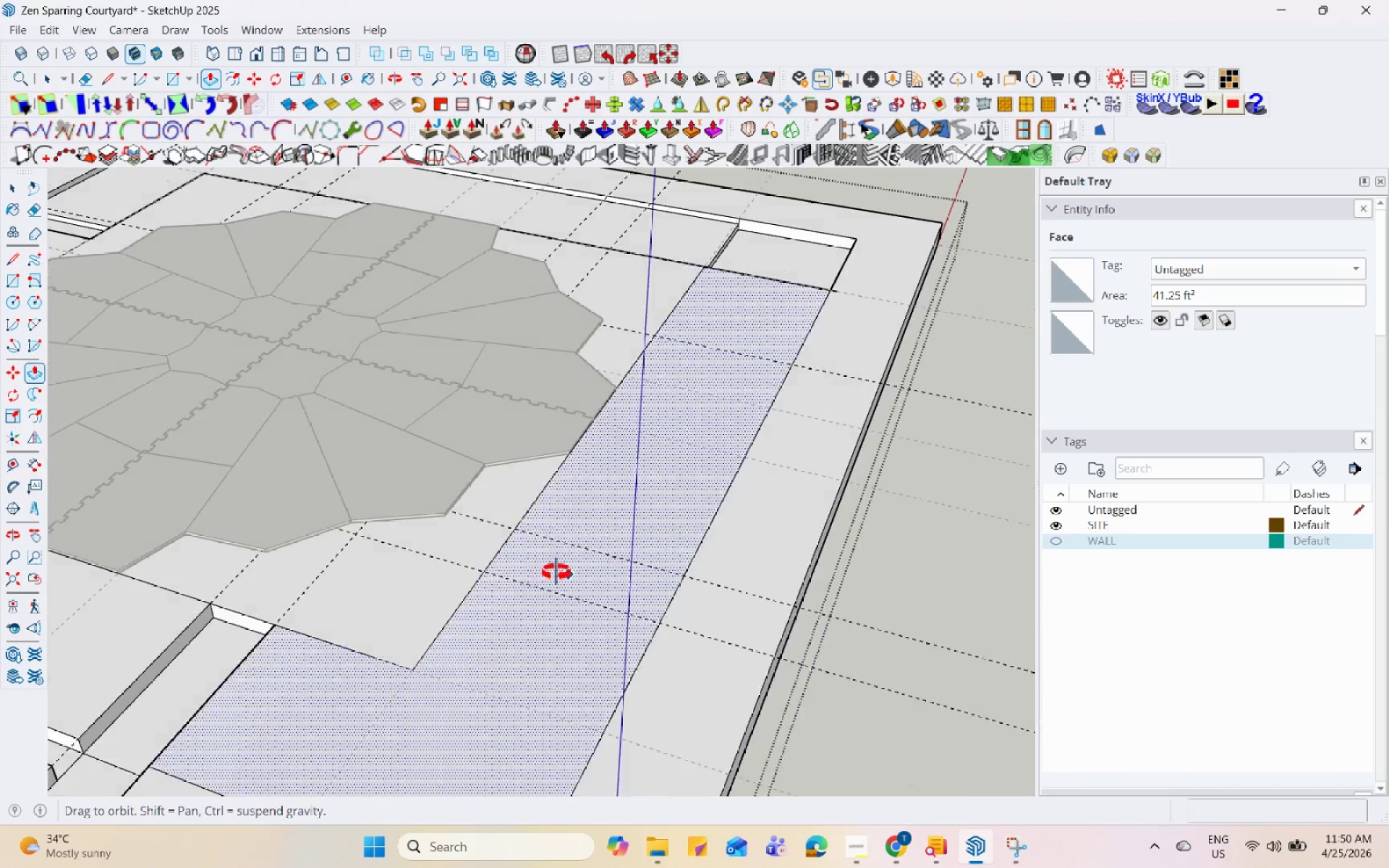 
key(Space)
 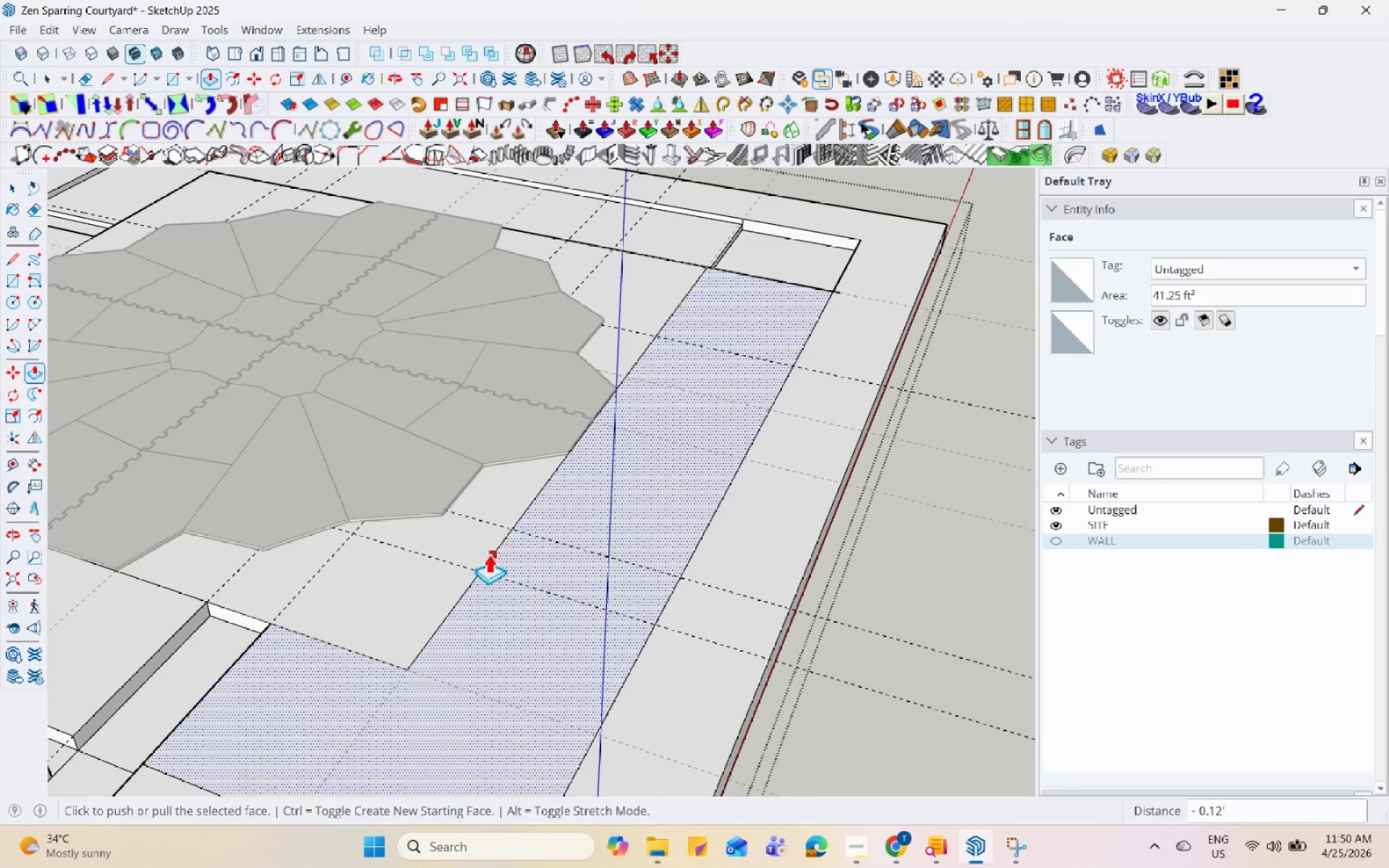 
scroll: coordinate [381, 497], scroll_direction: down, amount: 7.0
 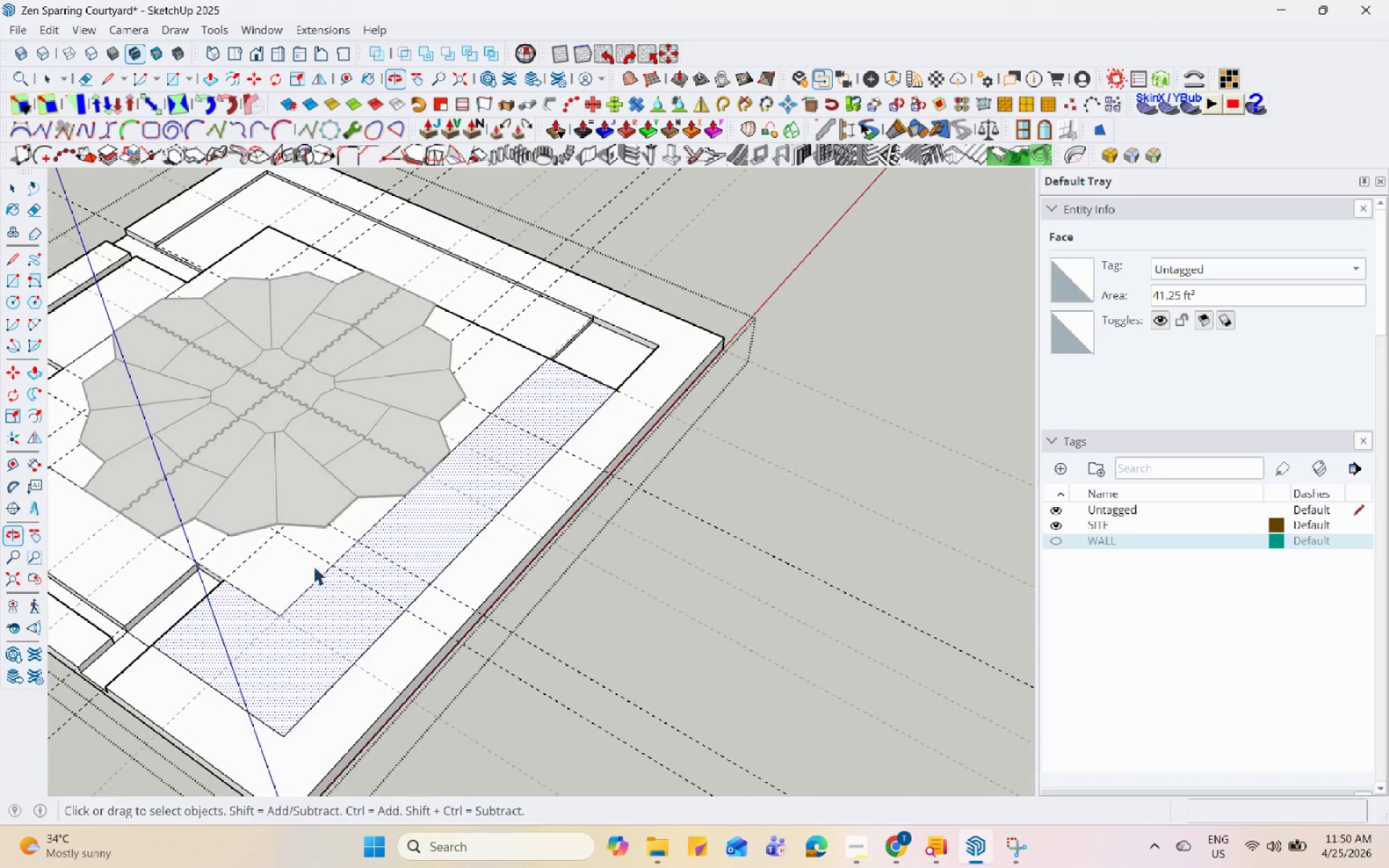 
scroll: coordinate [410, 613], scroll_direction: up, amount: 6.0
 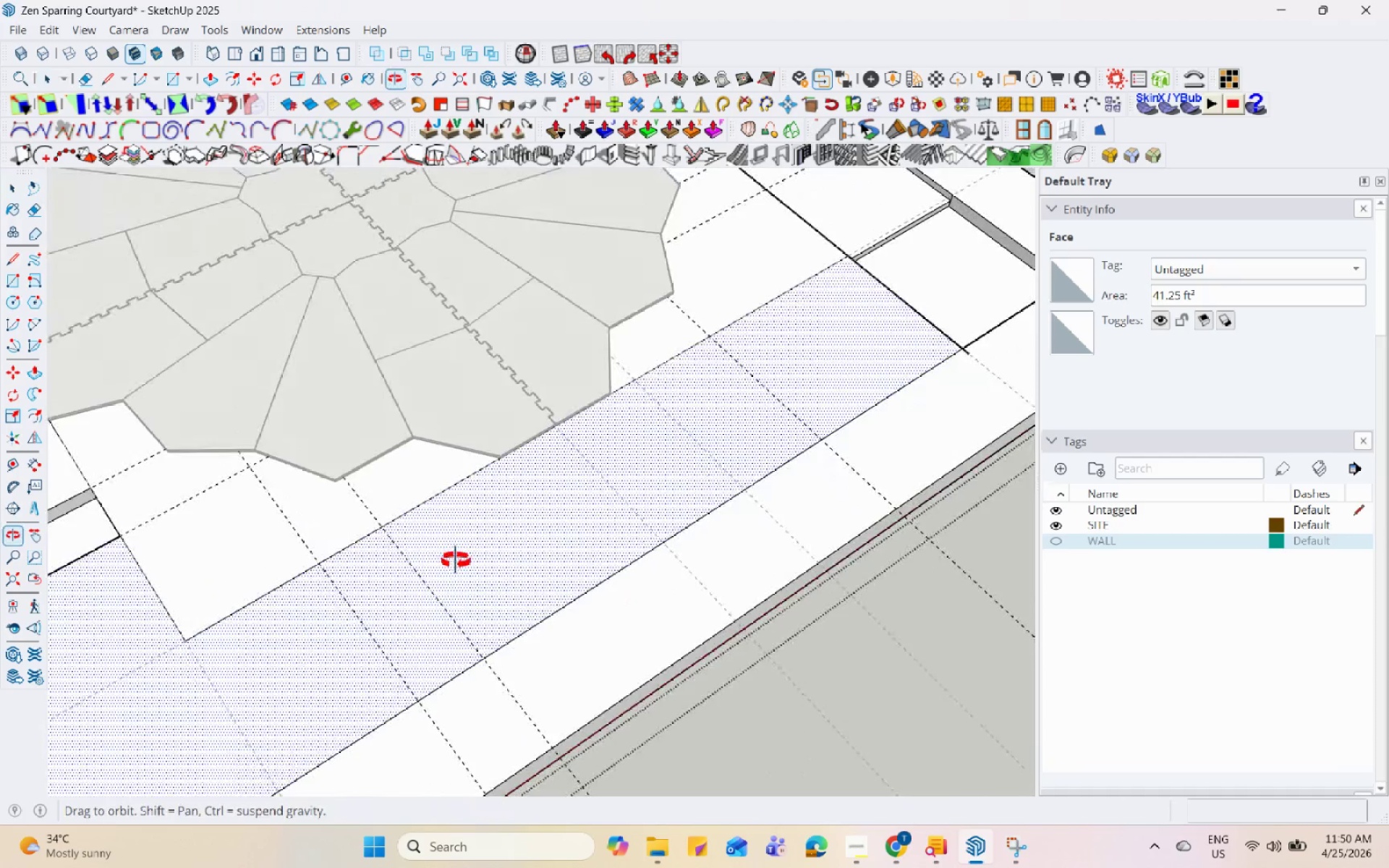 
key(L)
 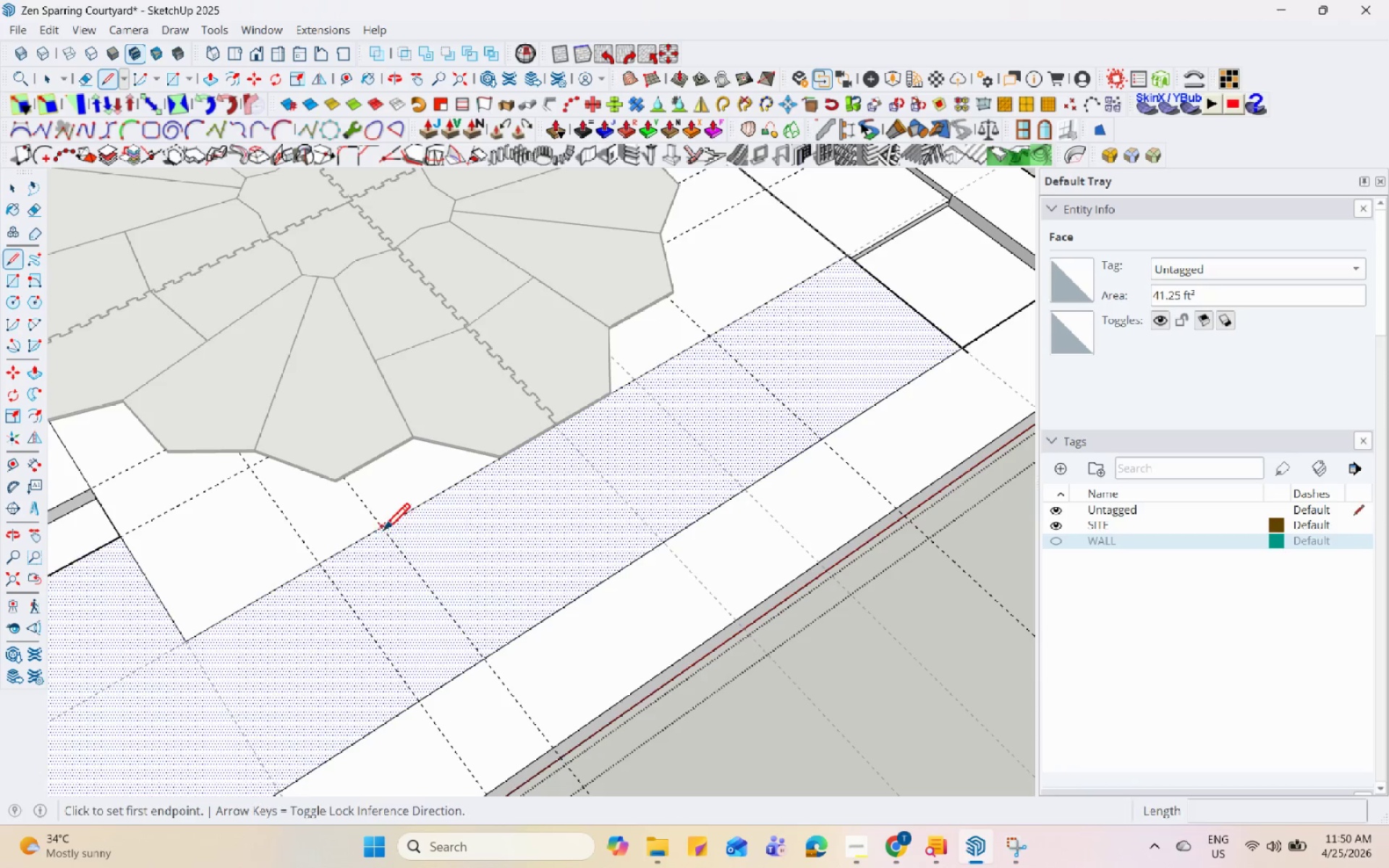 
left_click([382, 528])
 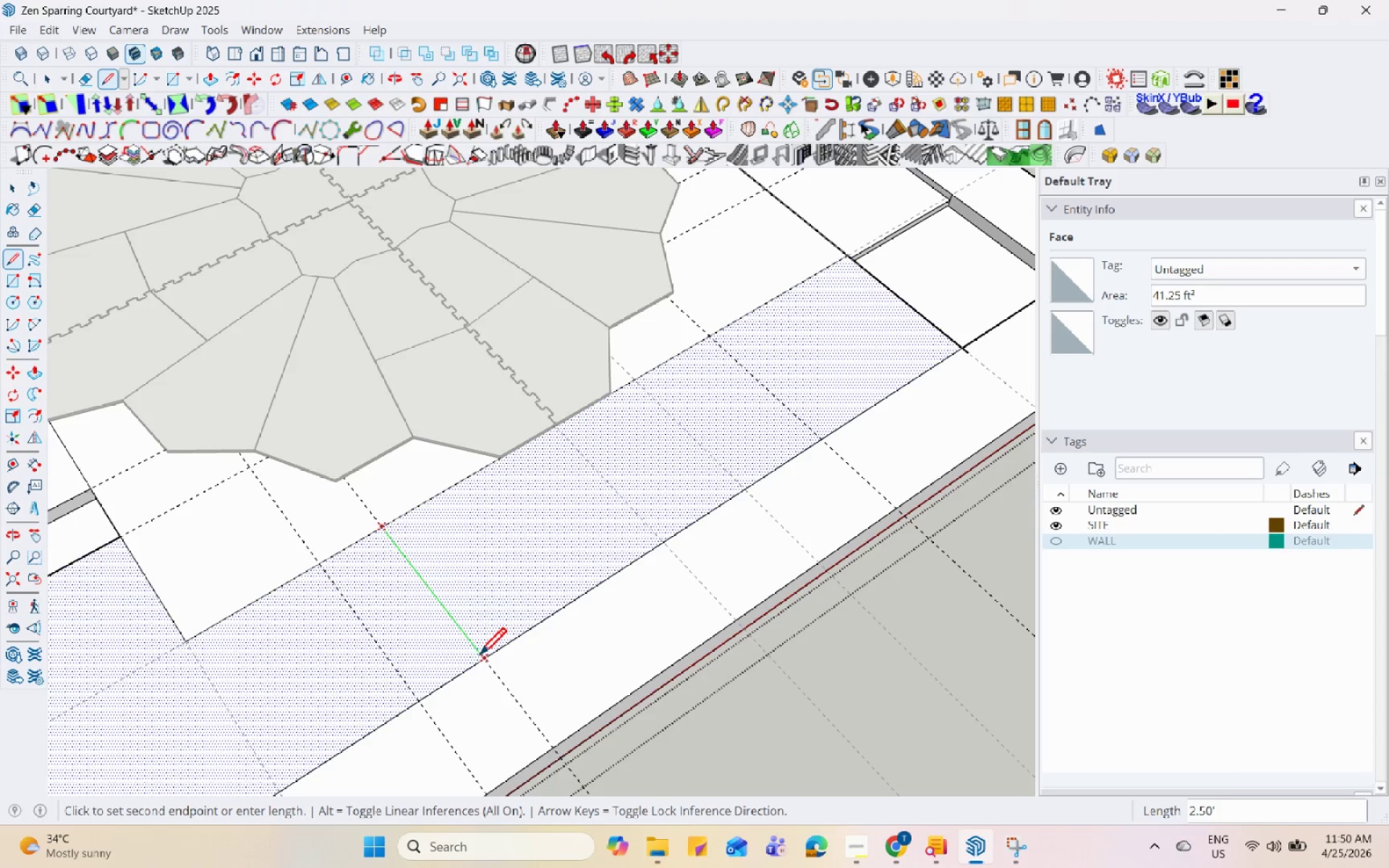 
left_click([480, 660])
 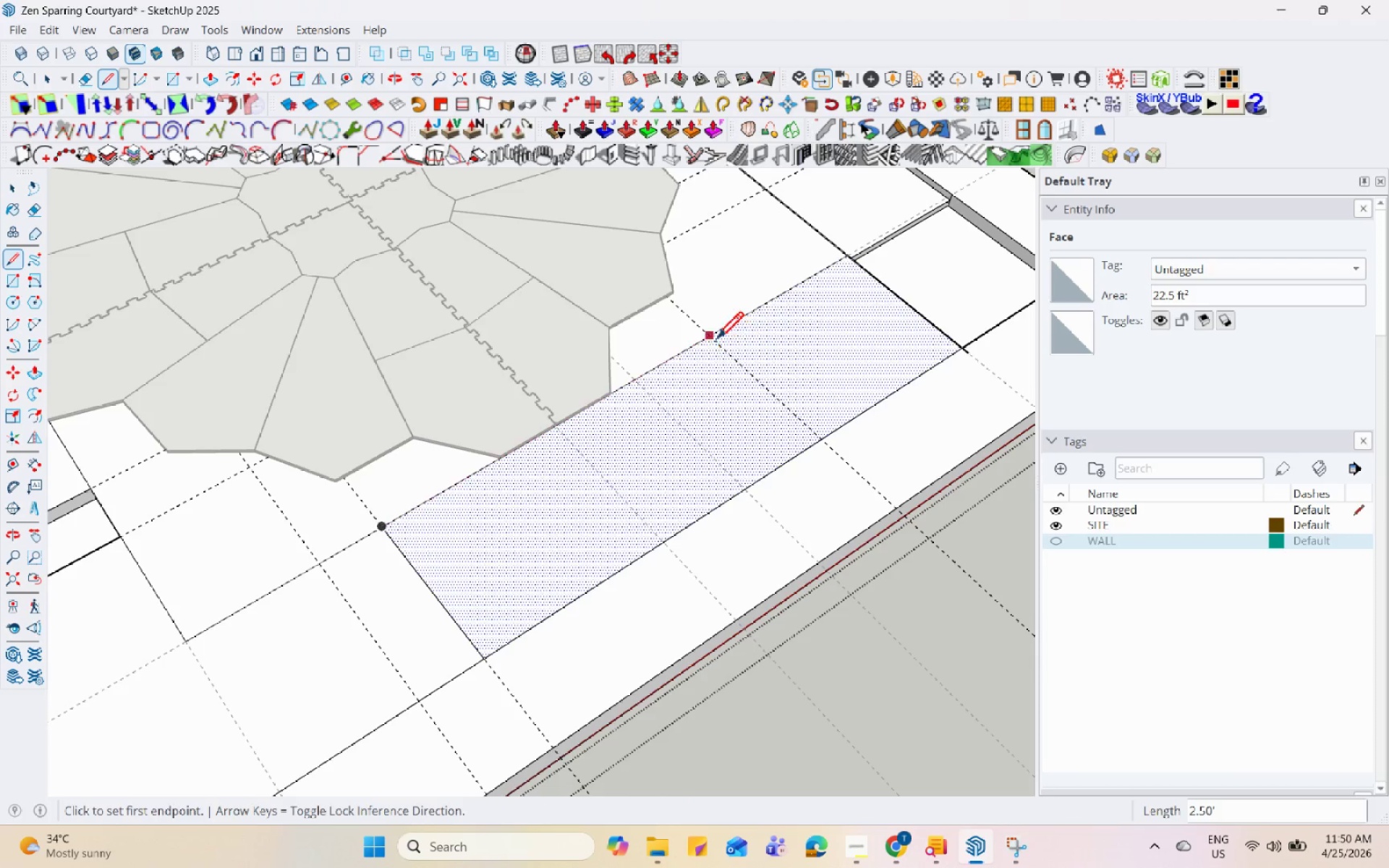 
left_click([708, 336])
 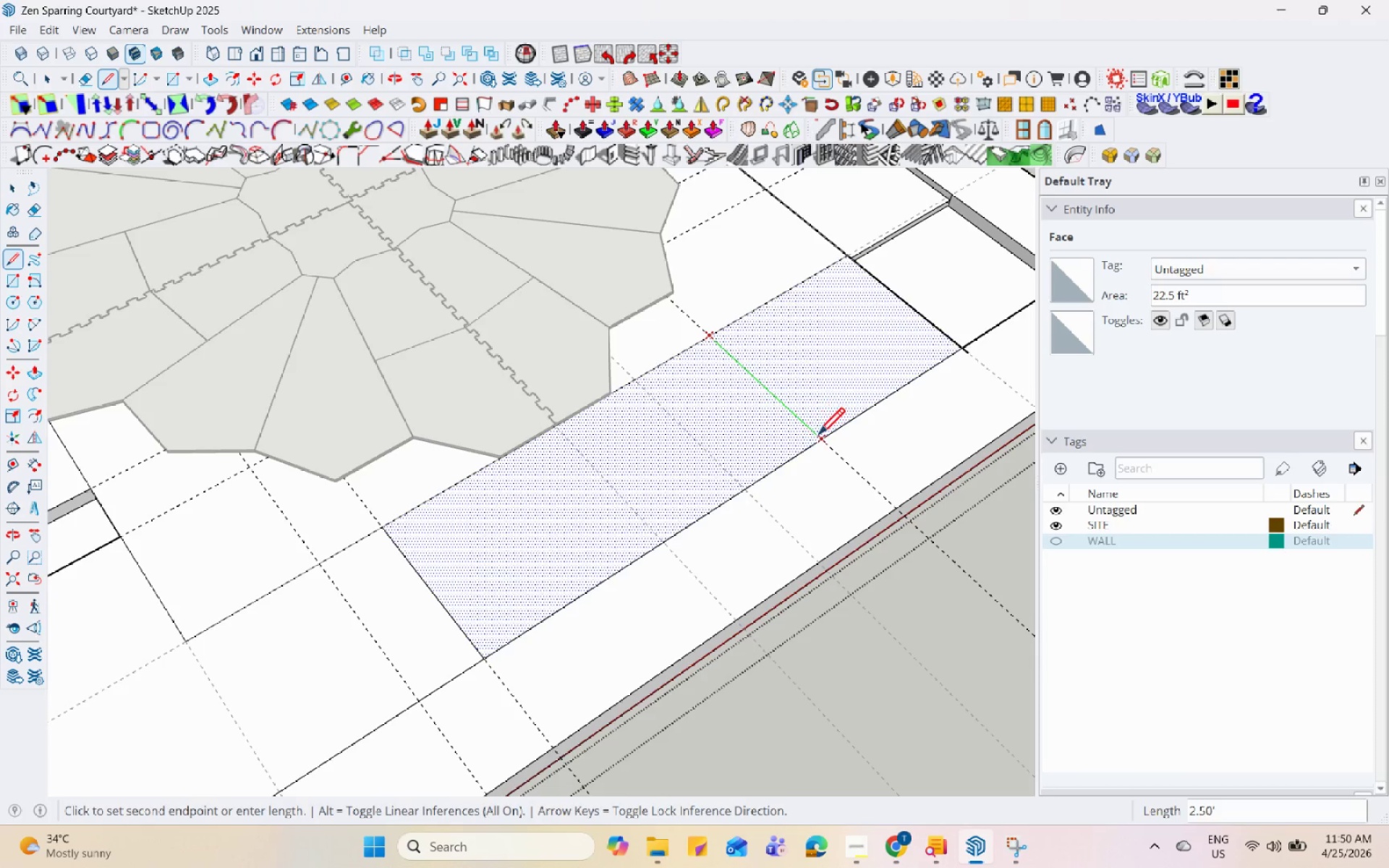 
left_click([828, 448])
 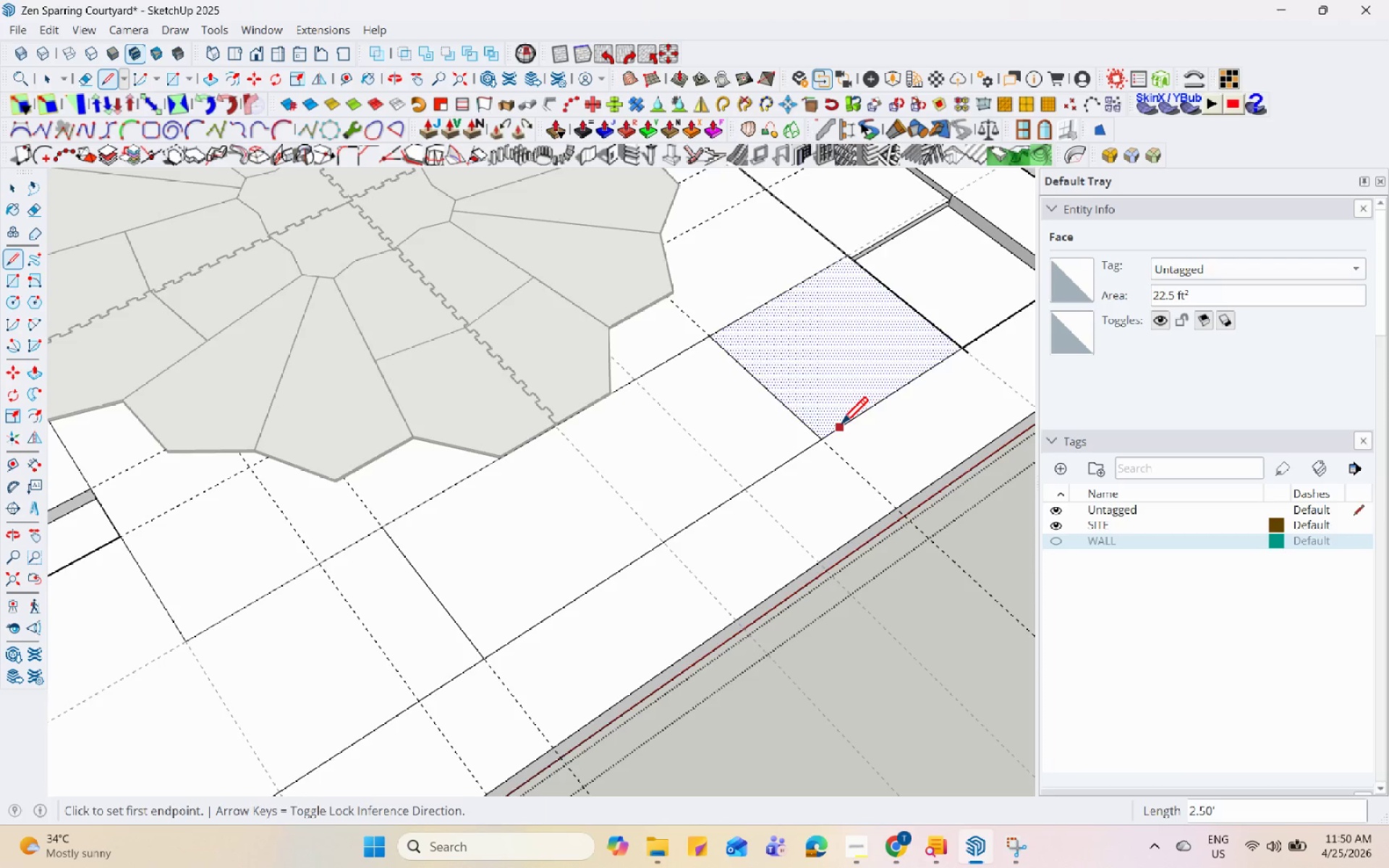 
scroll: coordinate [841, 425], scroll_direction: down, amount: 4.0
 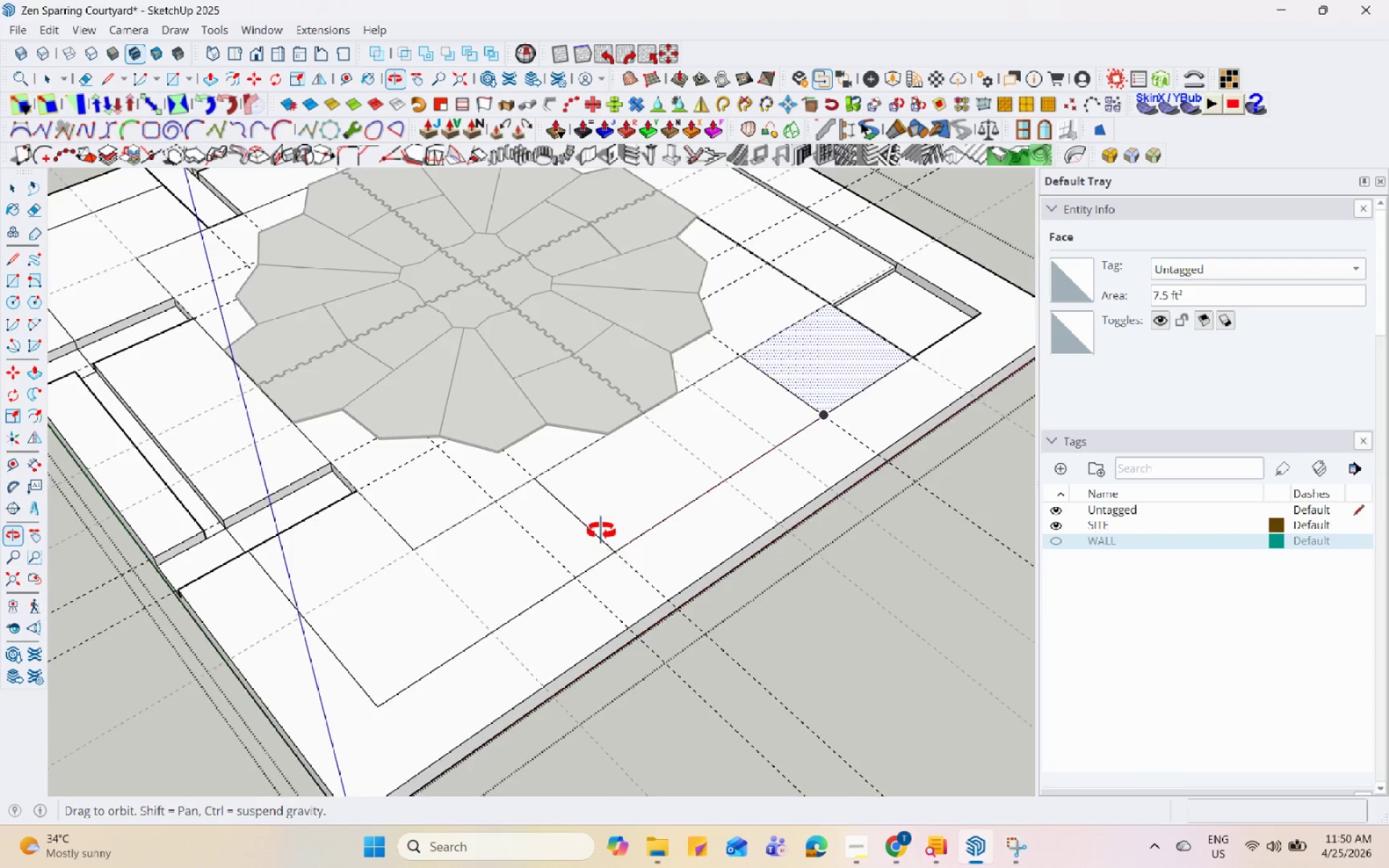 
key(Space)
 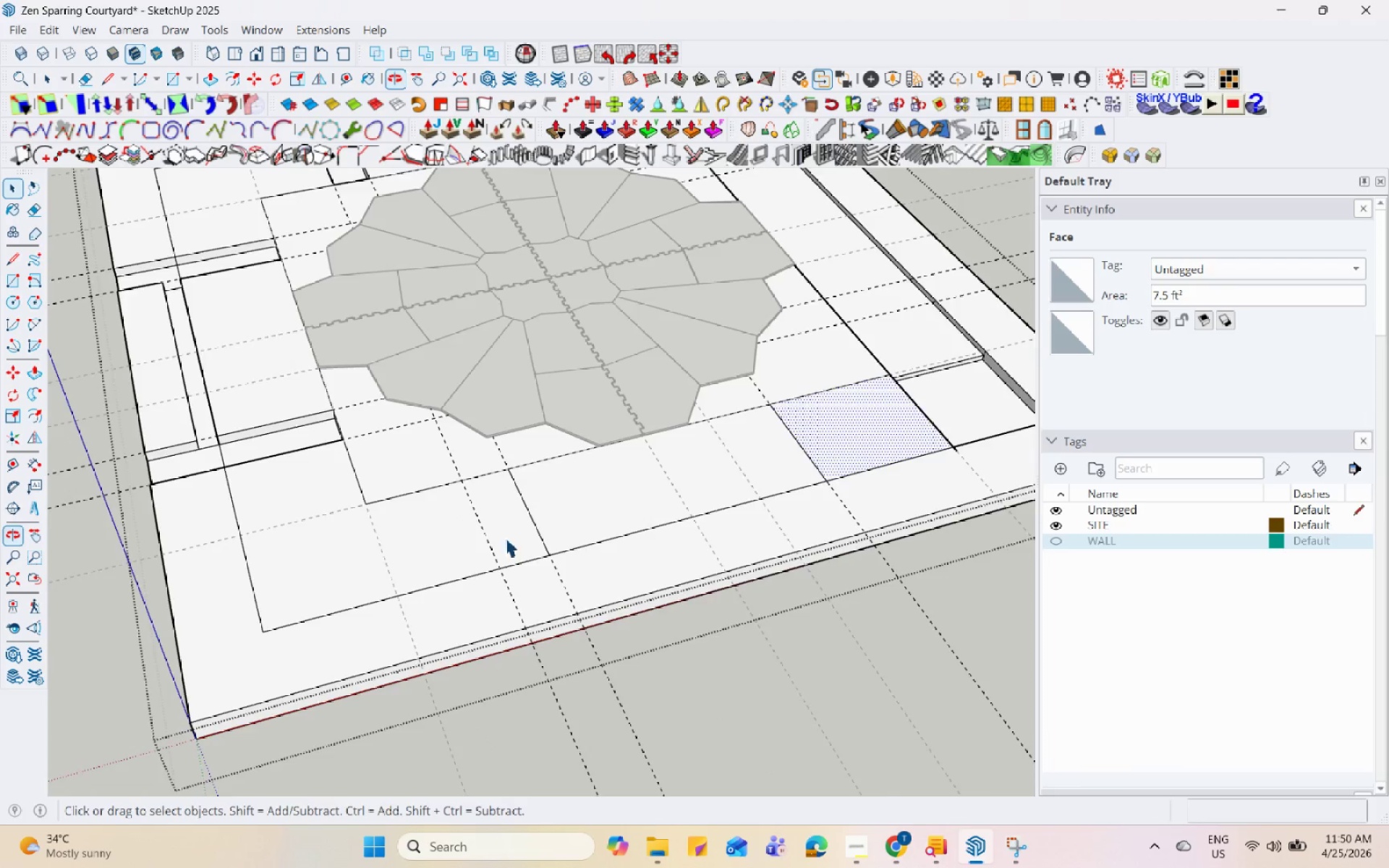 
left_click([535, 511])
 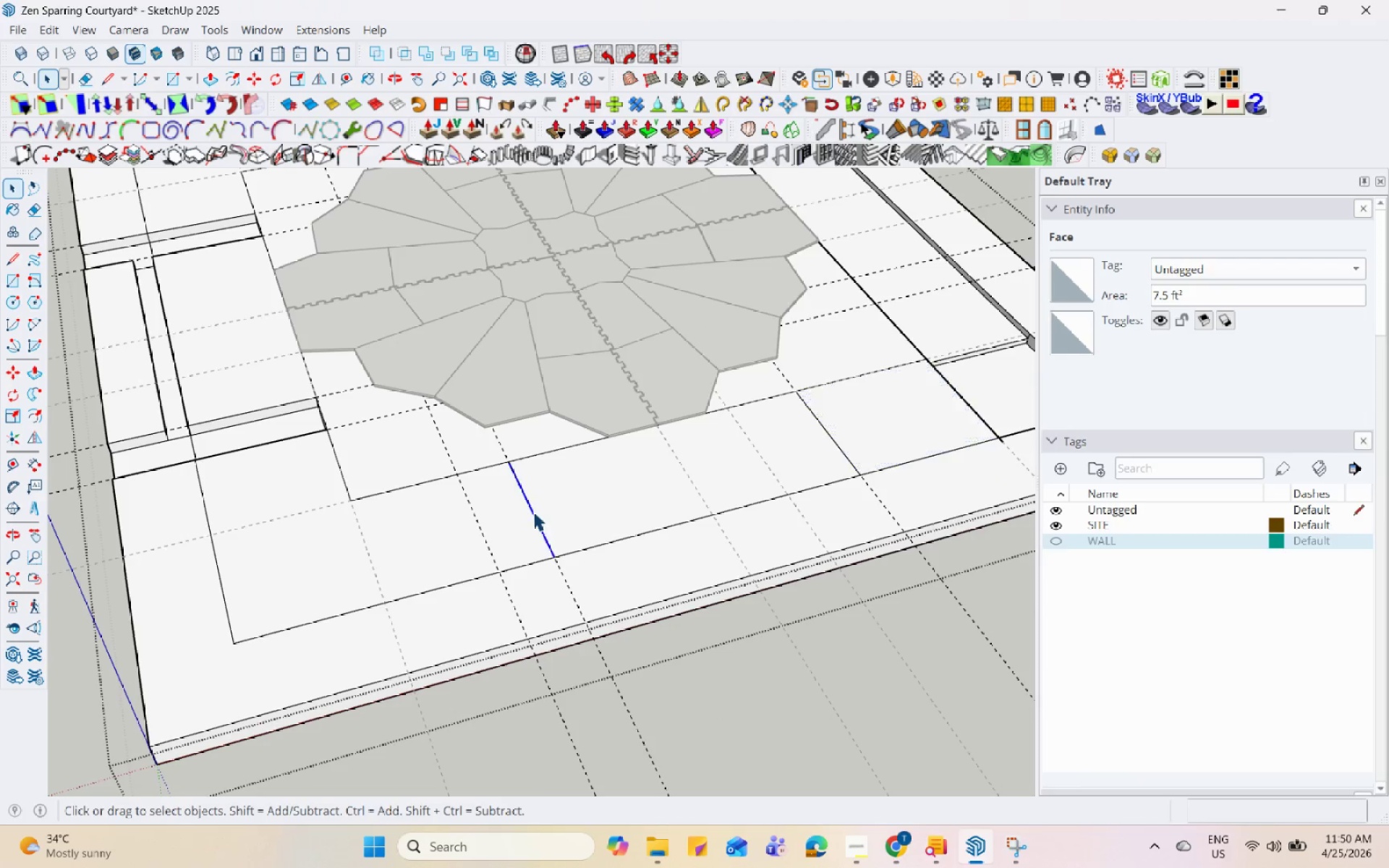 
scroll: coordinate [533, 511], scroll_direction: up, amount: 4.0
 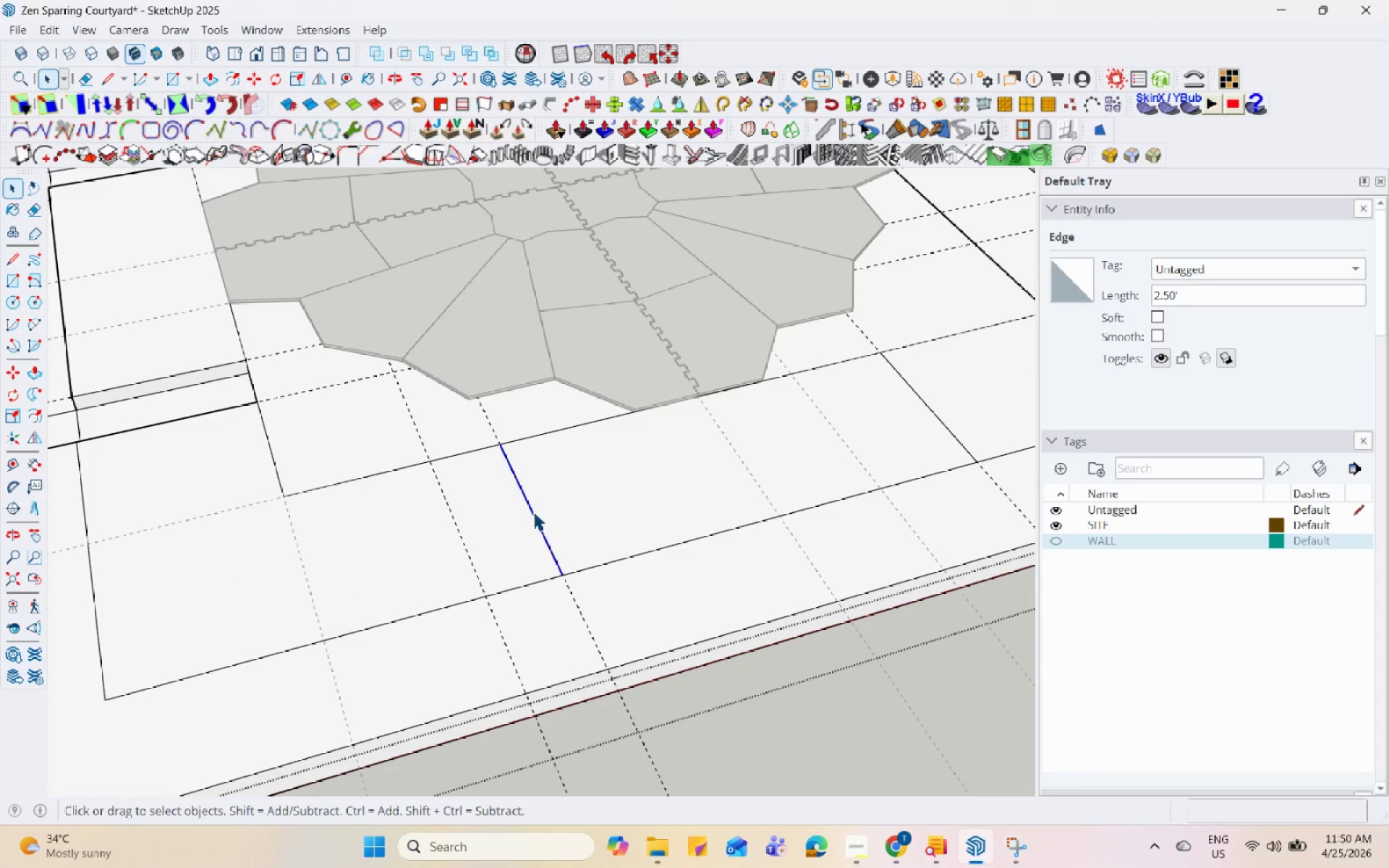 
key(P)
 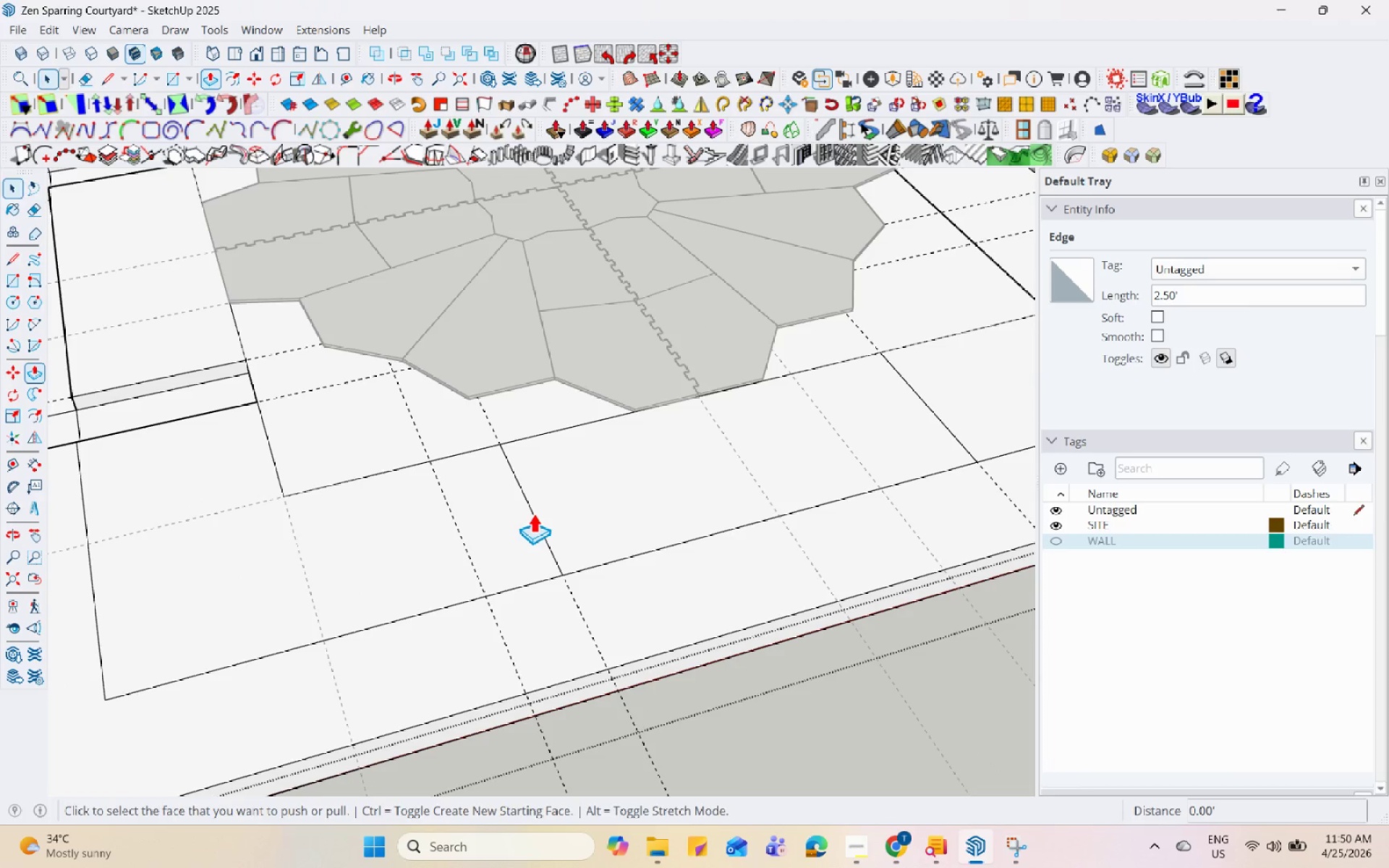 
left_click([533, 513])
 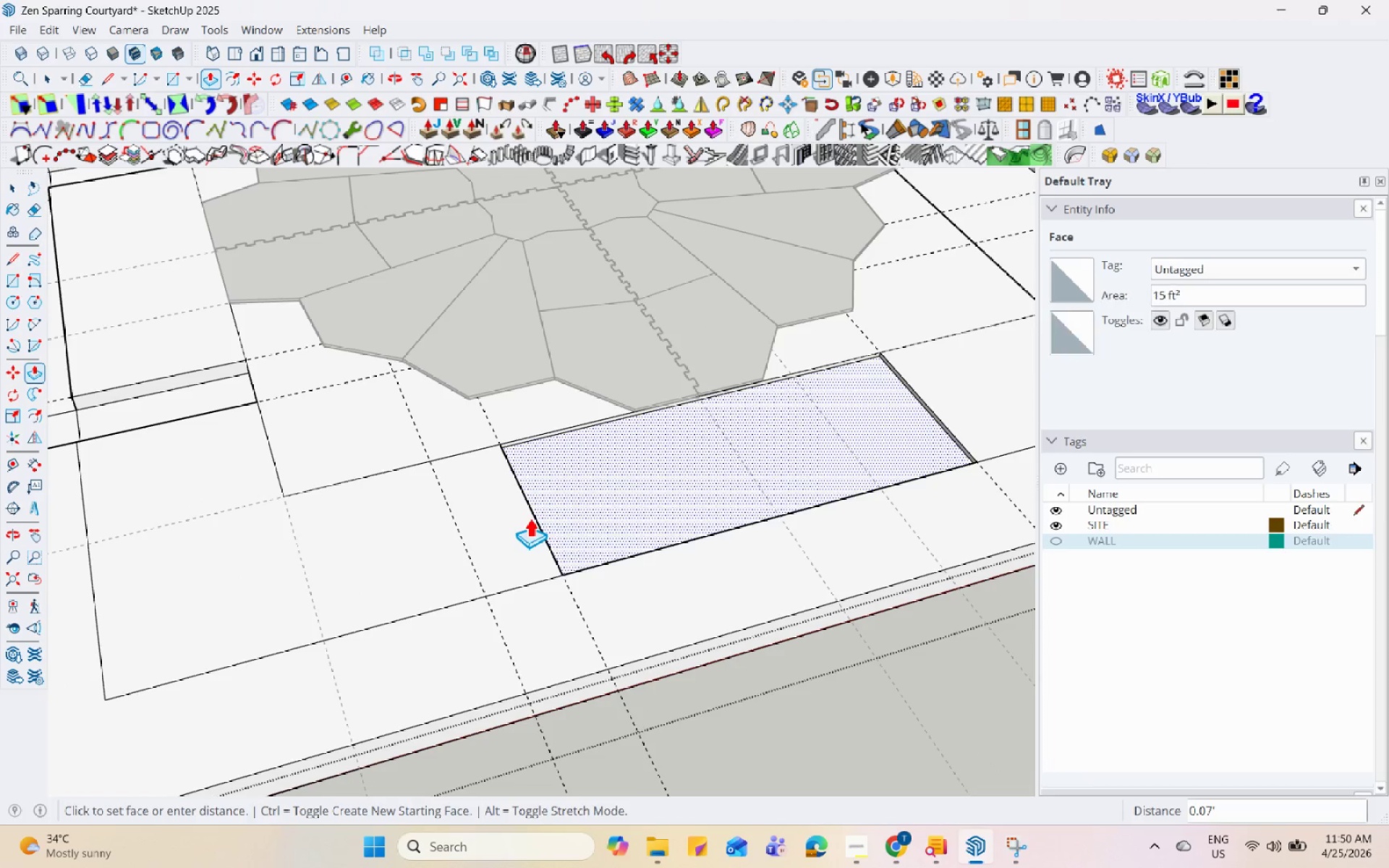 
key(Space)
 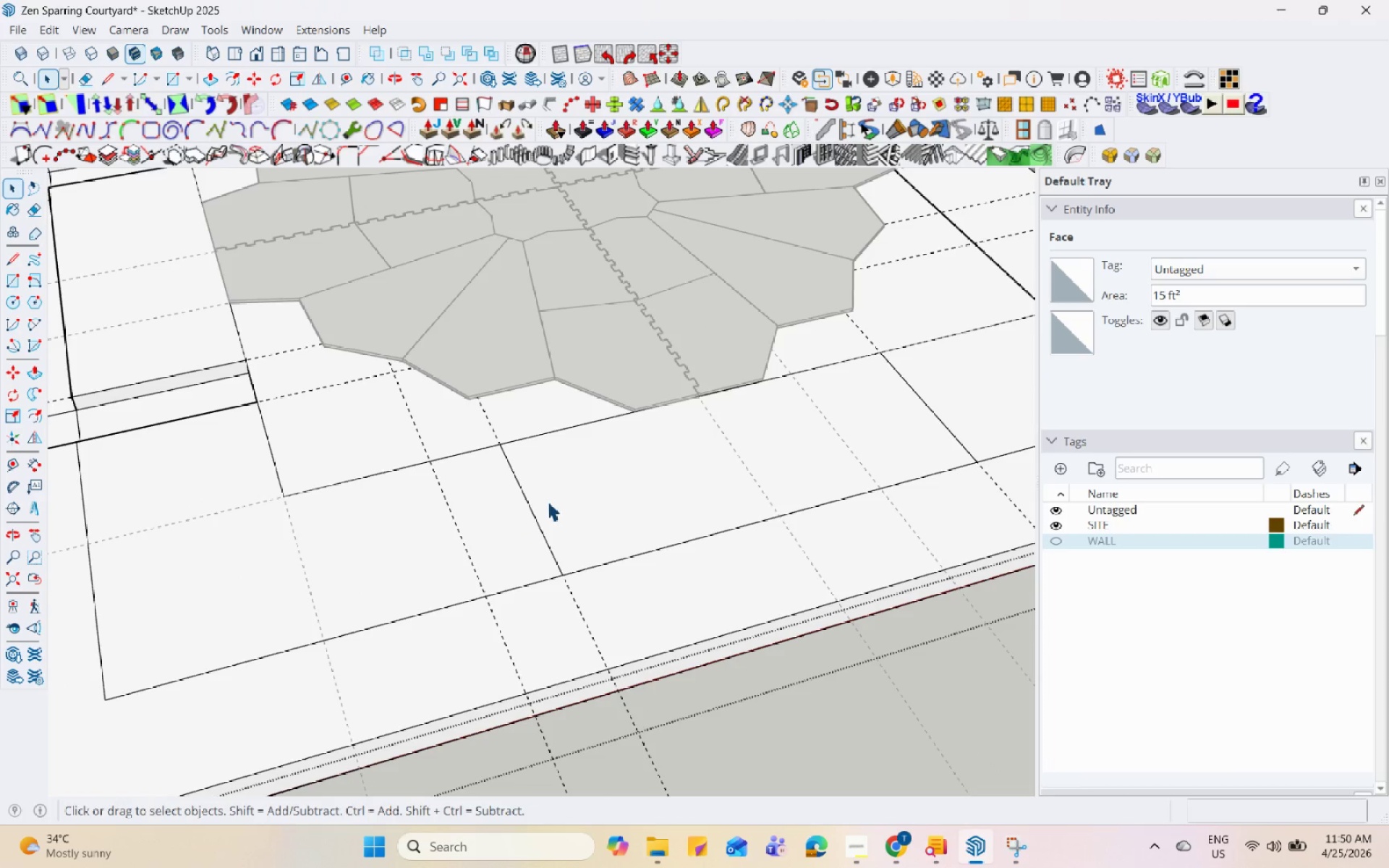 
left_click([522, 509])
 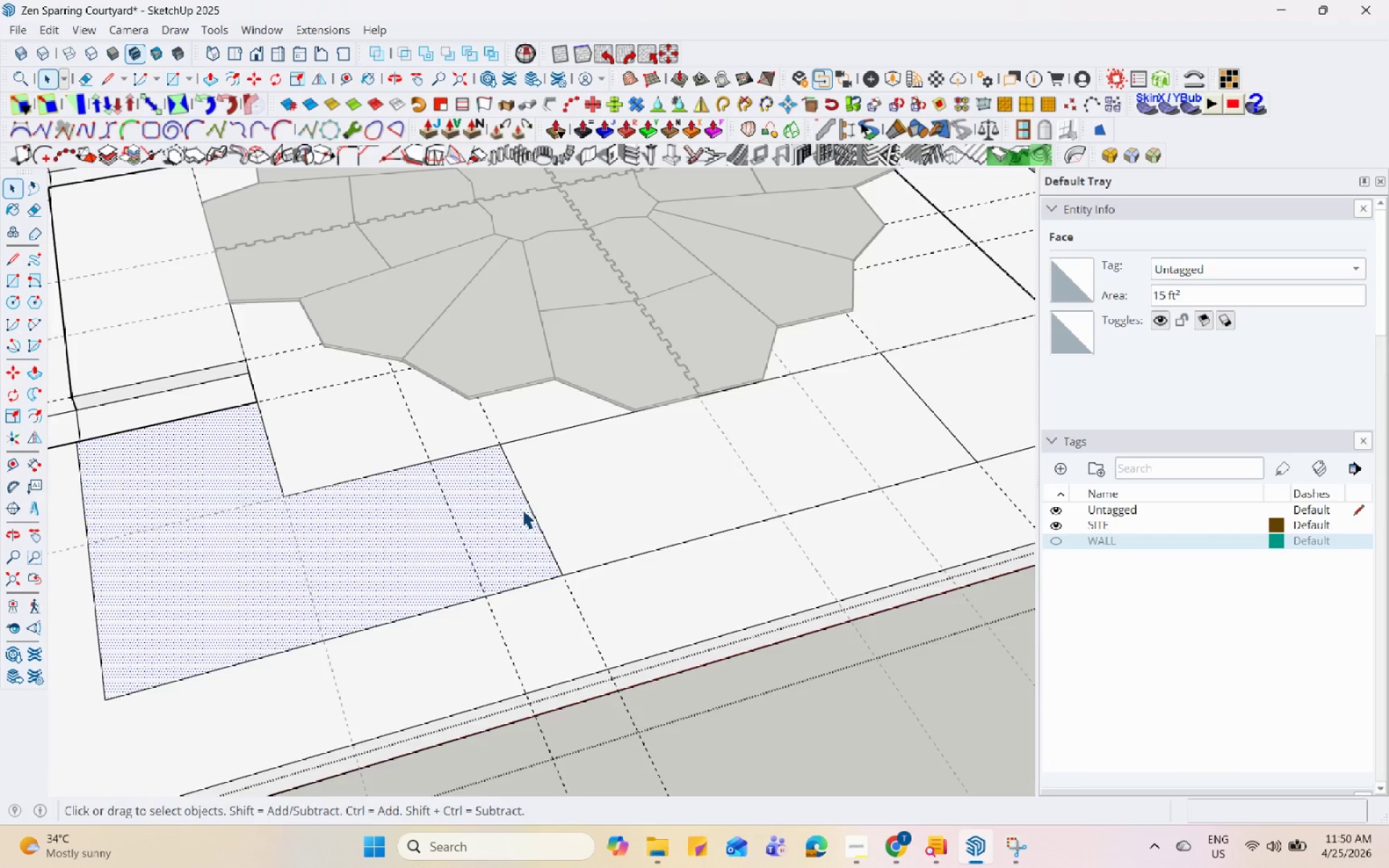 
left_click([538, 509])
 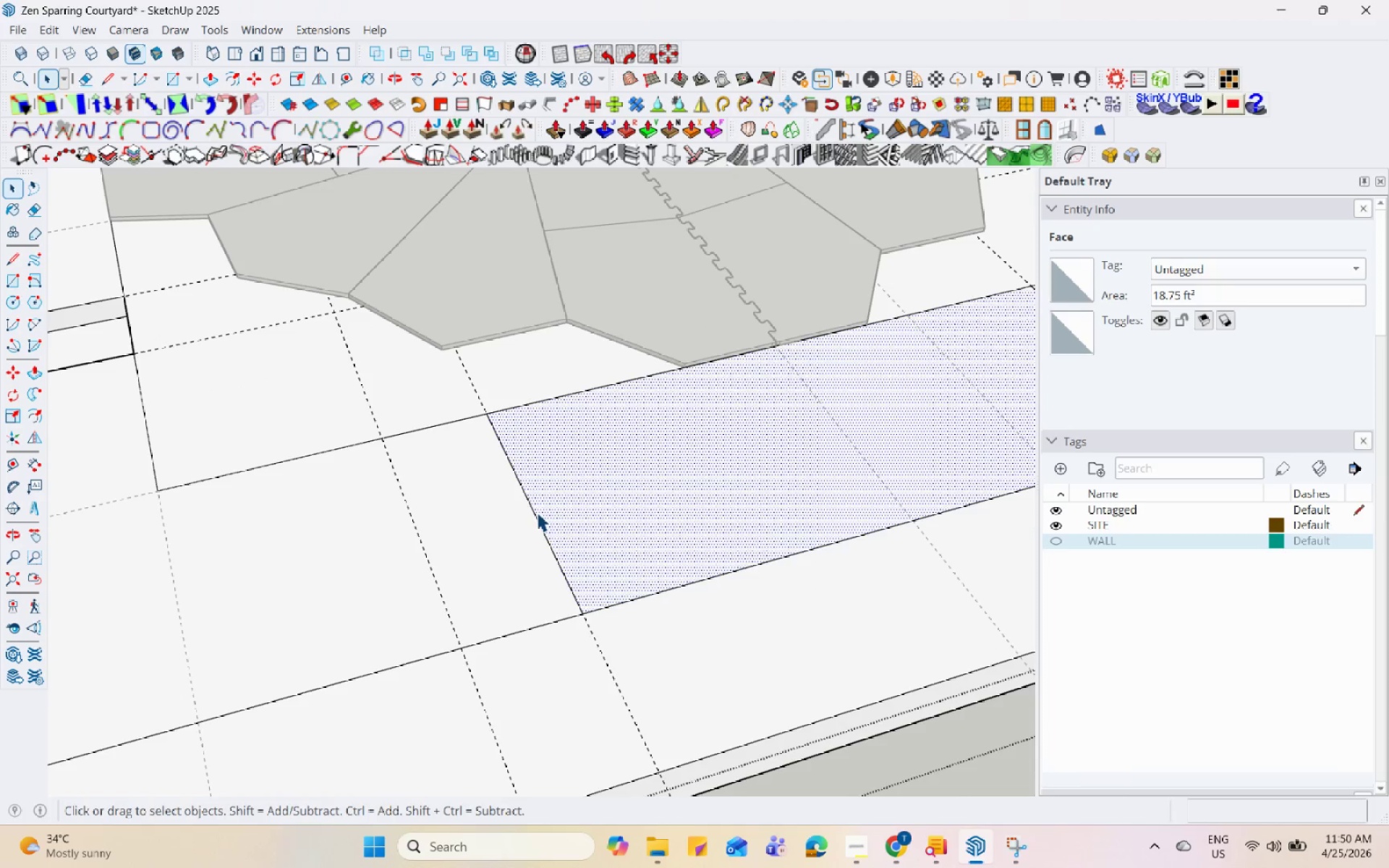 
scroll: coordinate [527, 508], scroll_direction: up, amount: 4.0
 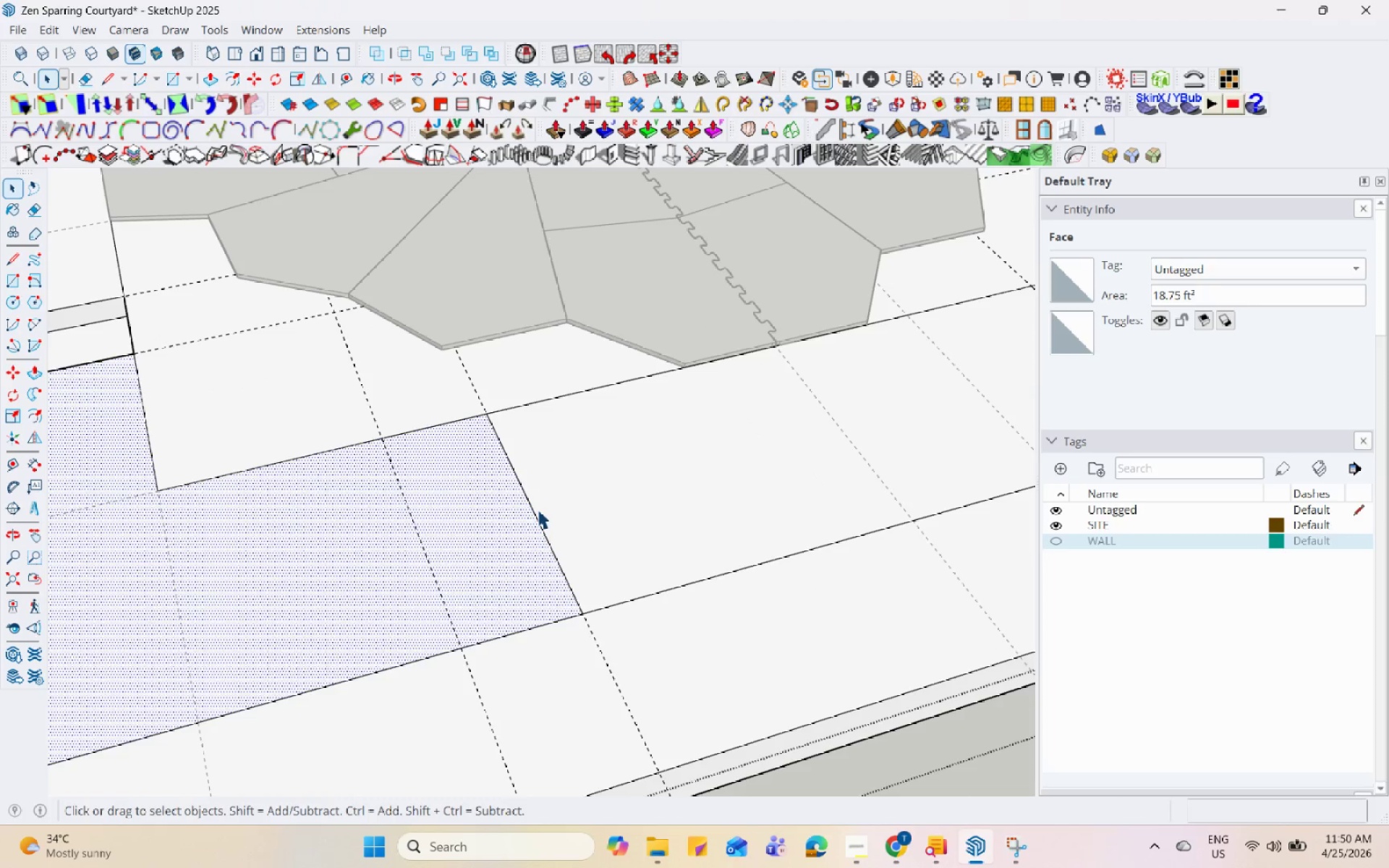 
double_click([535, 512])
 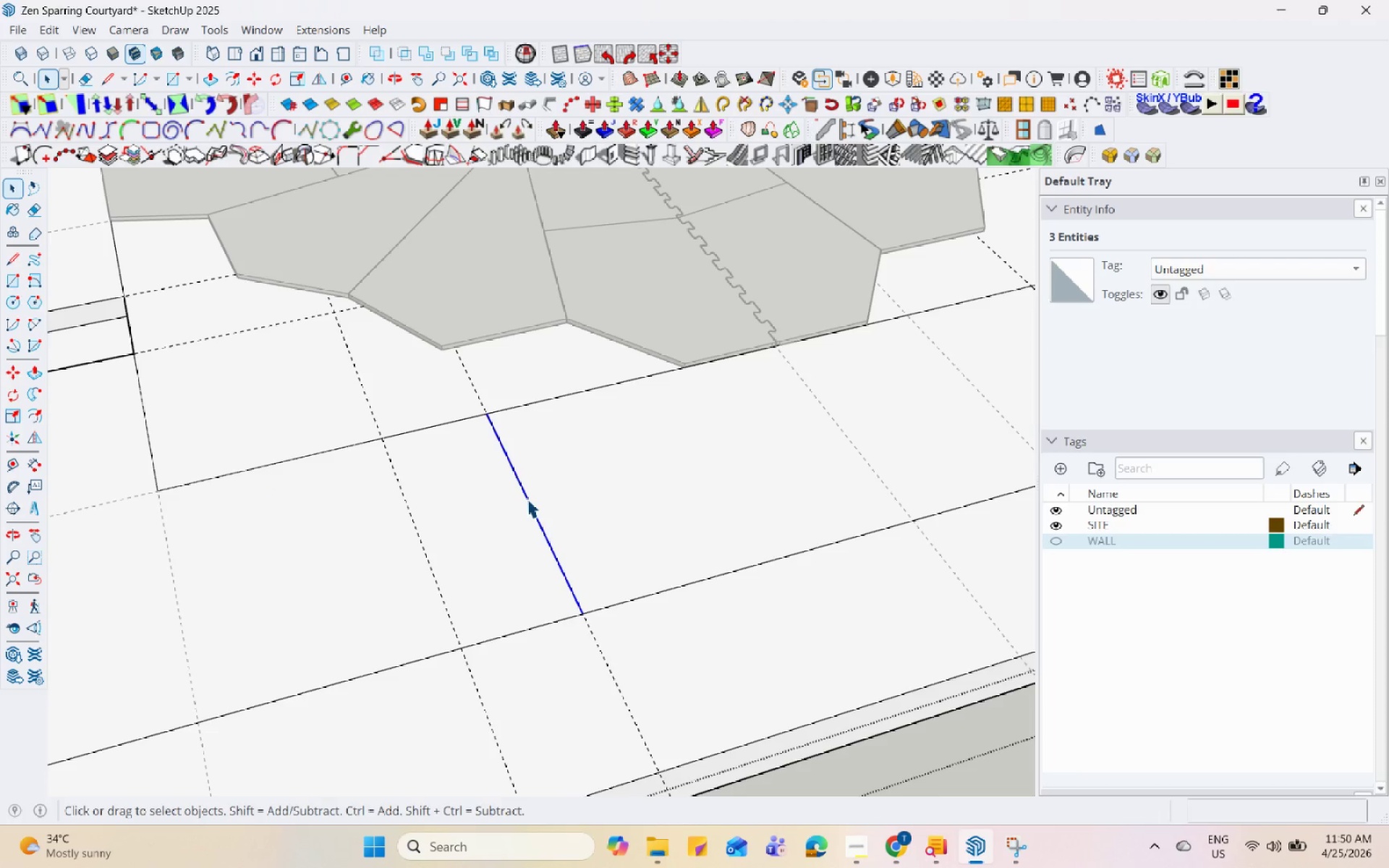 
key(P)
 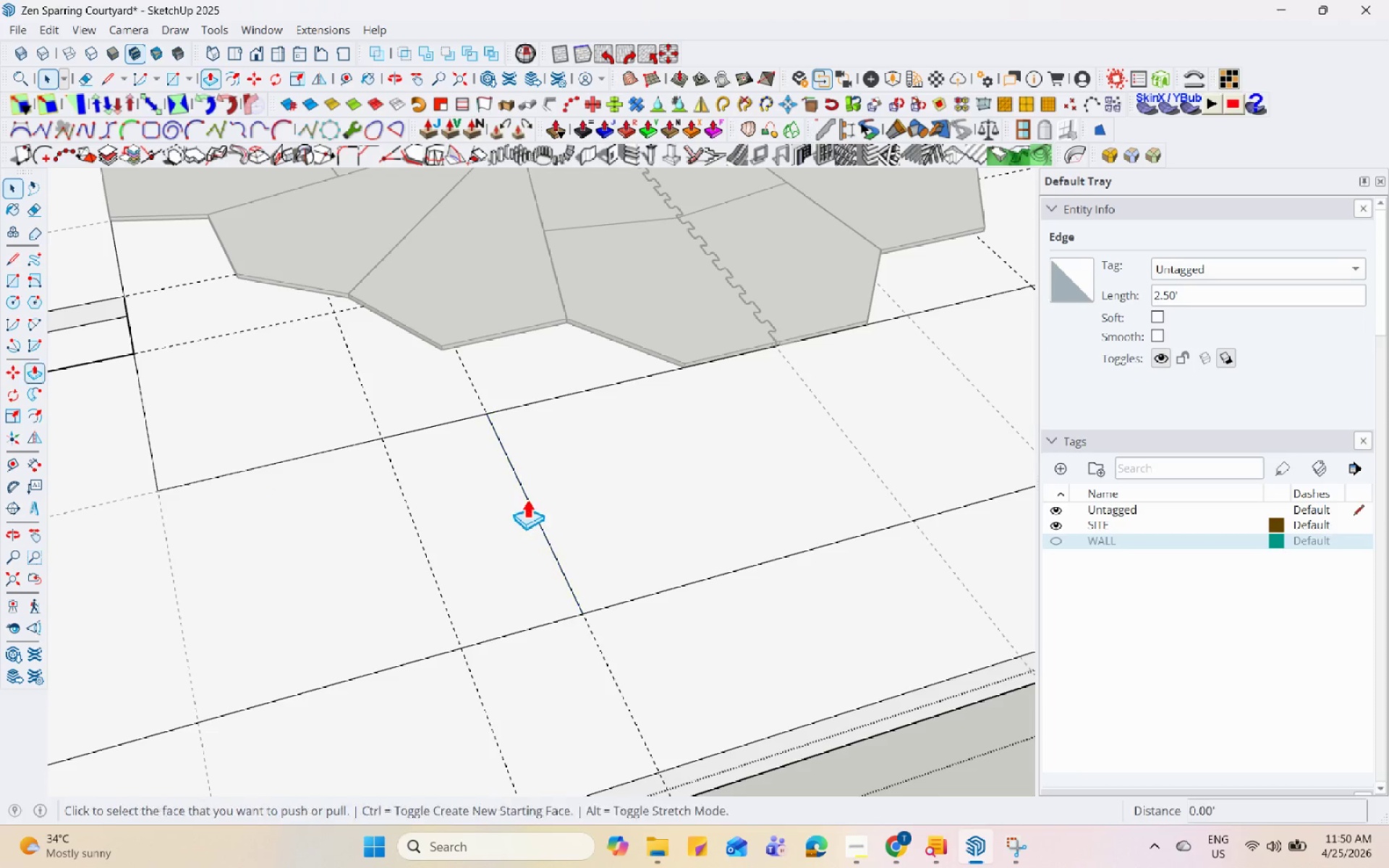 
left_click([527, 498])
 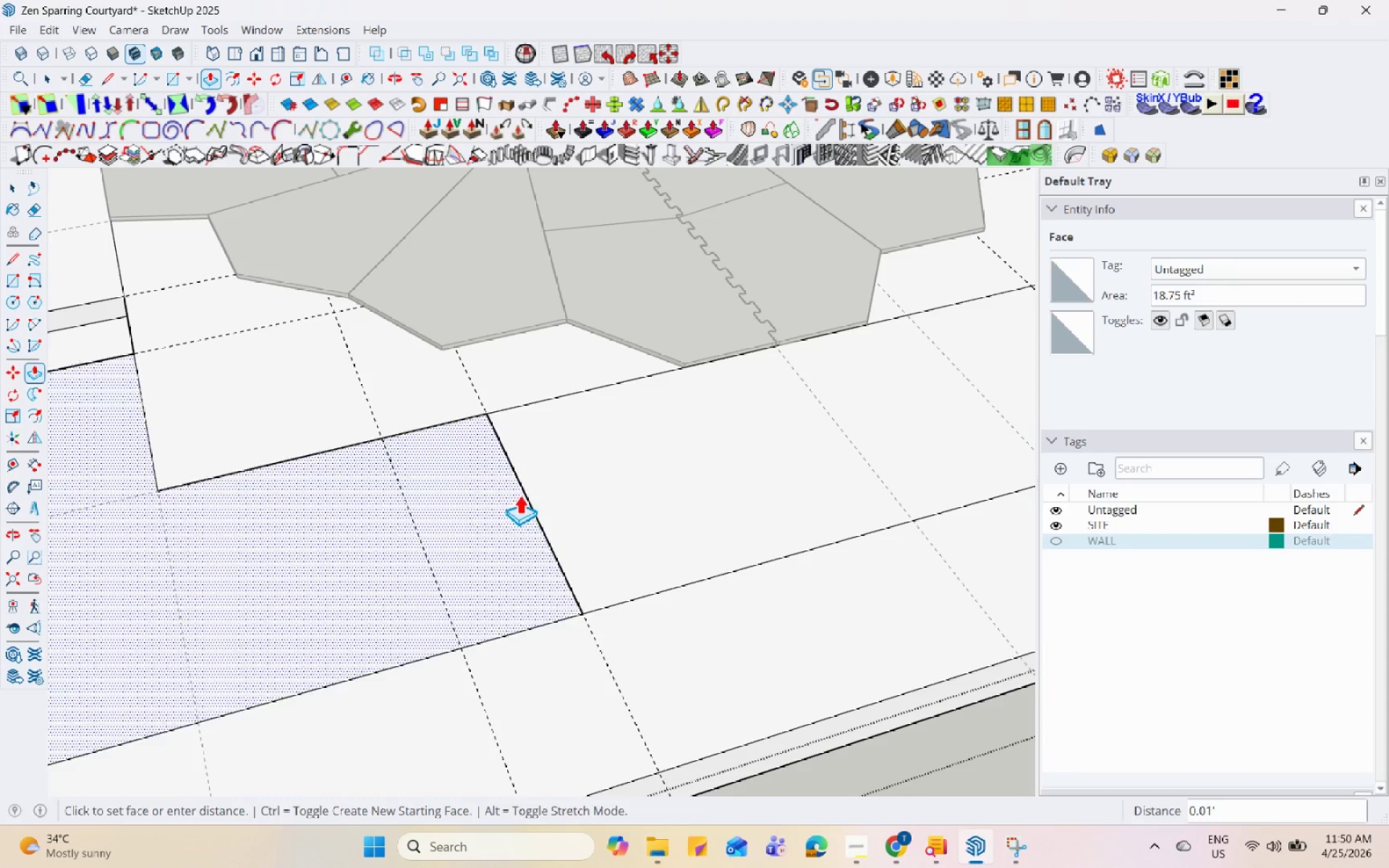 
key(Space)
 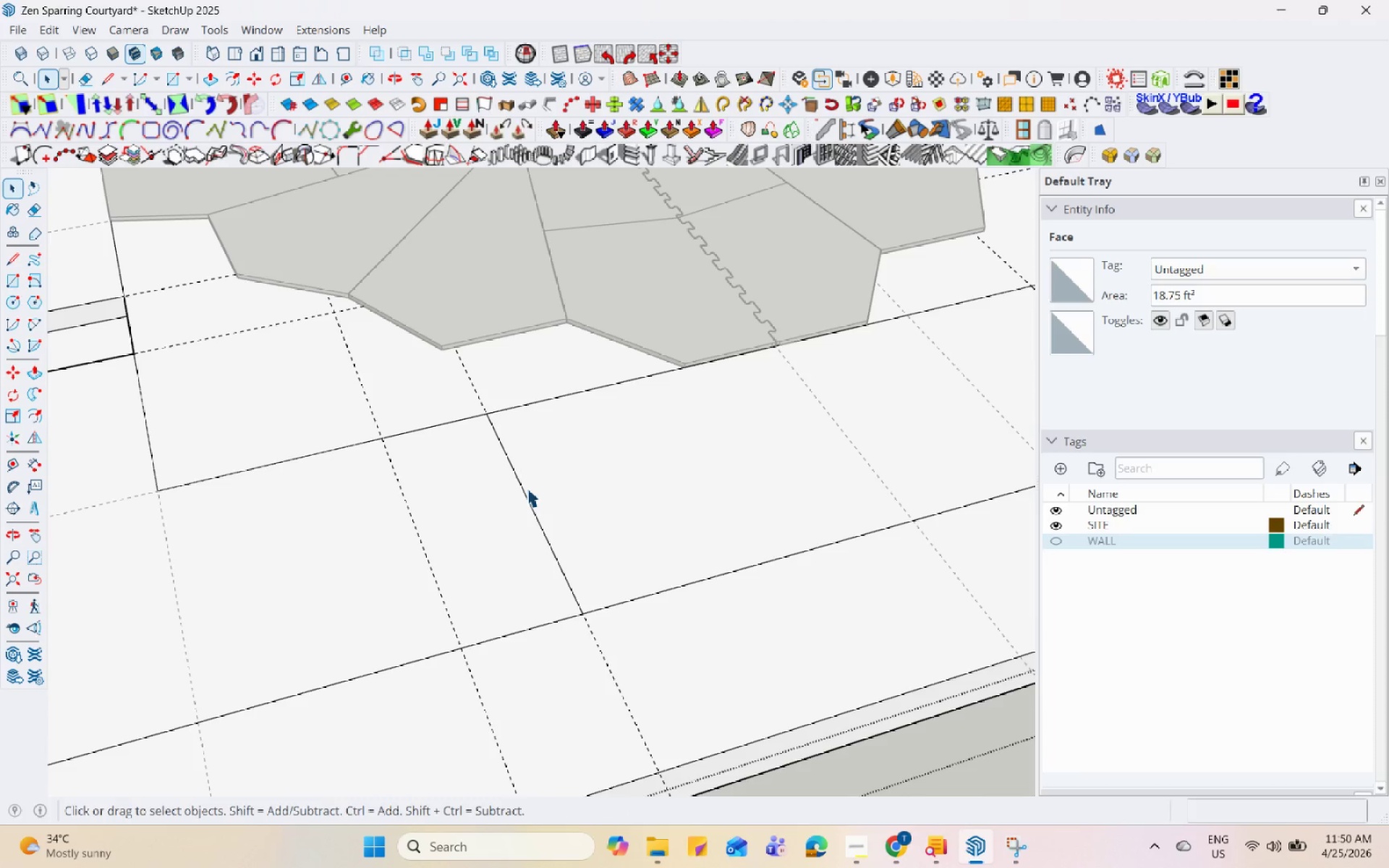 
left_click([527, 488])
 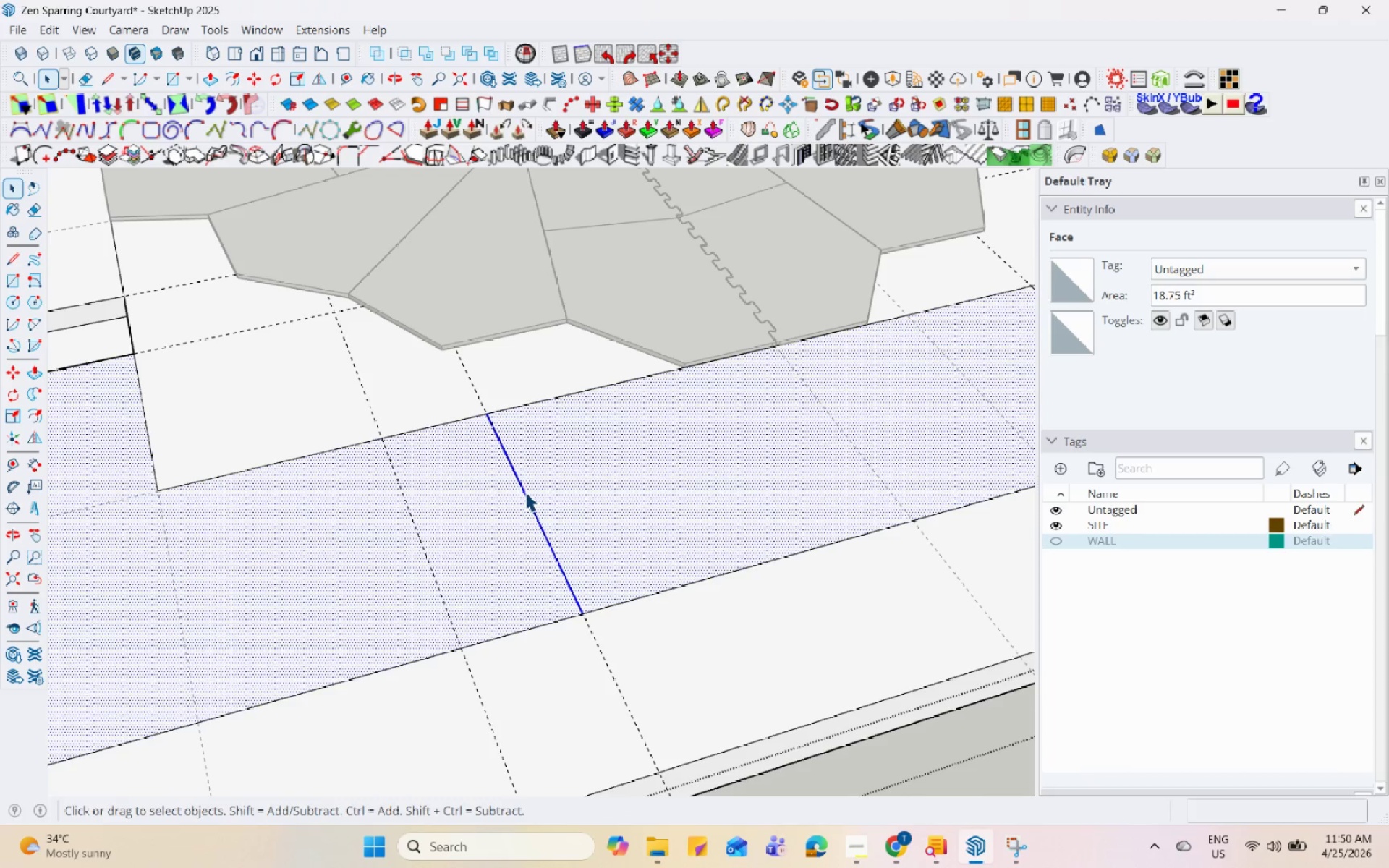 
triple_click([525, 492])
 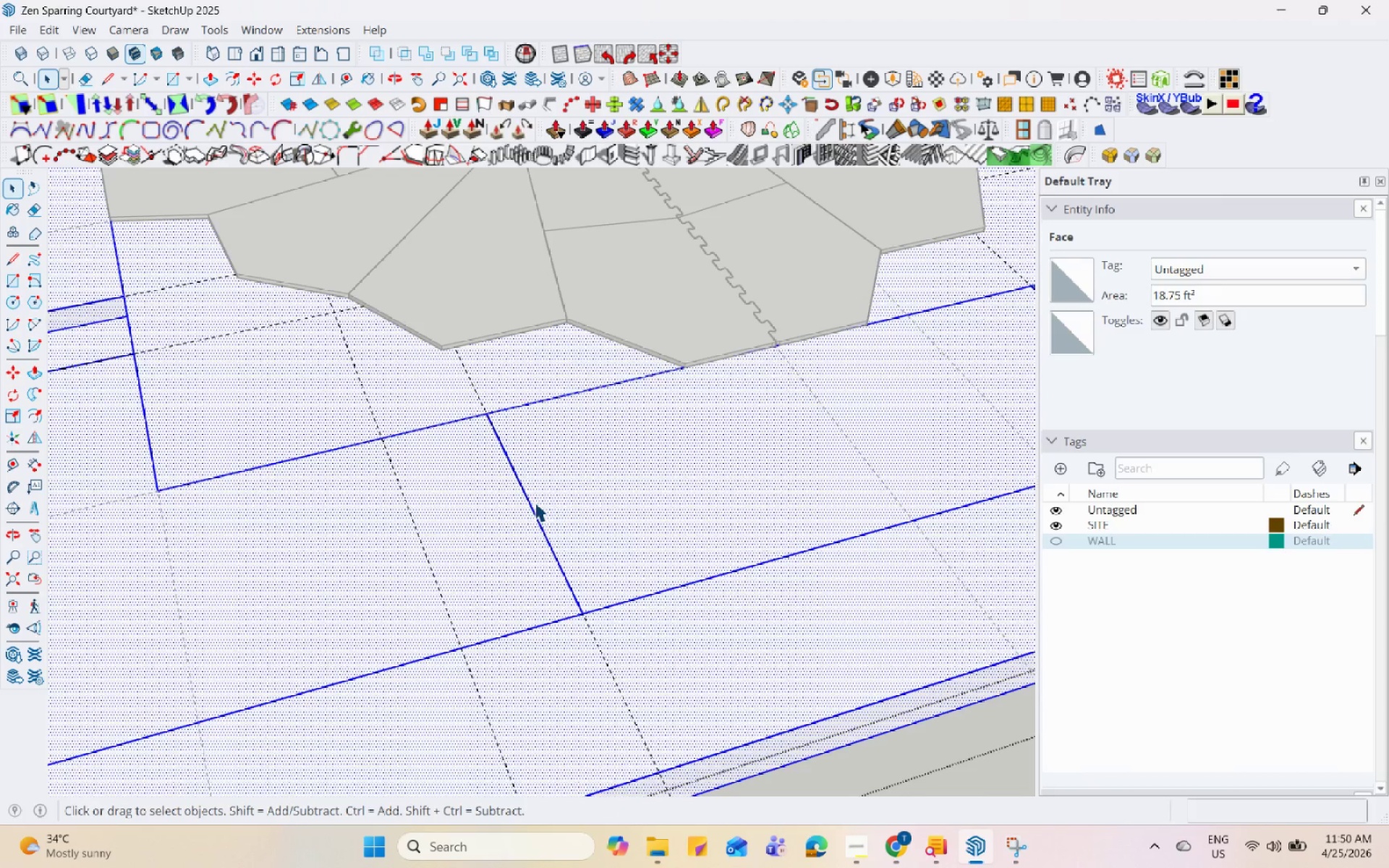 
triple_click([532, 506])
 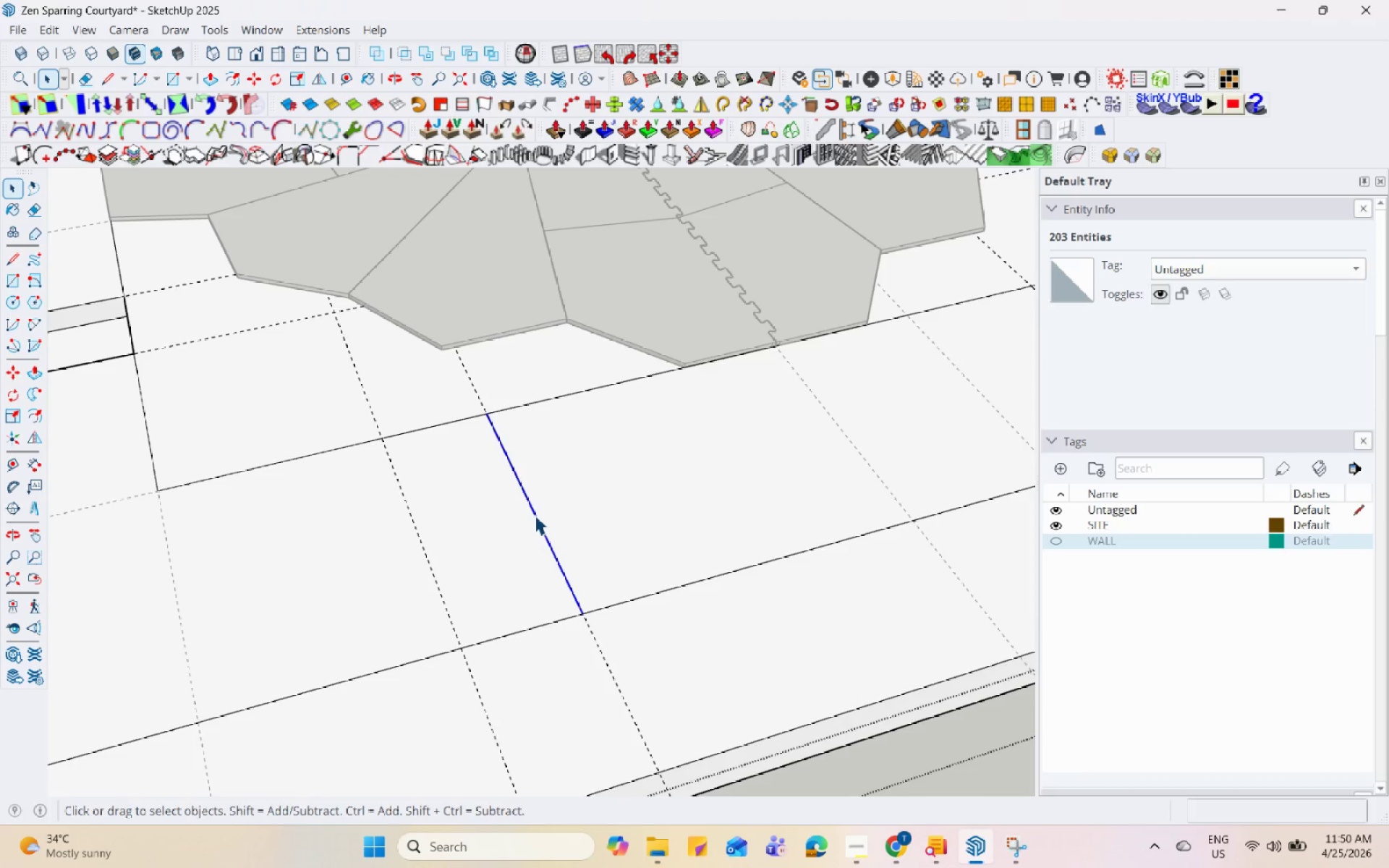 
key(M)
 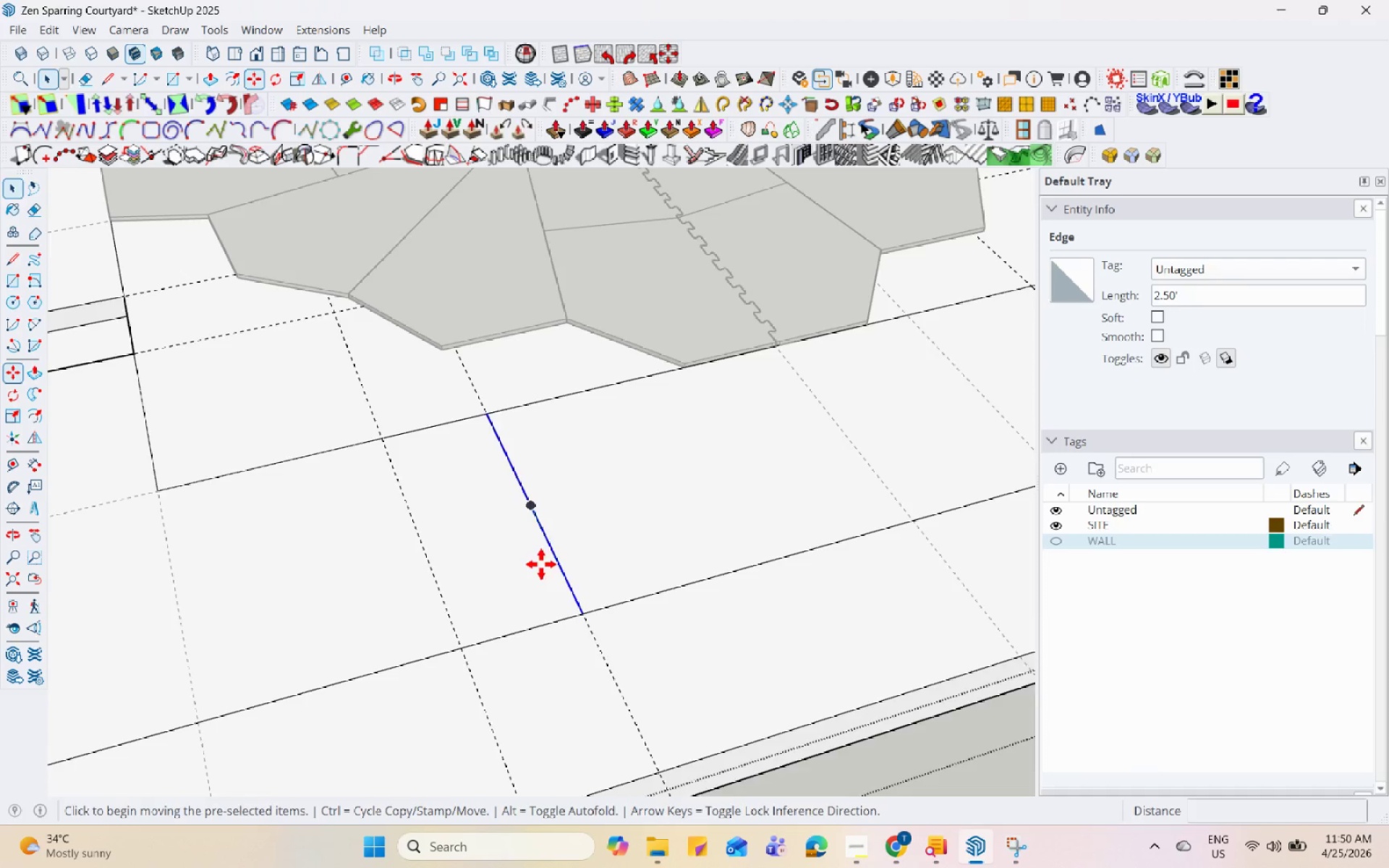 
key(Control+ControlLeft)
 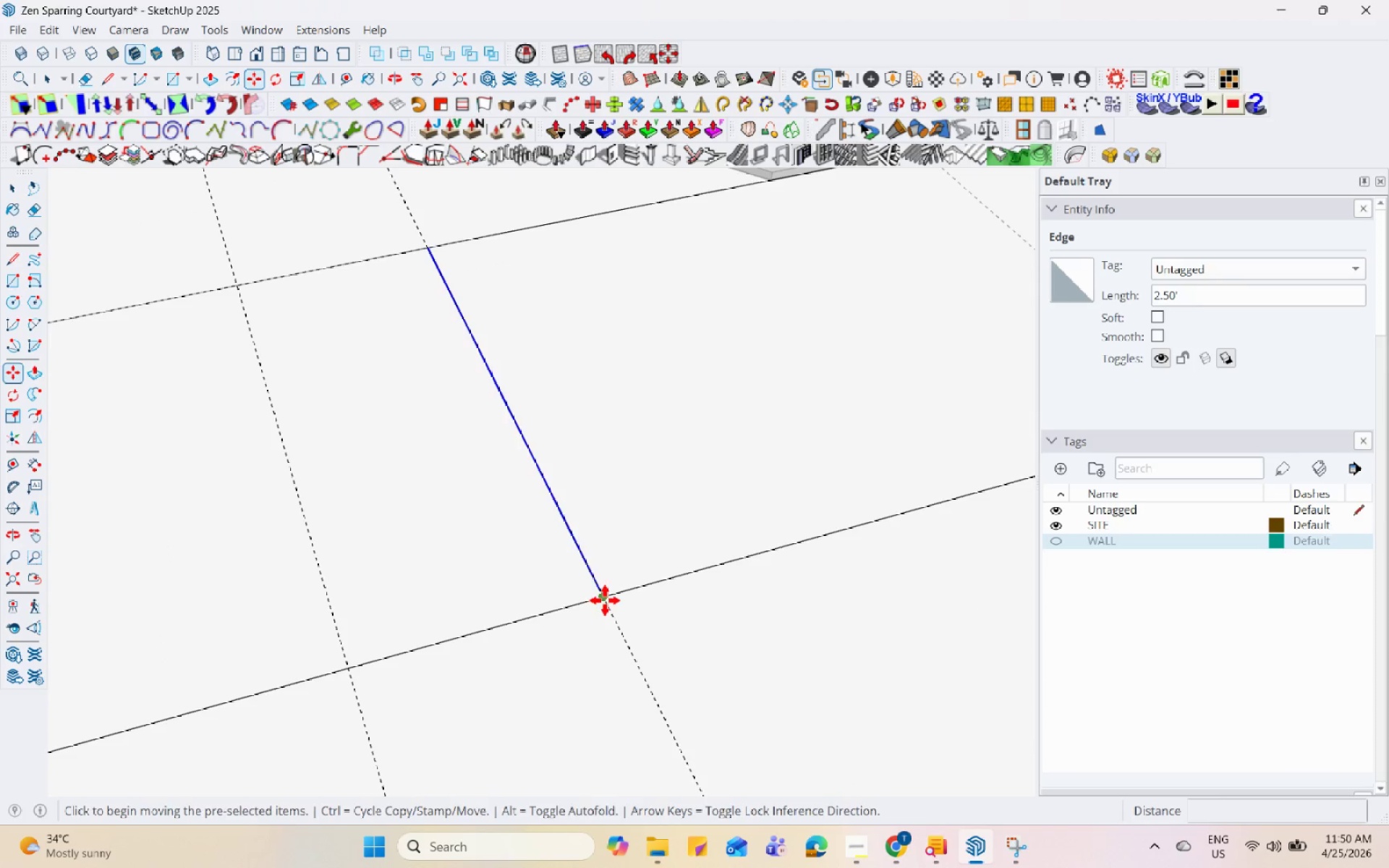 
left_click([605, 600])
 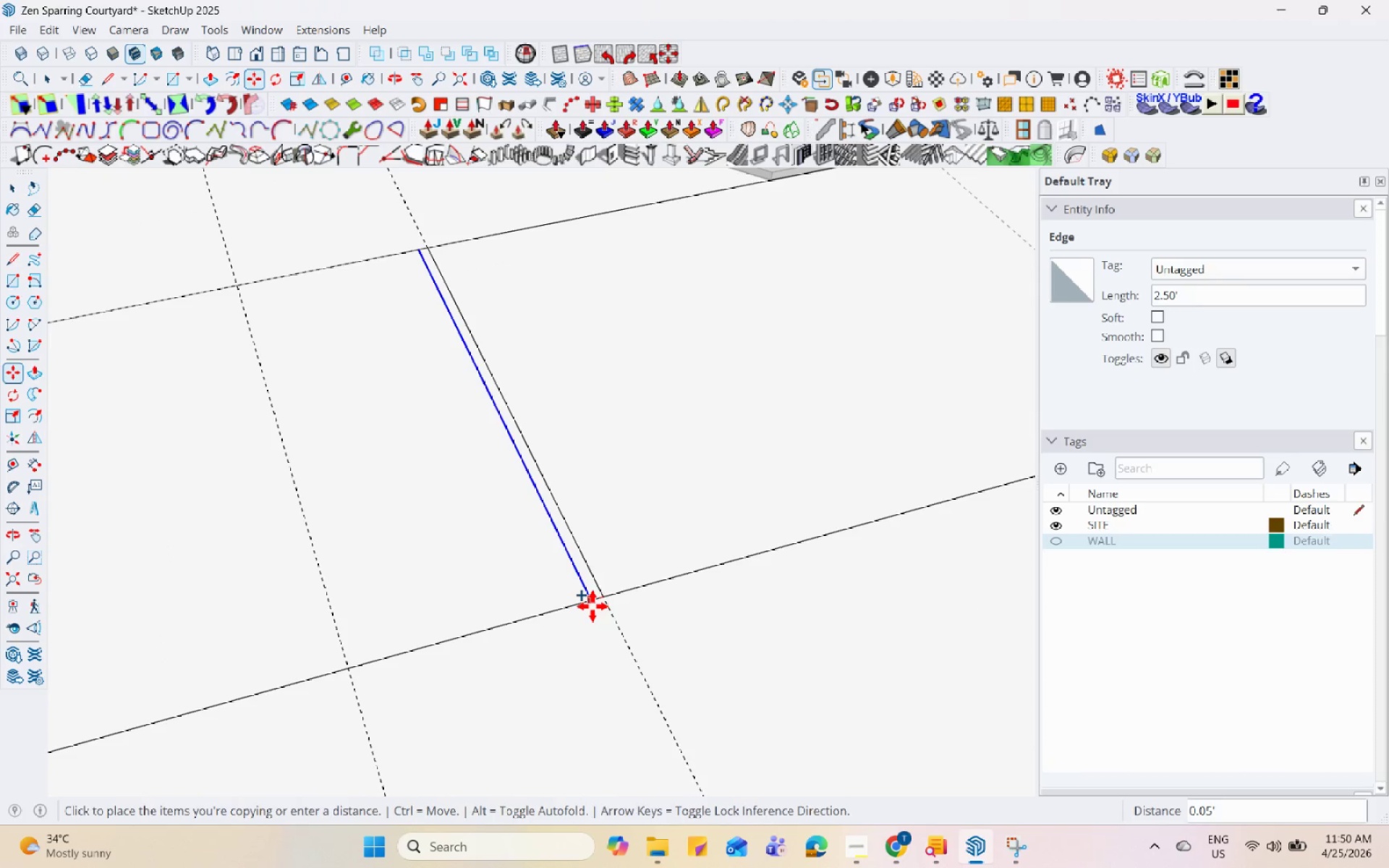 
scroll: coordinate [581, 636], scroll_direction: up, amount: 7.0
 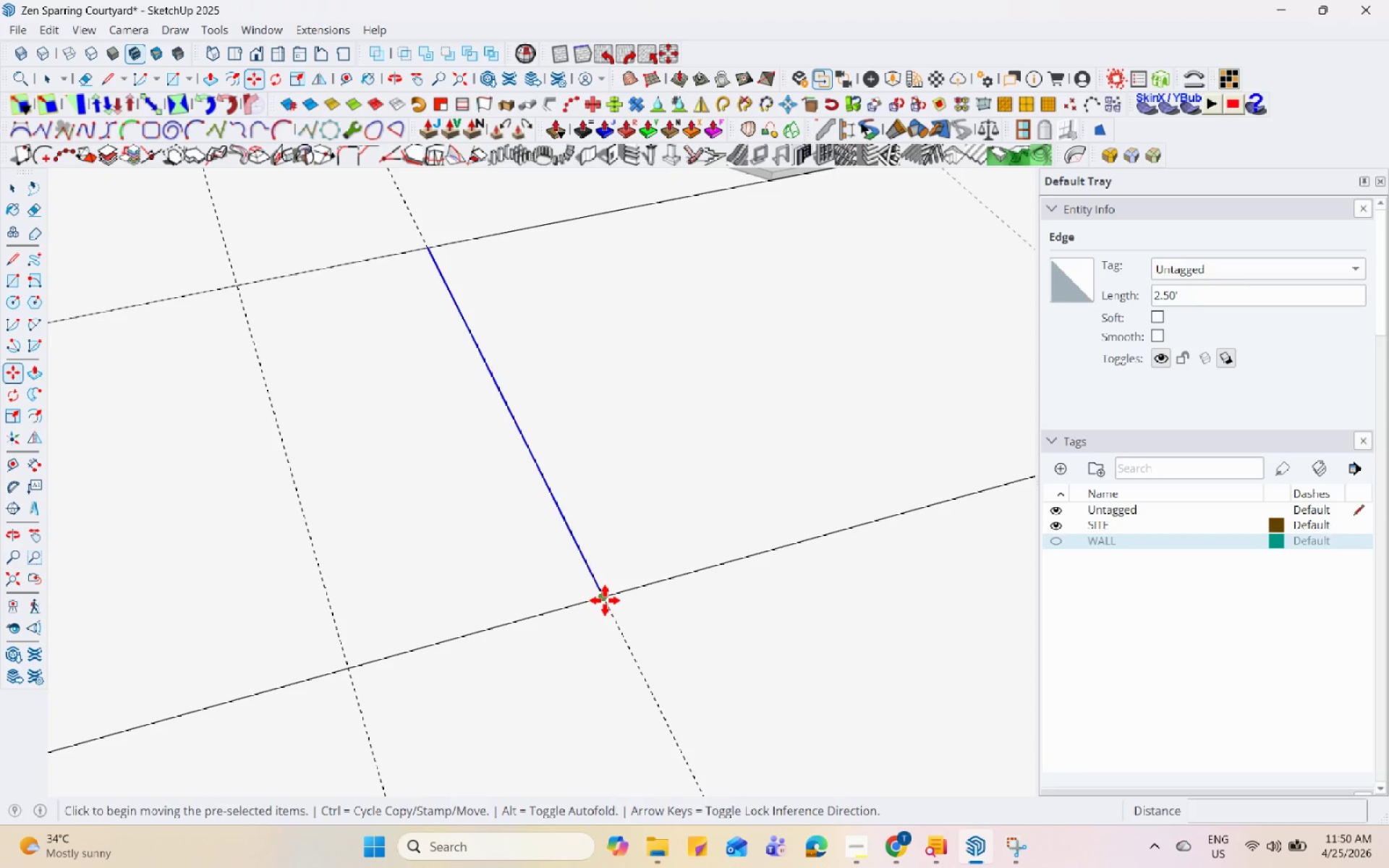 
left_click([592, 606])
 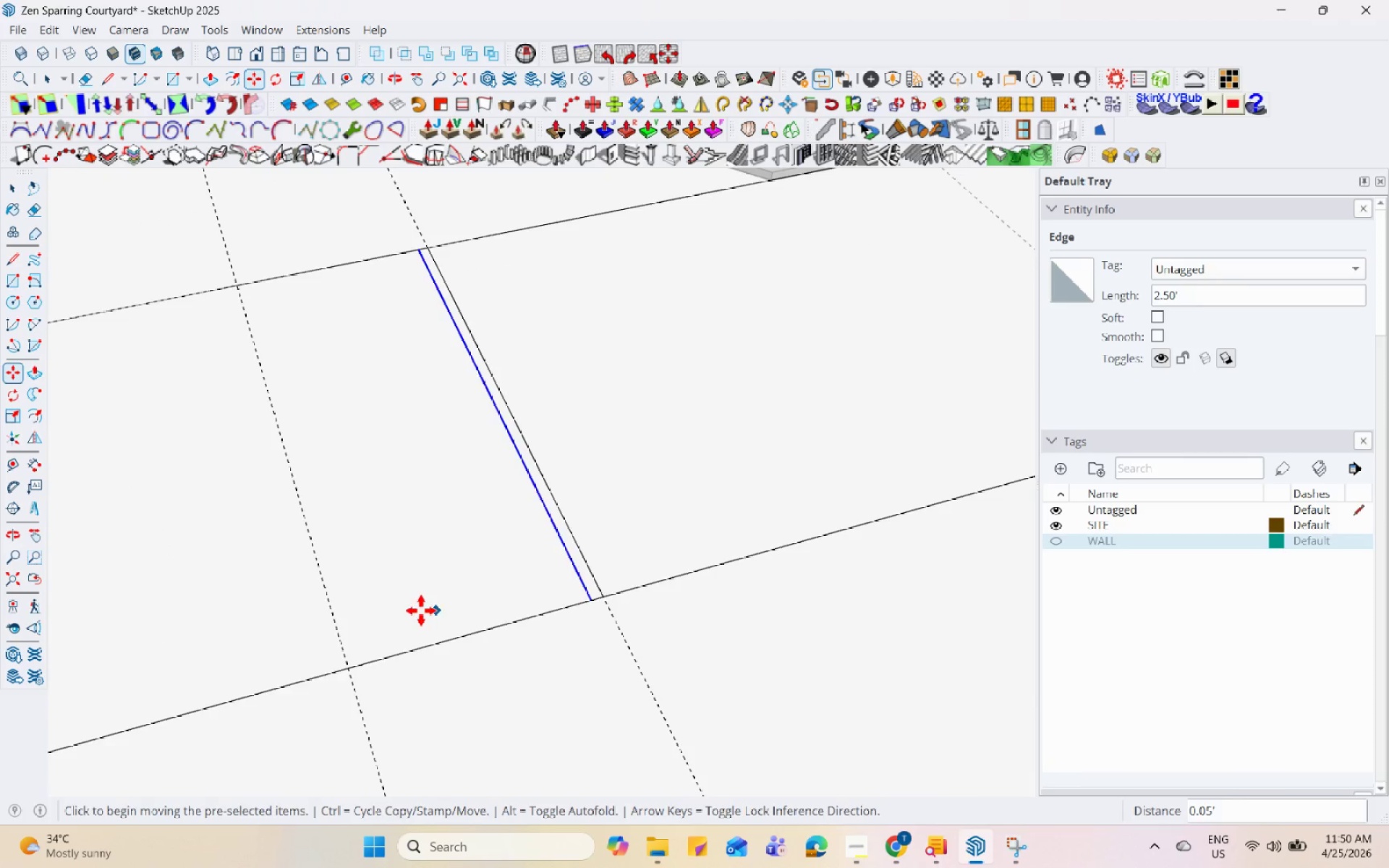 
key(Space)
 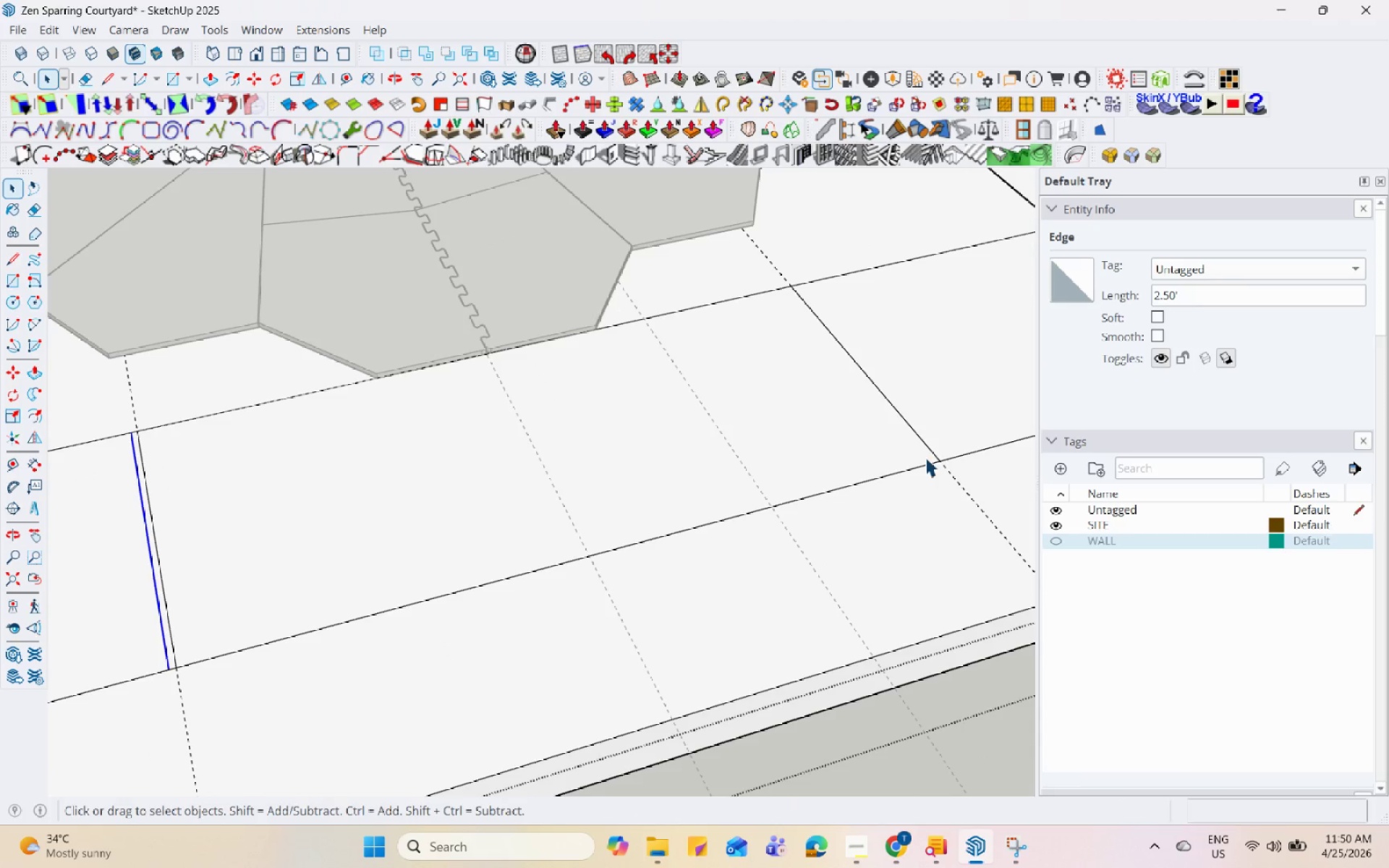 
scroll: coordinate [842, 463], scroll_direction: down, amount: 7.0
 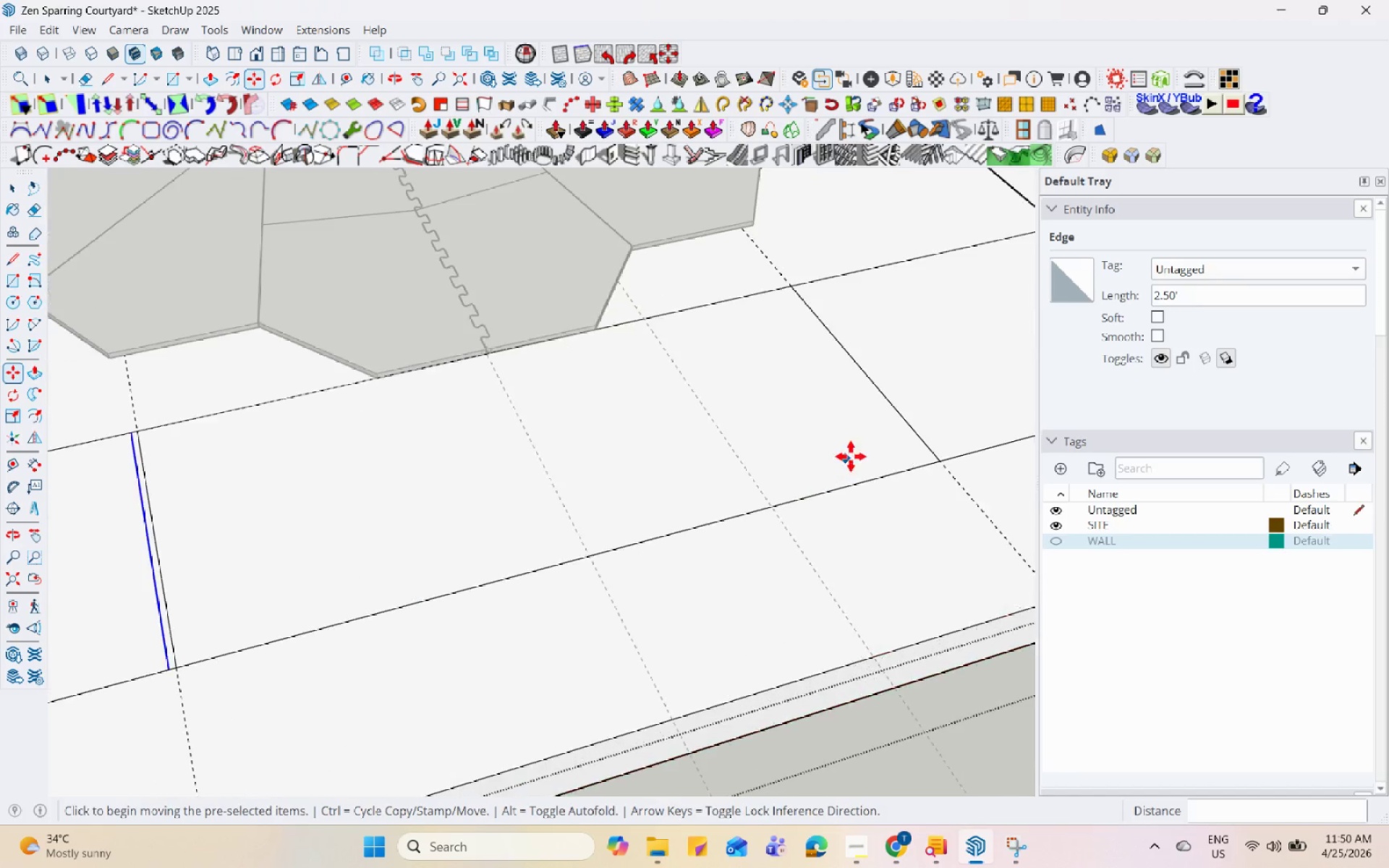 
left_click([932, 448])
 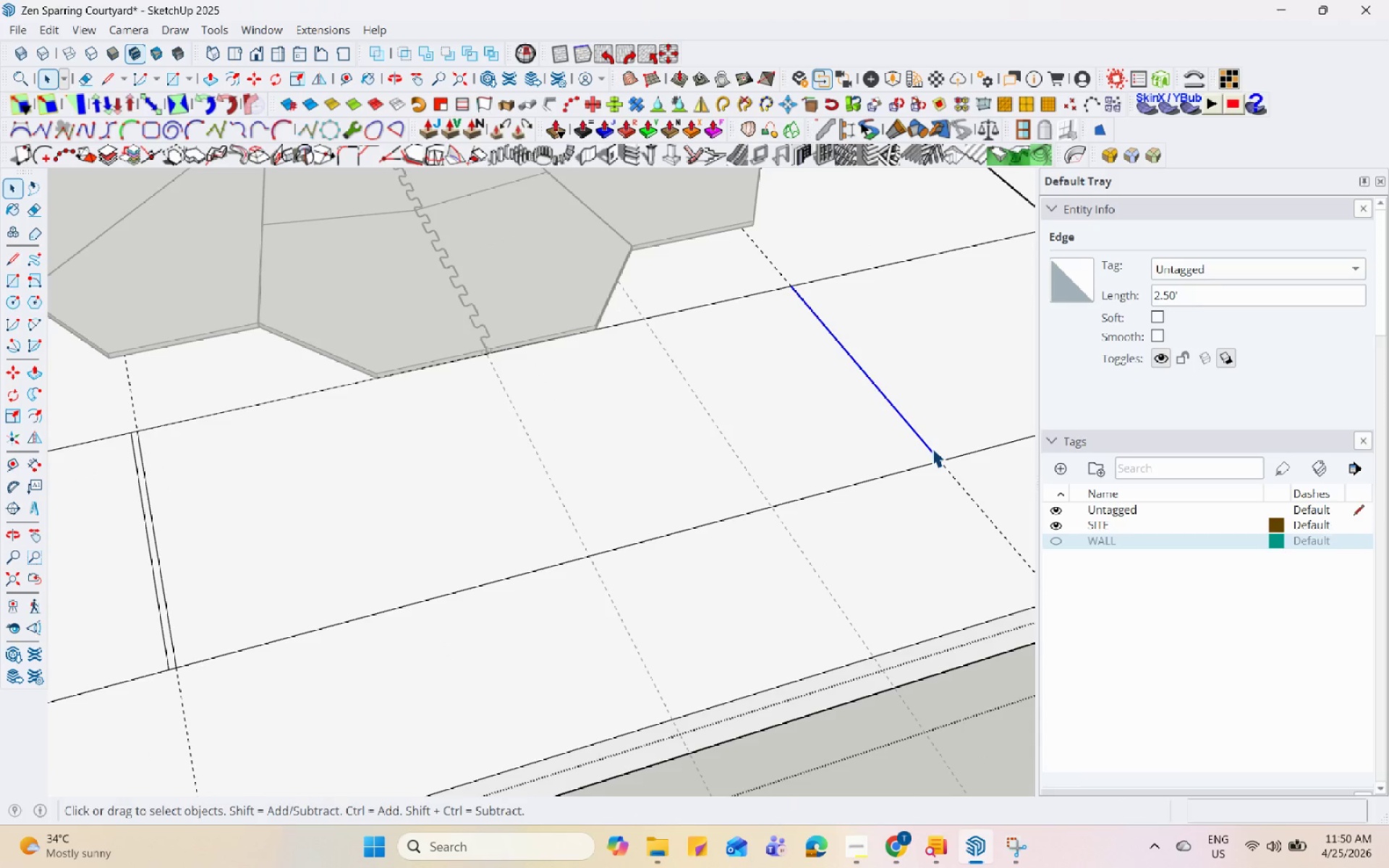 
key(M)
 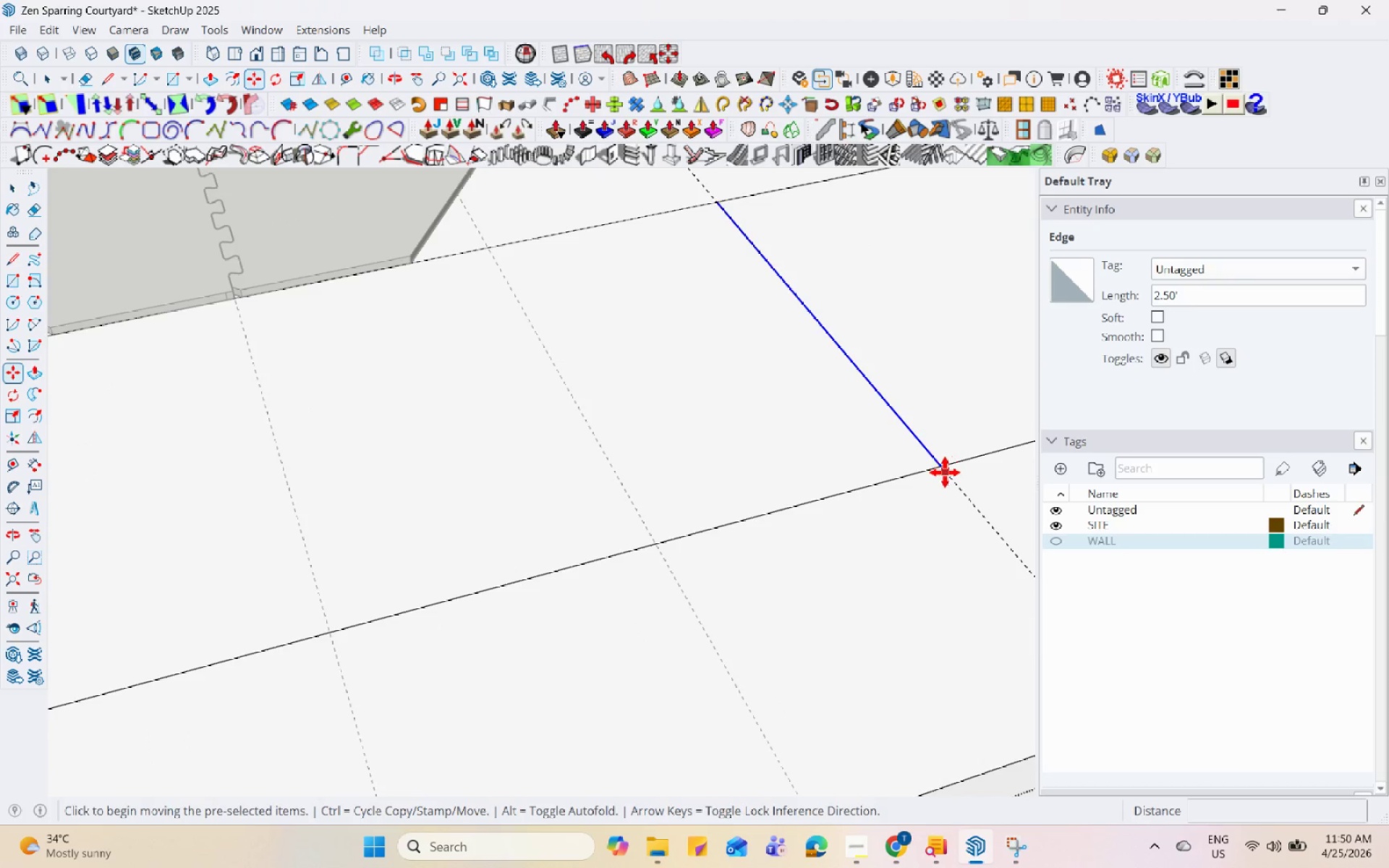 
key(Control+ControlLeft)
 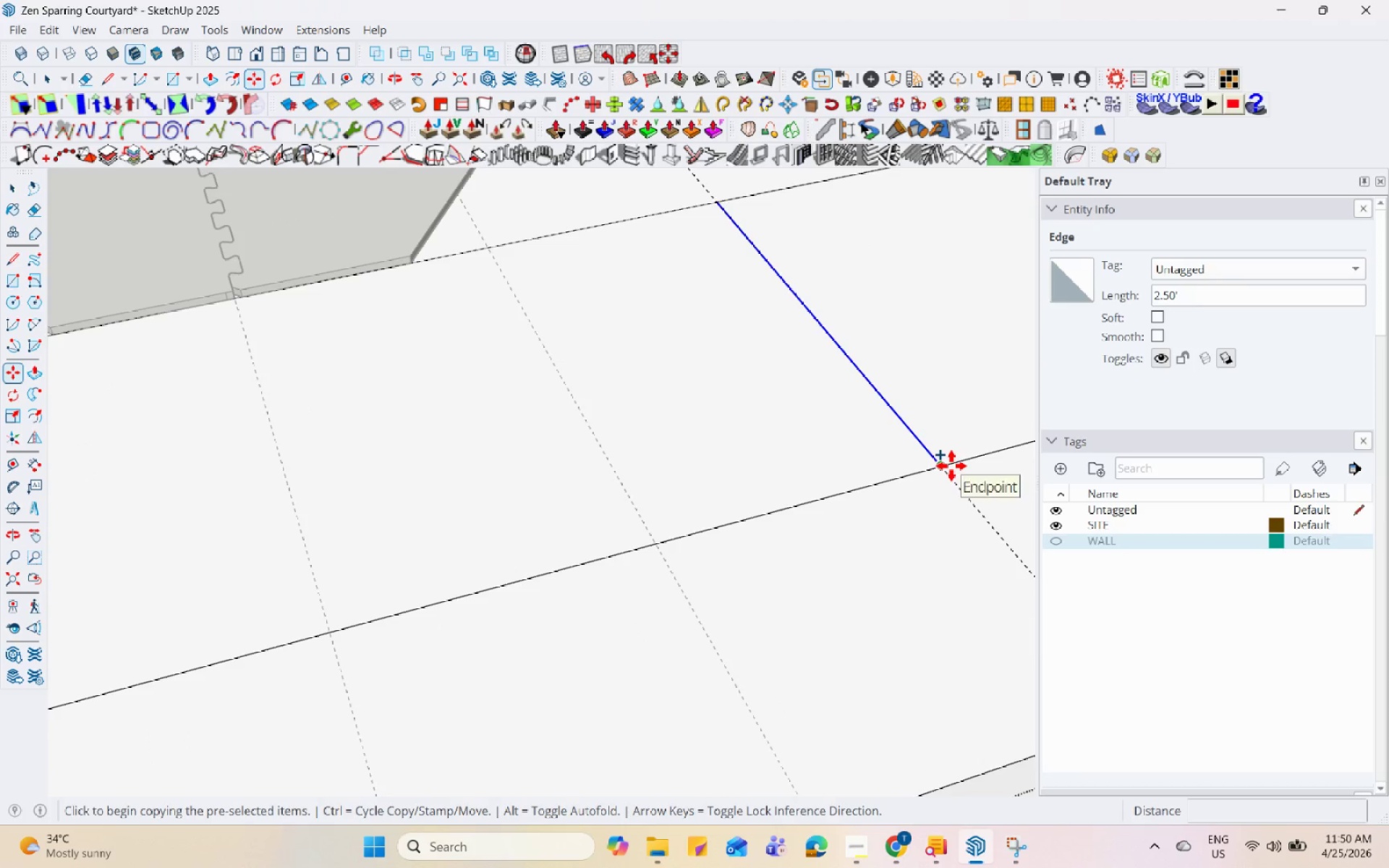 
scroll: coordinate [949, 462], scroll_direction: up, amount: 5.0
 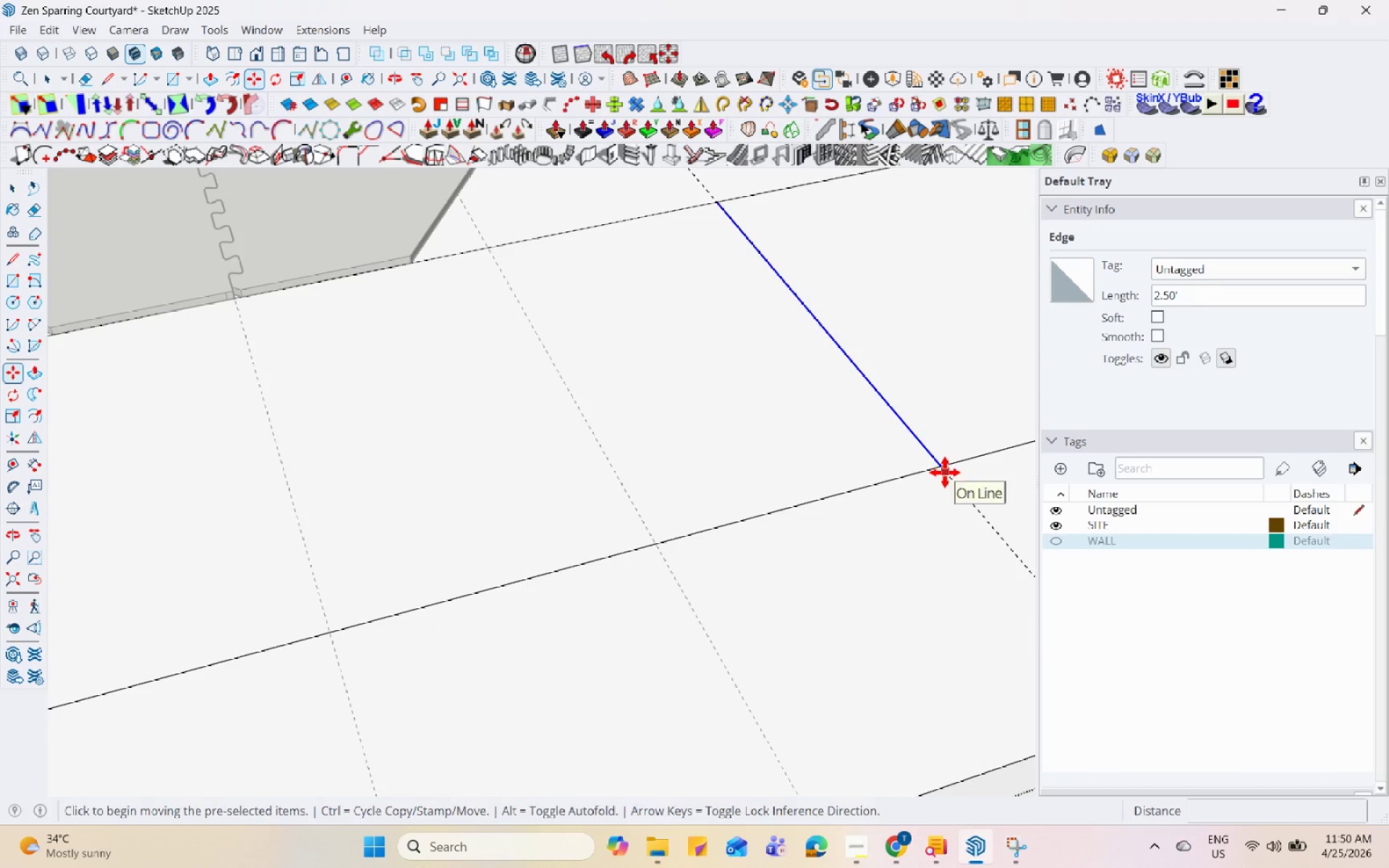 
key(Control+ControlLeft)
 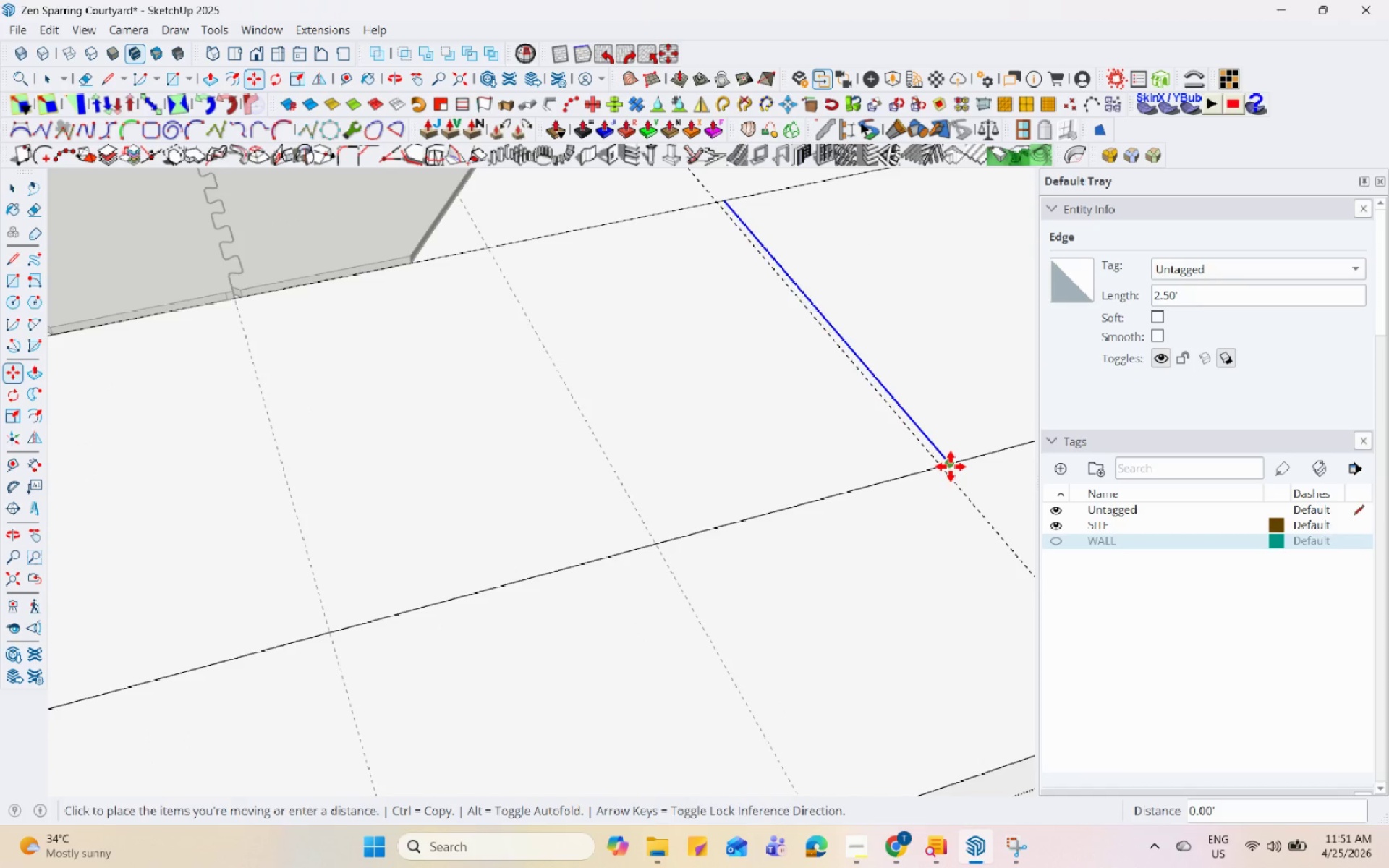 
left_click([951, 467])
 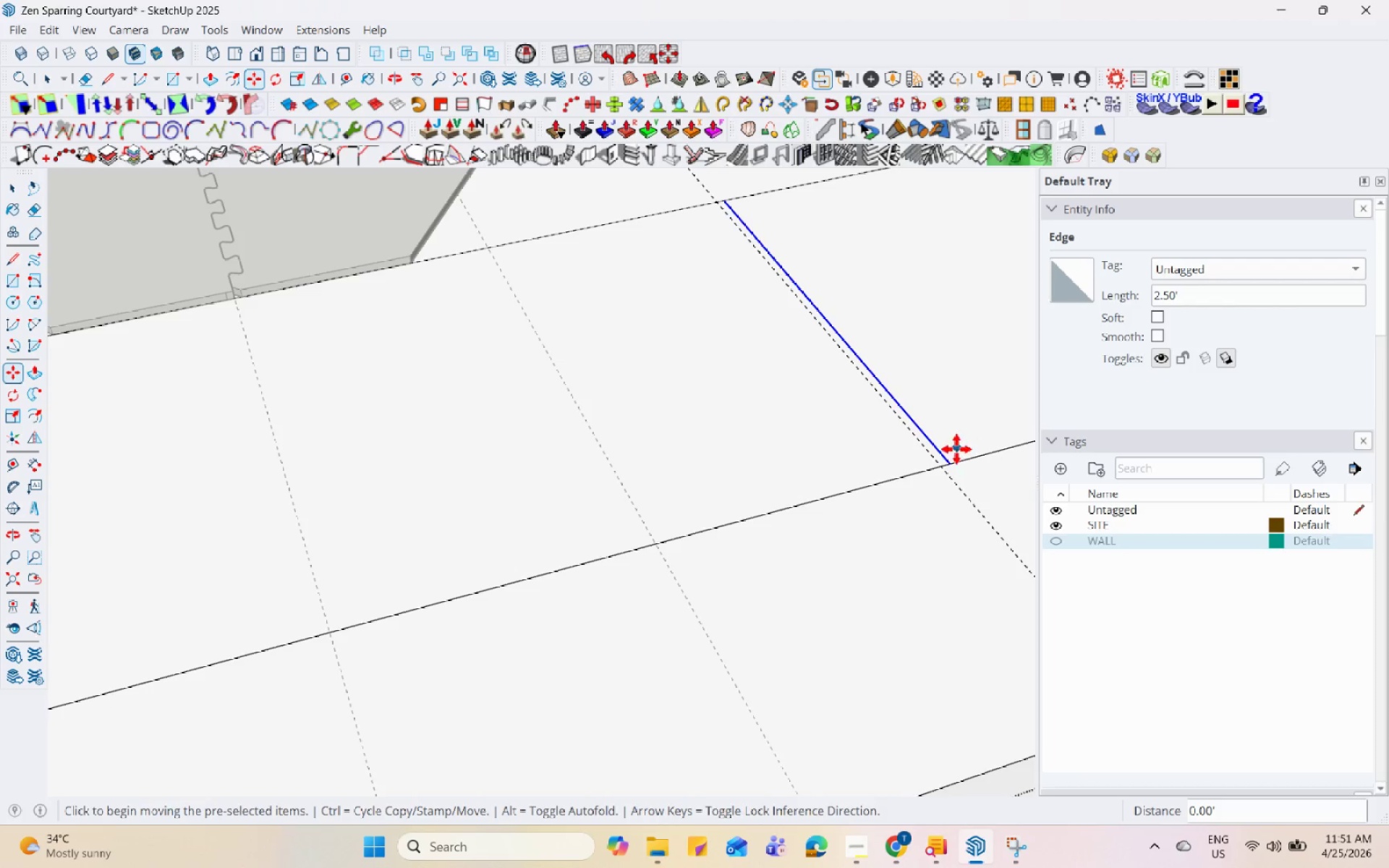 
left_click([949, 462])
 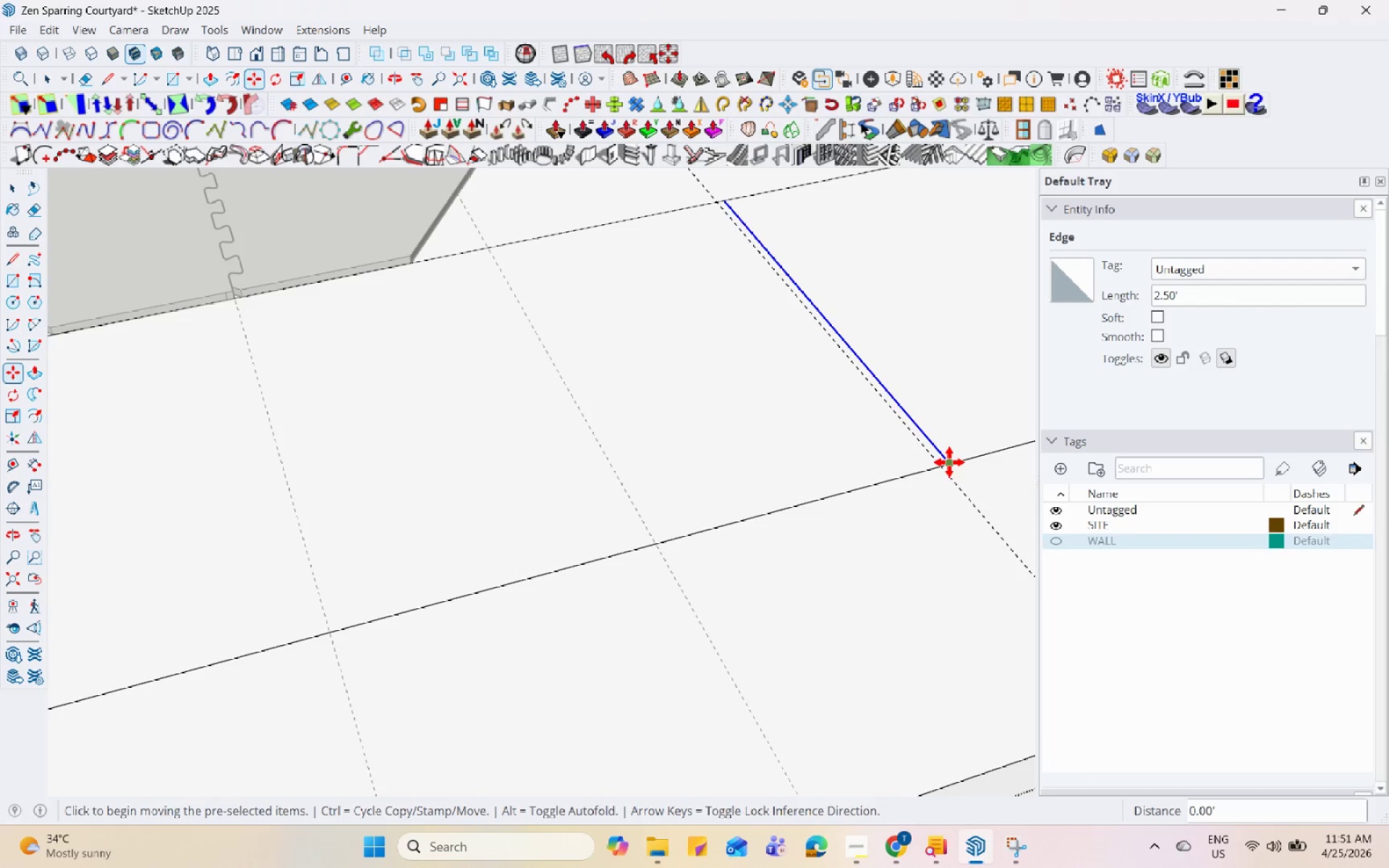 
key(Control+ControlLeft)
 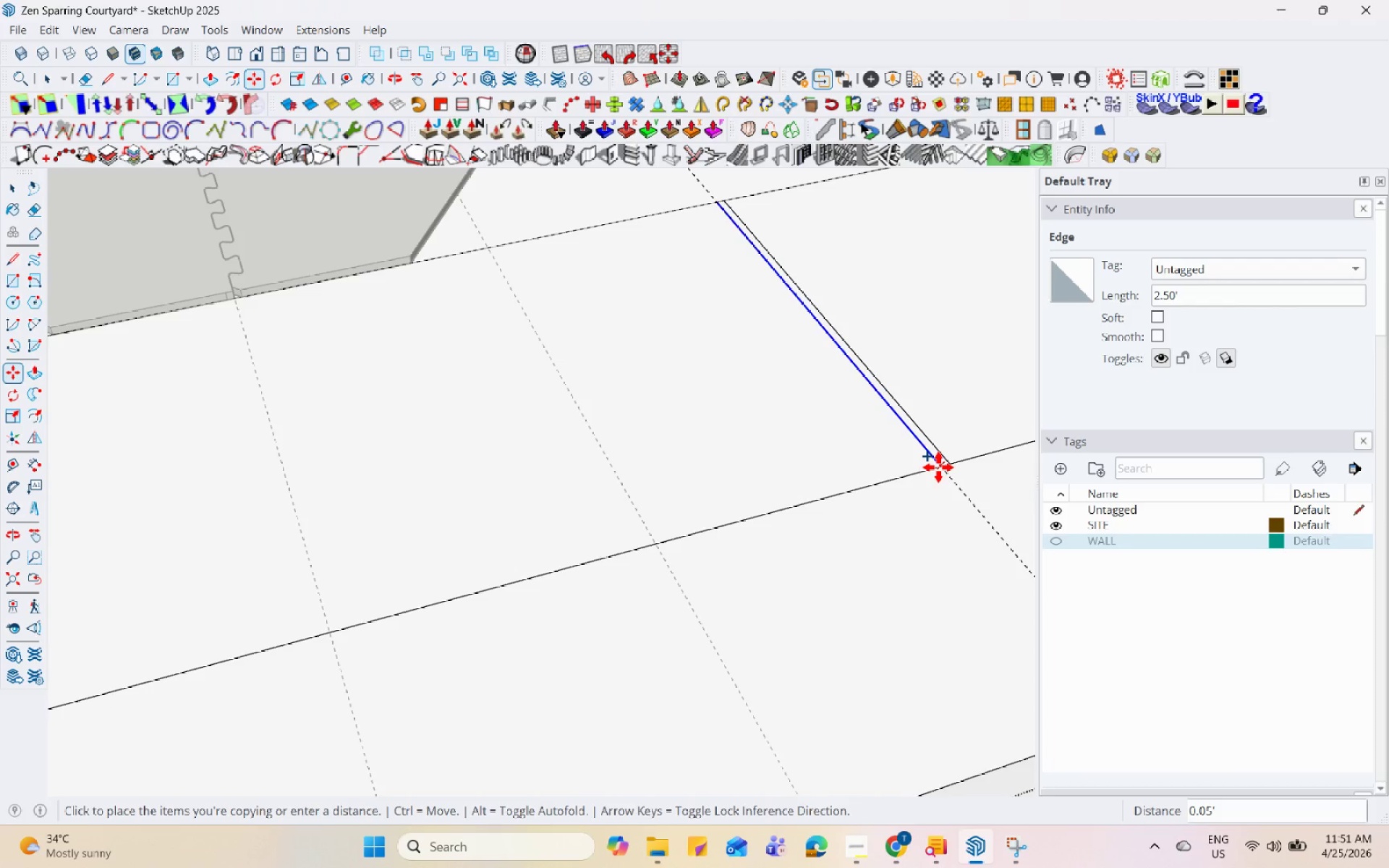 
left_click([938, 467])
 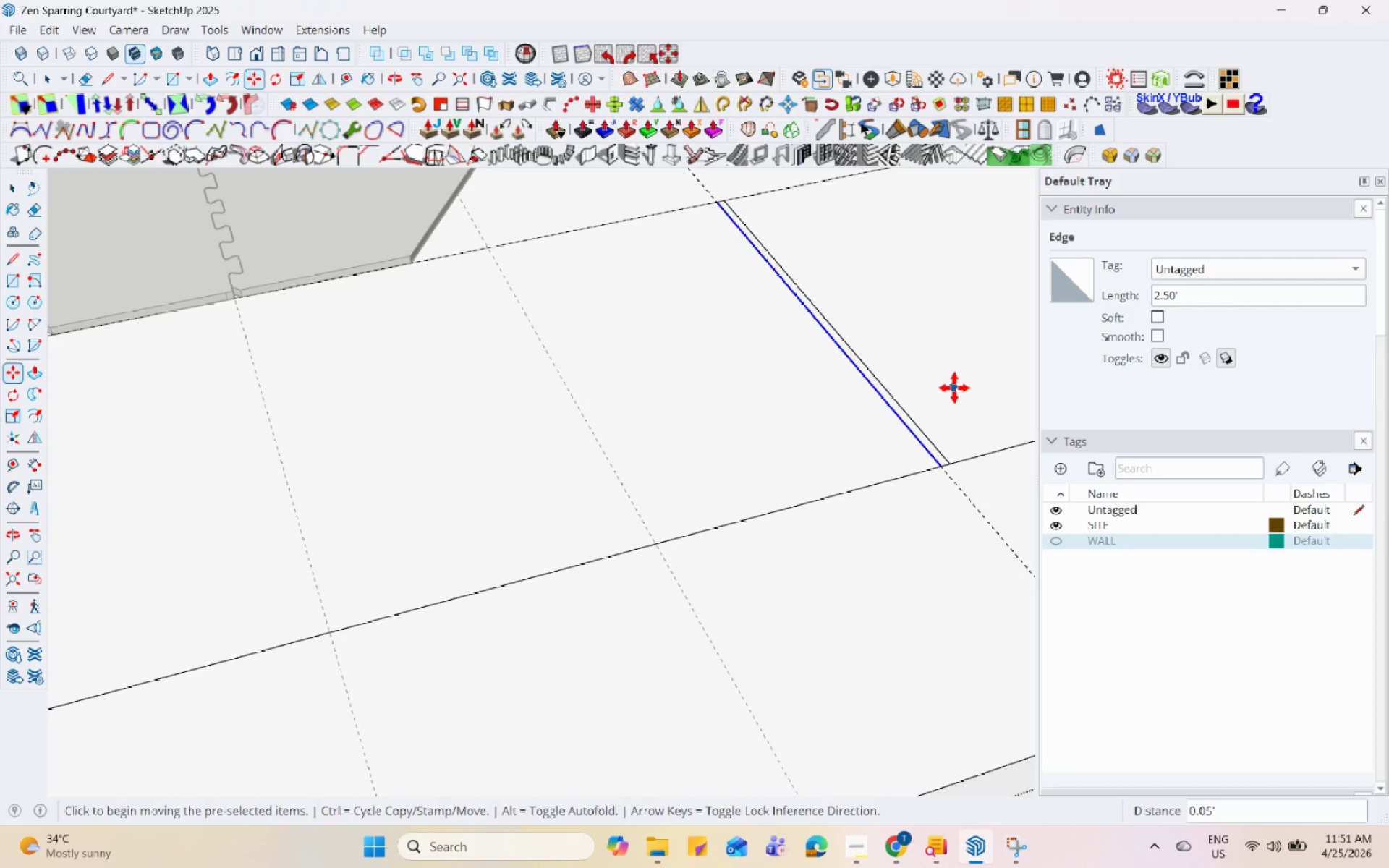 
scroll: coordinate [953, 388], scroll_direction: down, amount: 6.0
 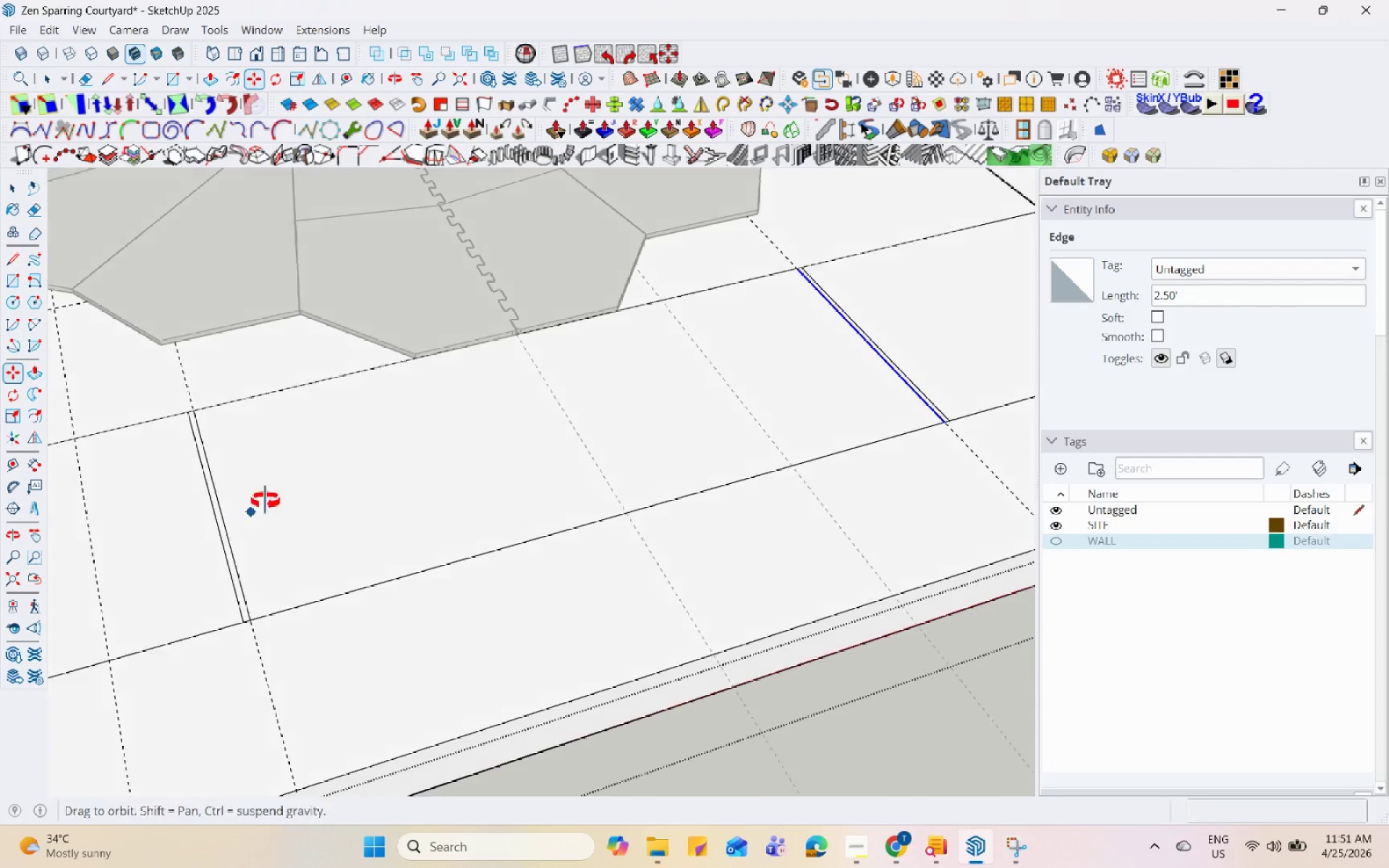 
key(Space)
 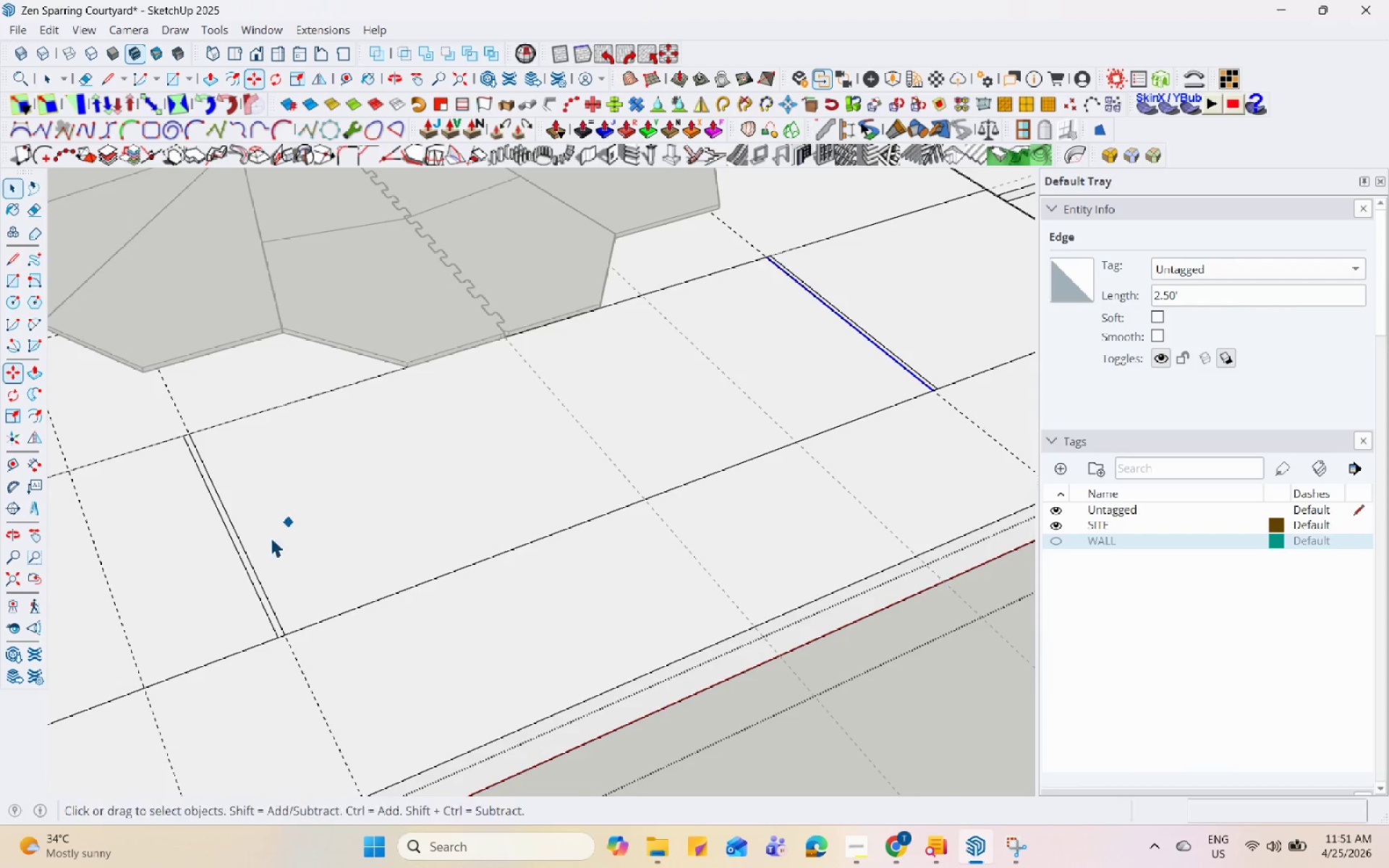 
scroll: coordinate [225, 587], scroll_direction: up, amount: 3.0
 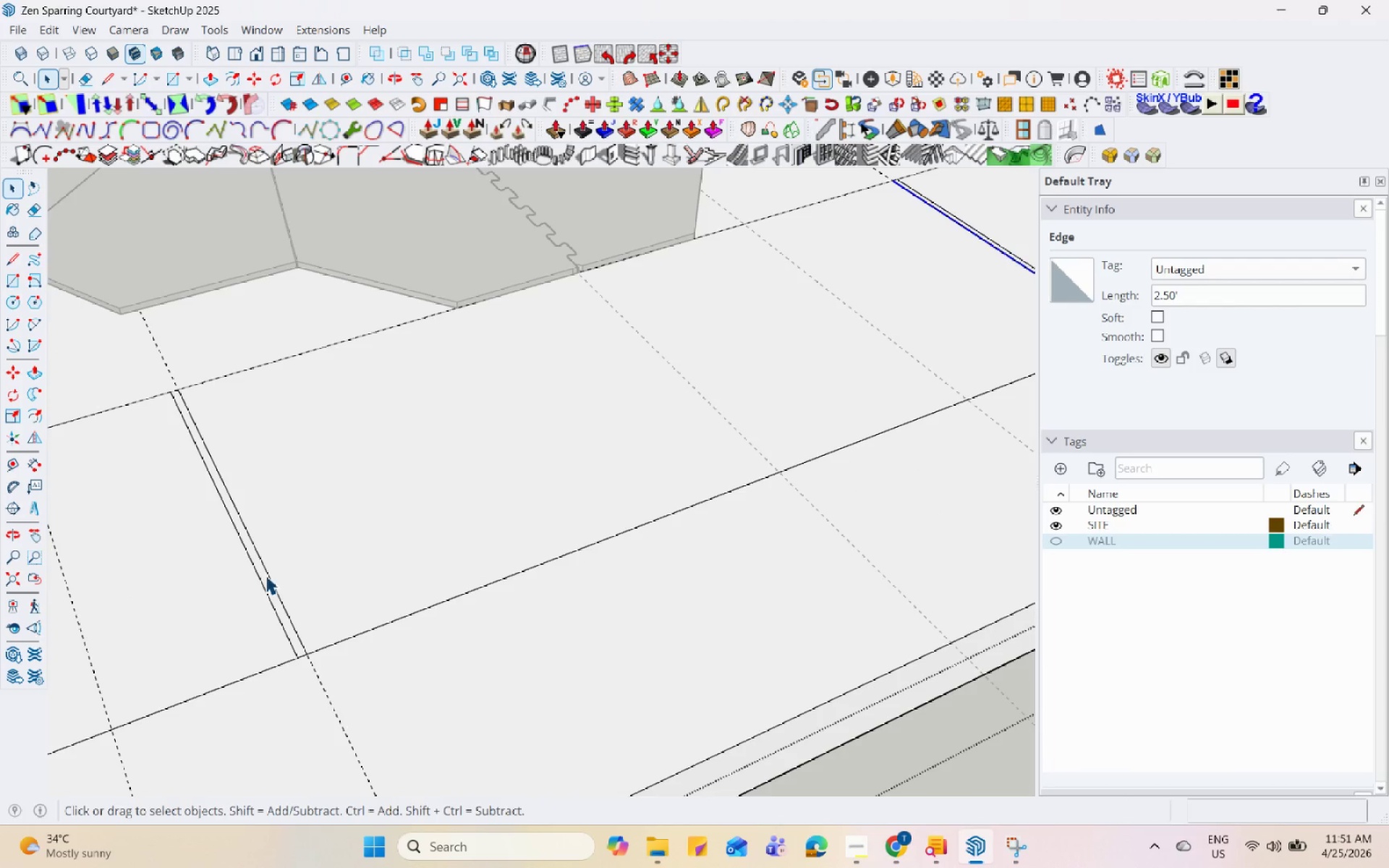 
left_click([263, 580])
 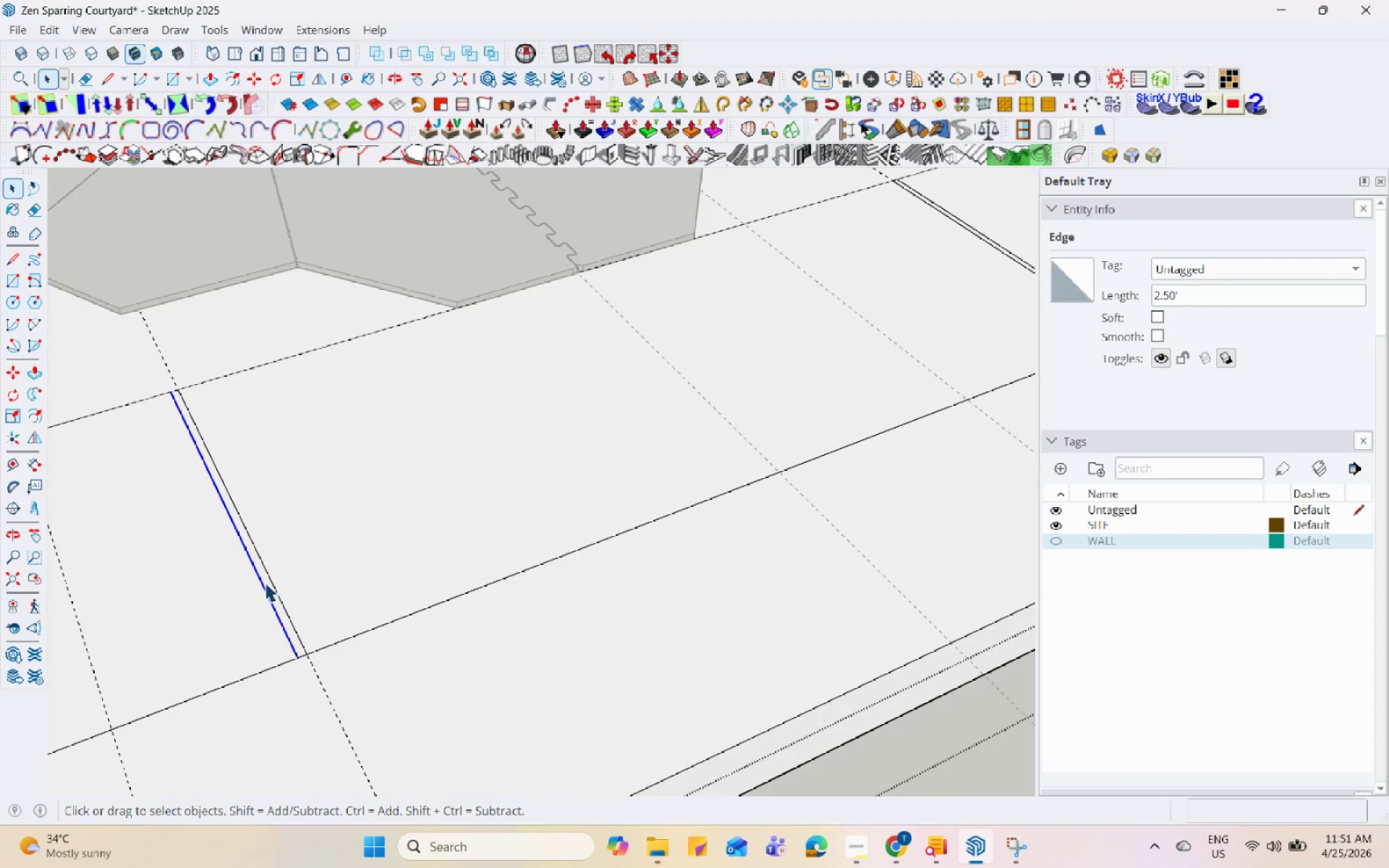 
left_click([267, 584])
 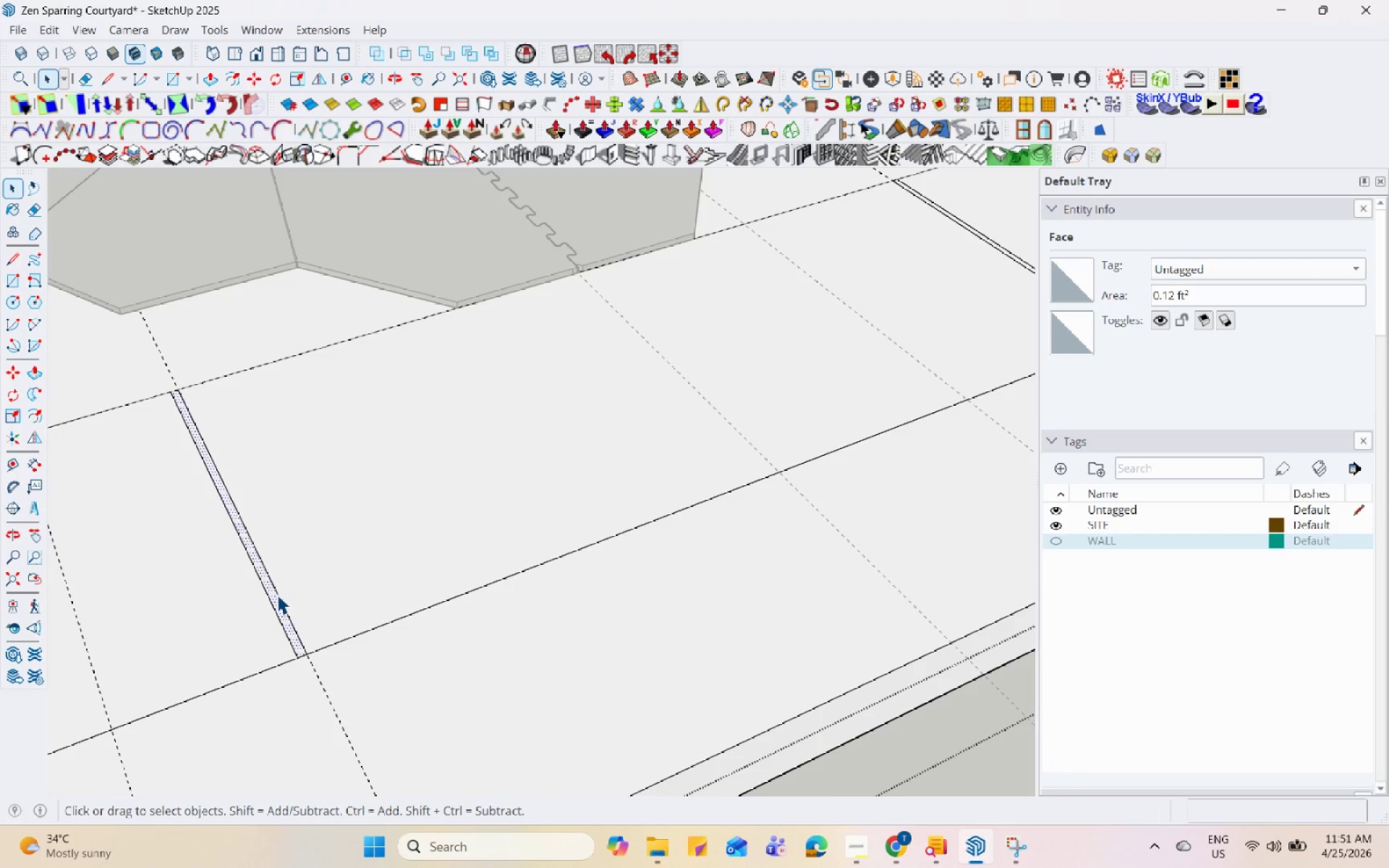 
wait(28.83)
 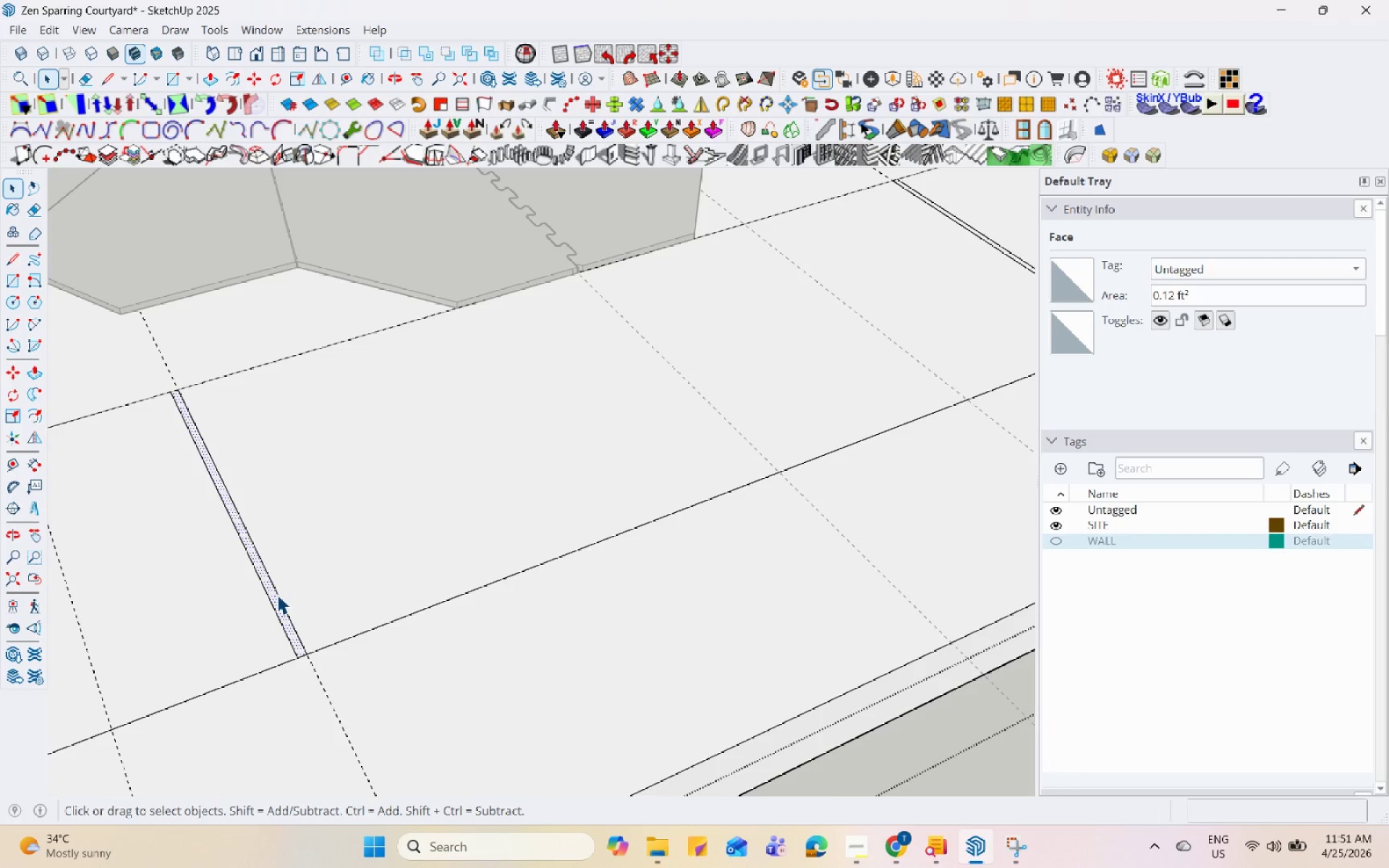 
key(P)
 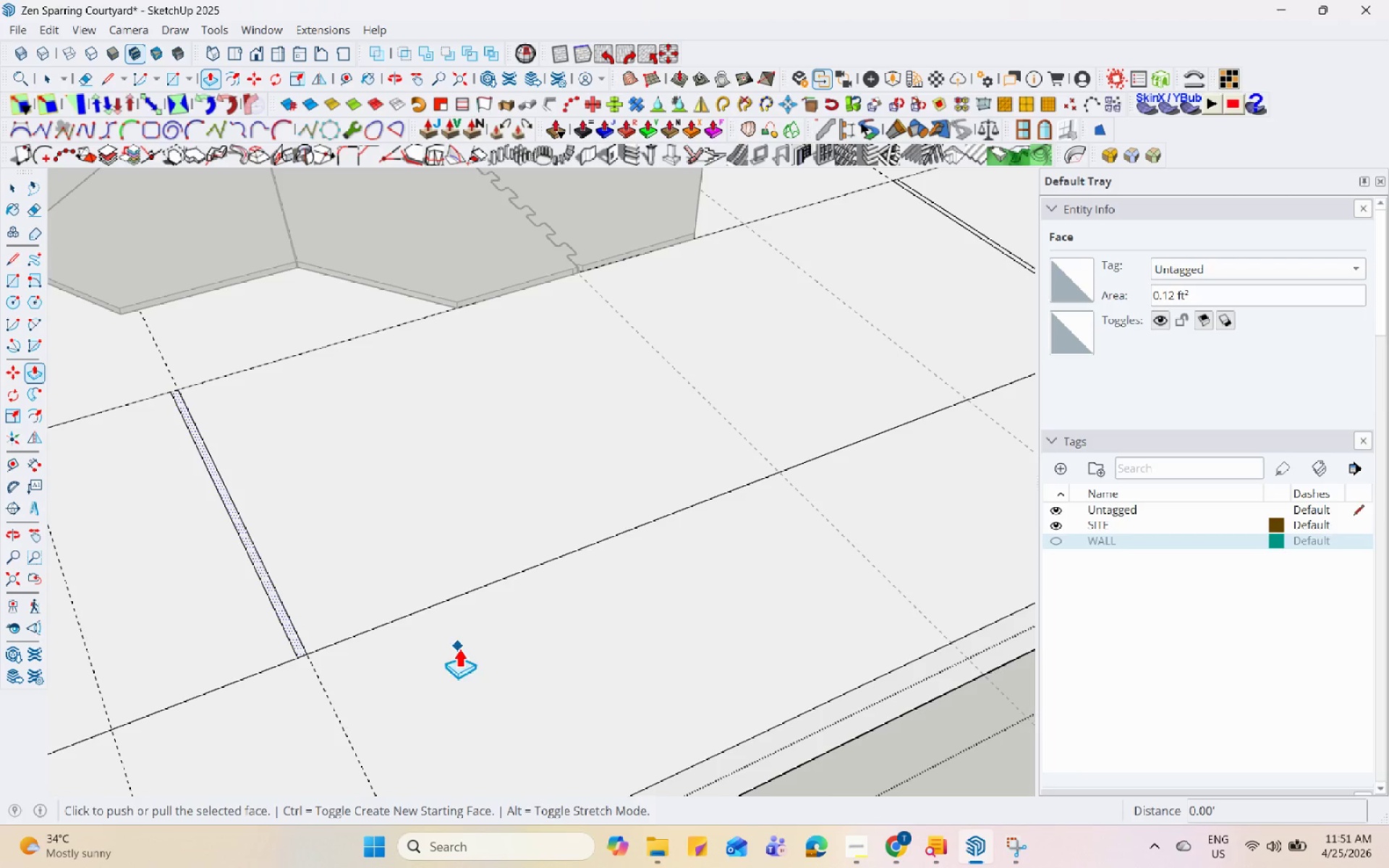 
double_click([292, 647])
 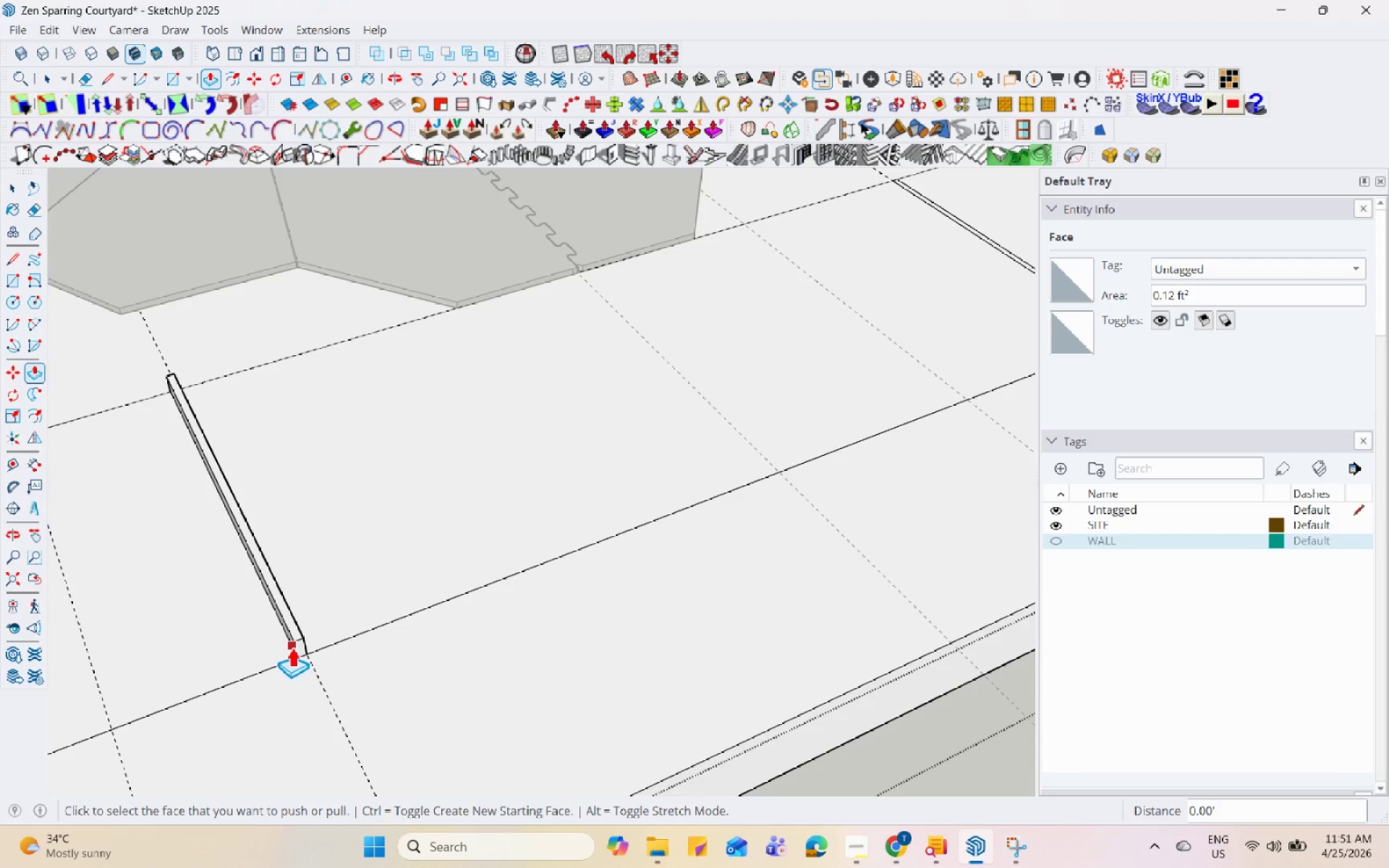 
key(Control+Z)
 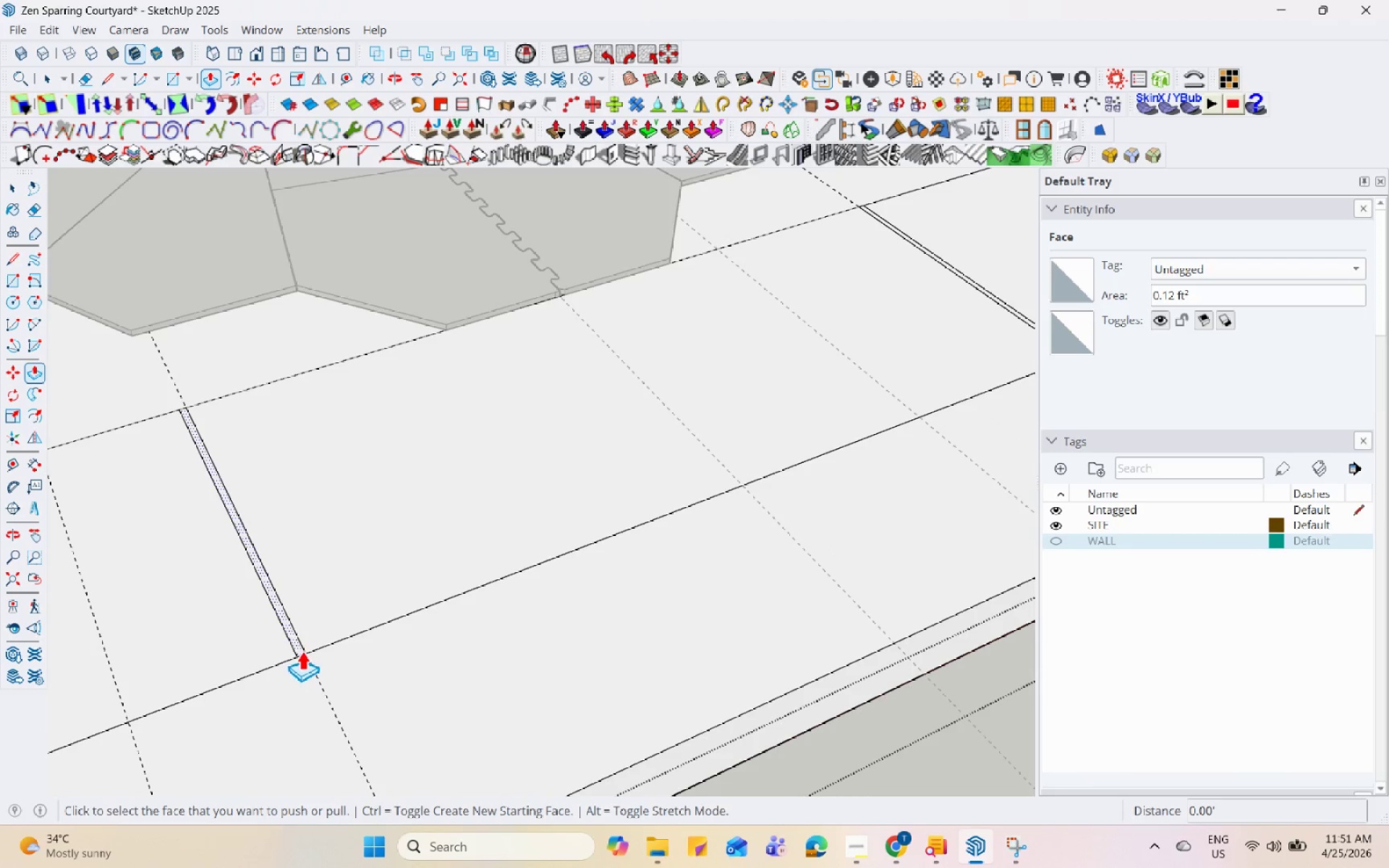 
scroll: coordinate [292, 647], scroll_direction: down, amount: 1.0
 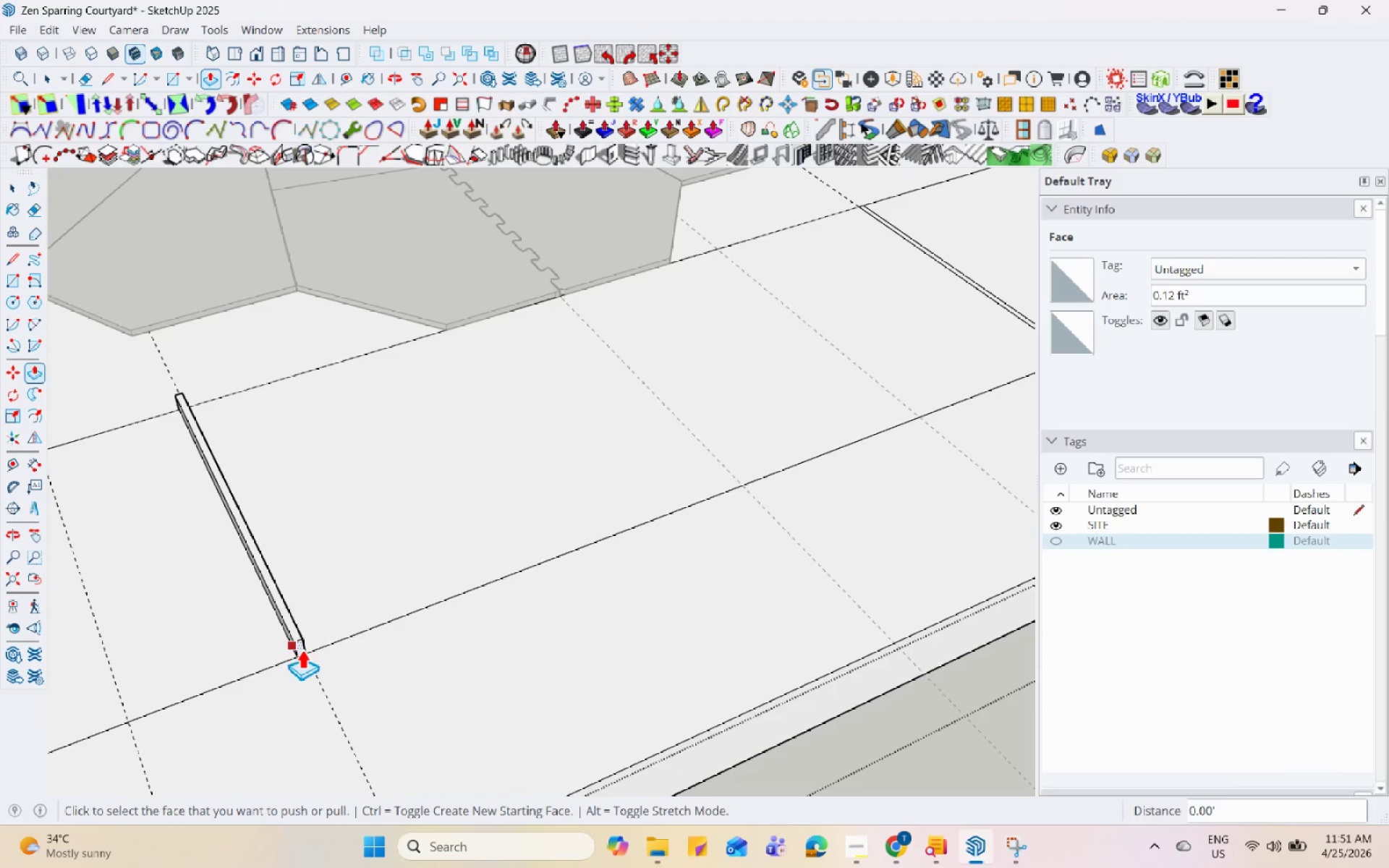 
left_click([302, 650])
 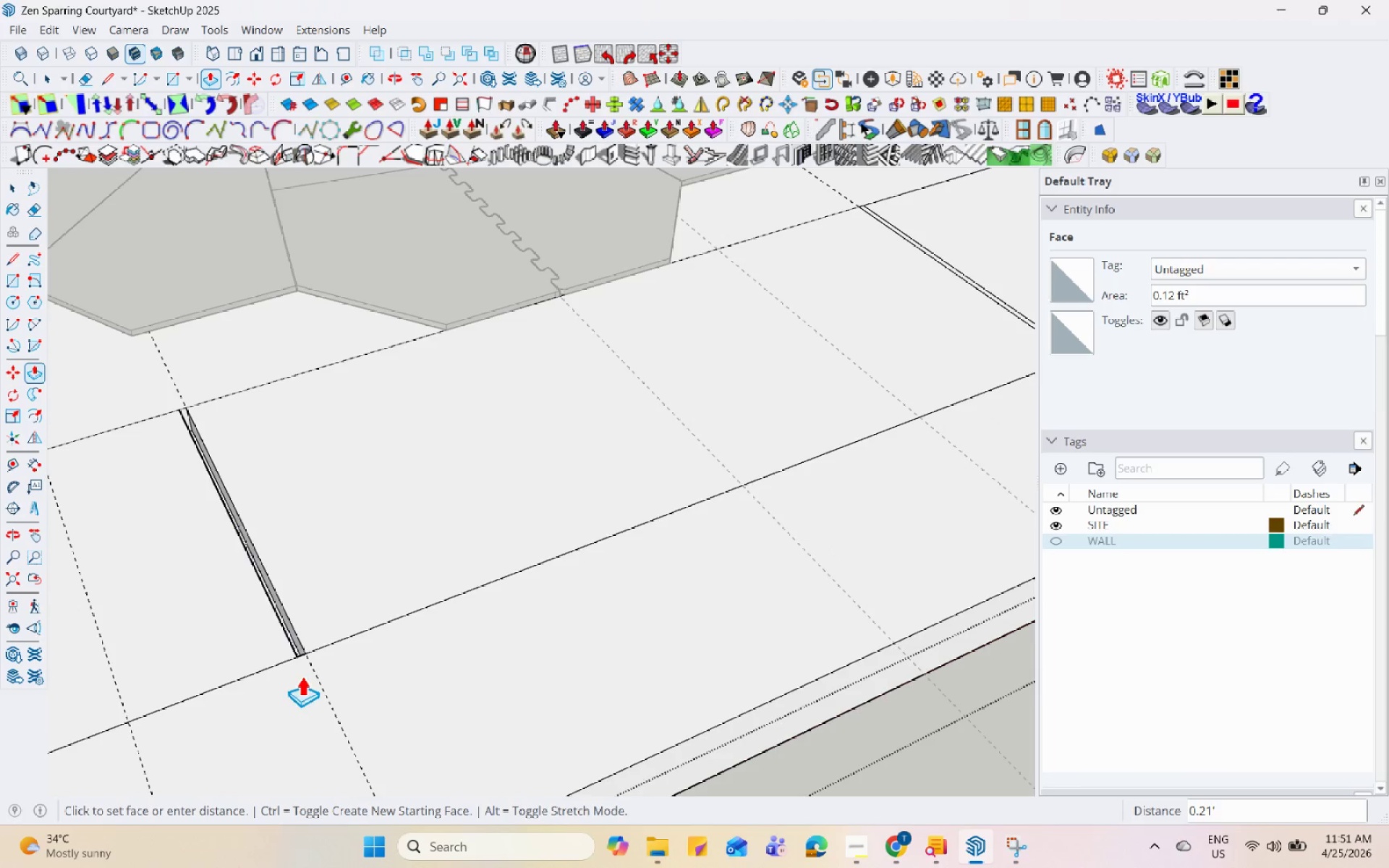 
scroll: coordinate [648, 675], scroll_direction: down, amount: 21.0
 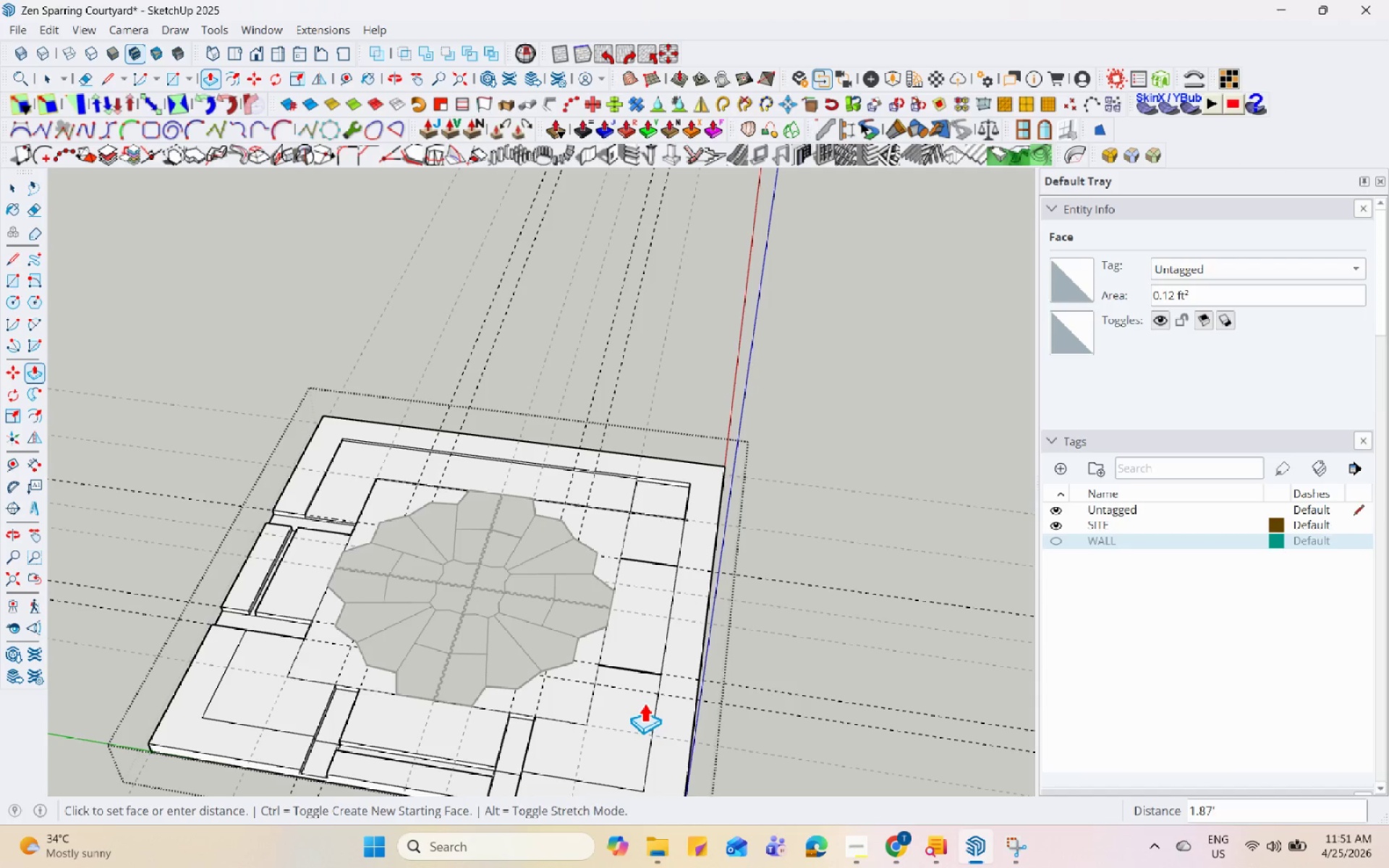 
scroll: coordinate [610, 680], scroll_direction: up, amount: 10.0
 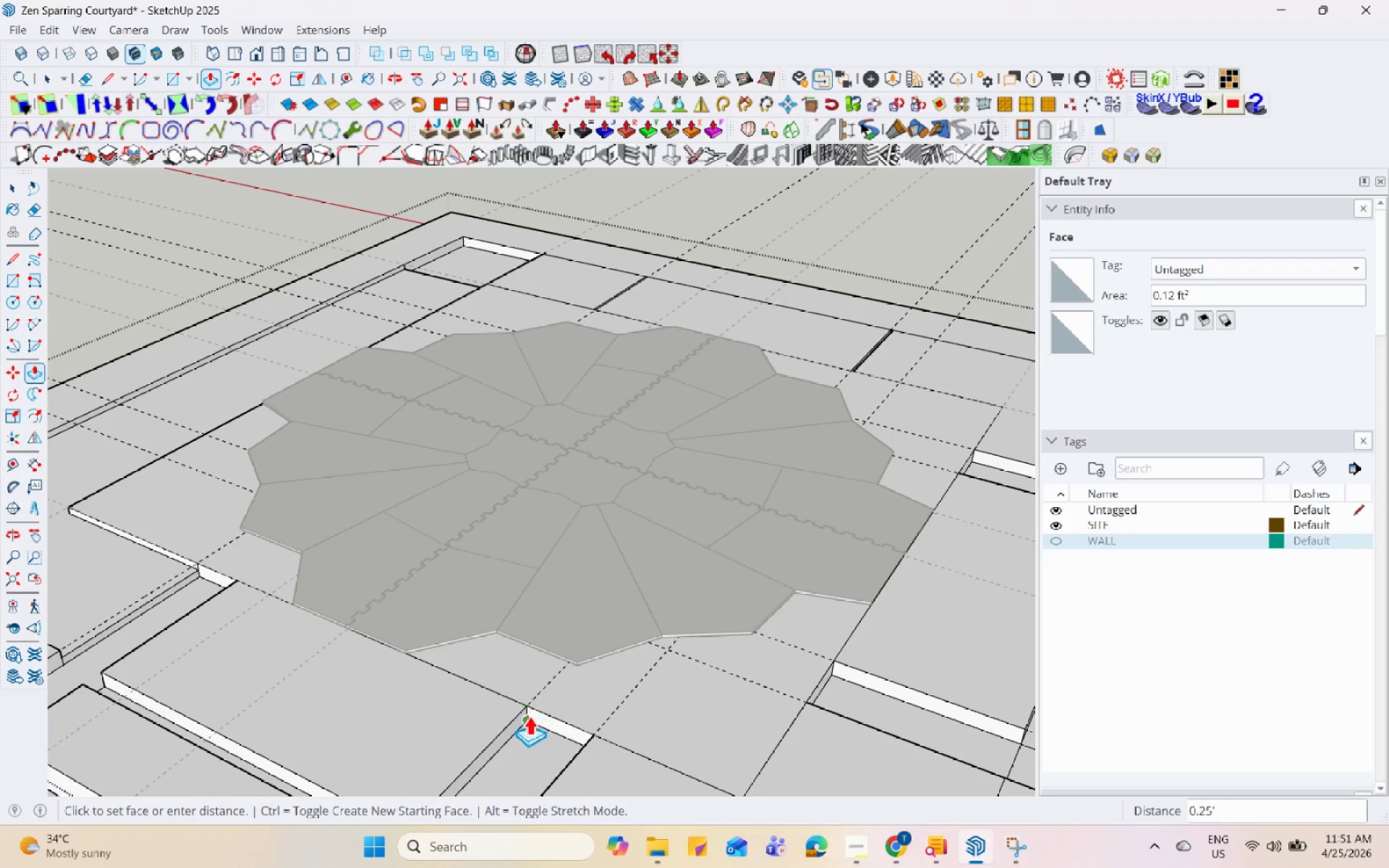 
left_click([530, 715])
 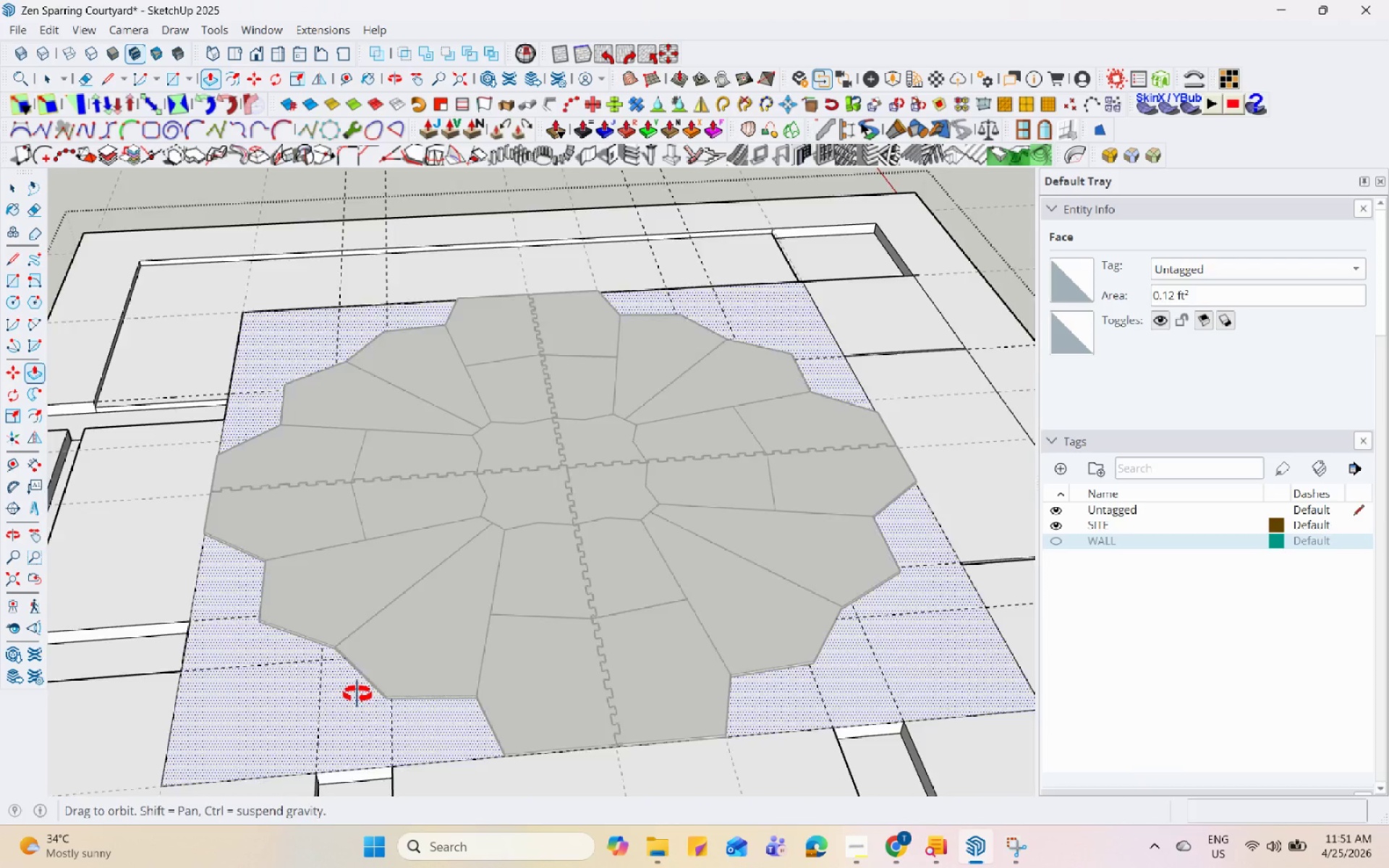 
left_click([598, 542])
 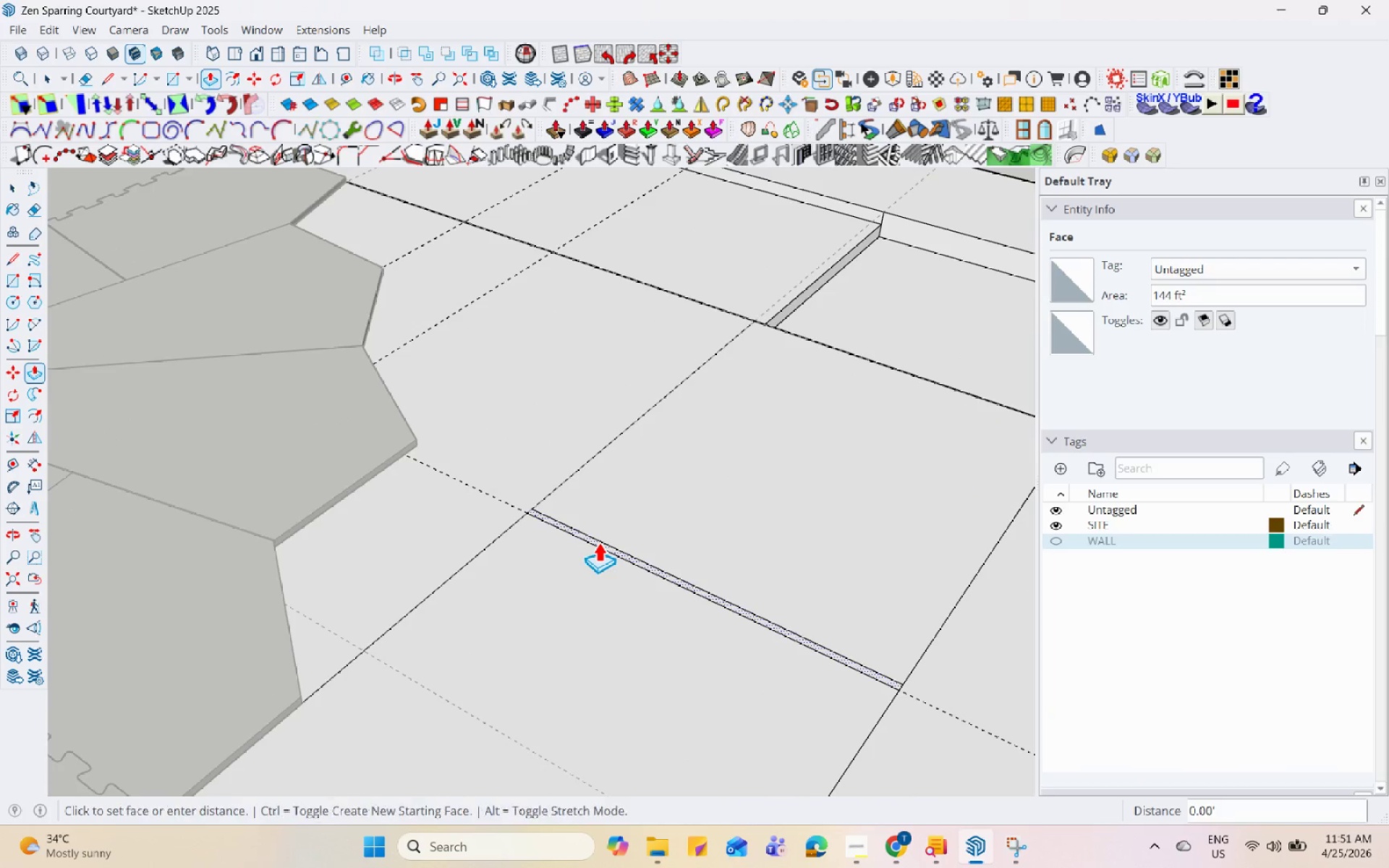 
scroll: coordinate [616, 528], scroll_direction: up, amount: 9.0
 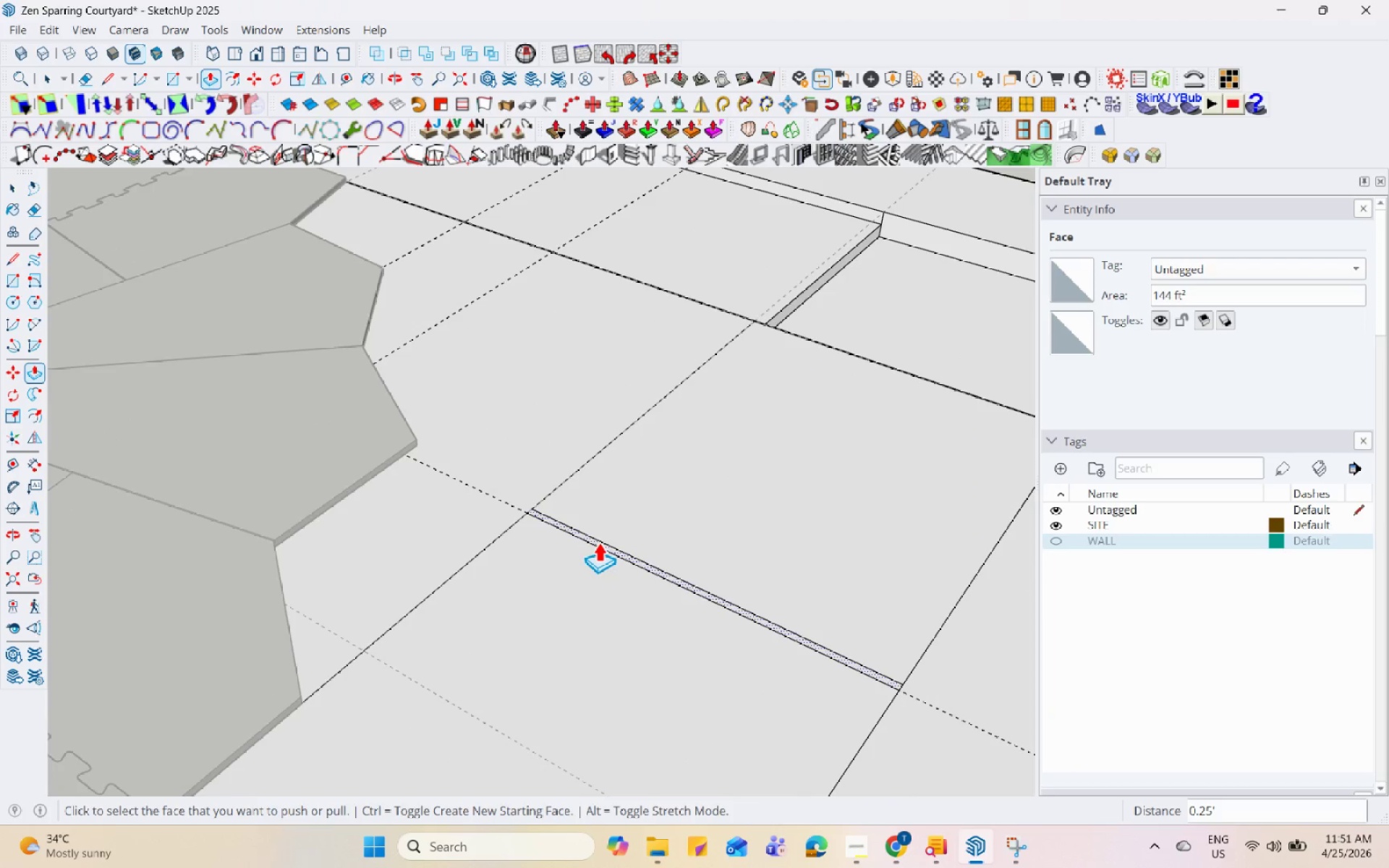 
double_click([598, 542])
 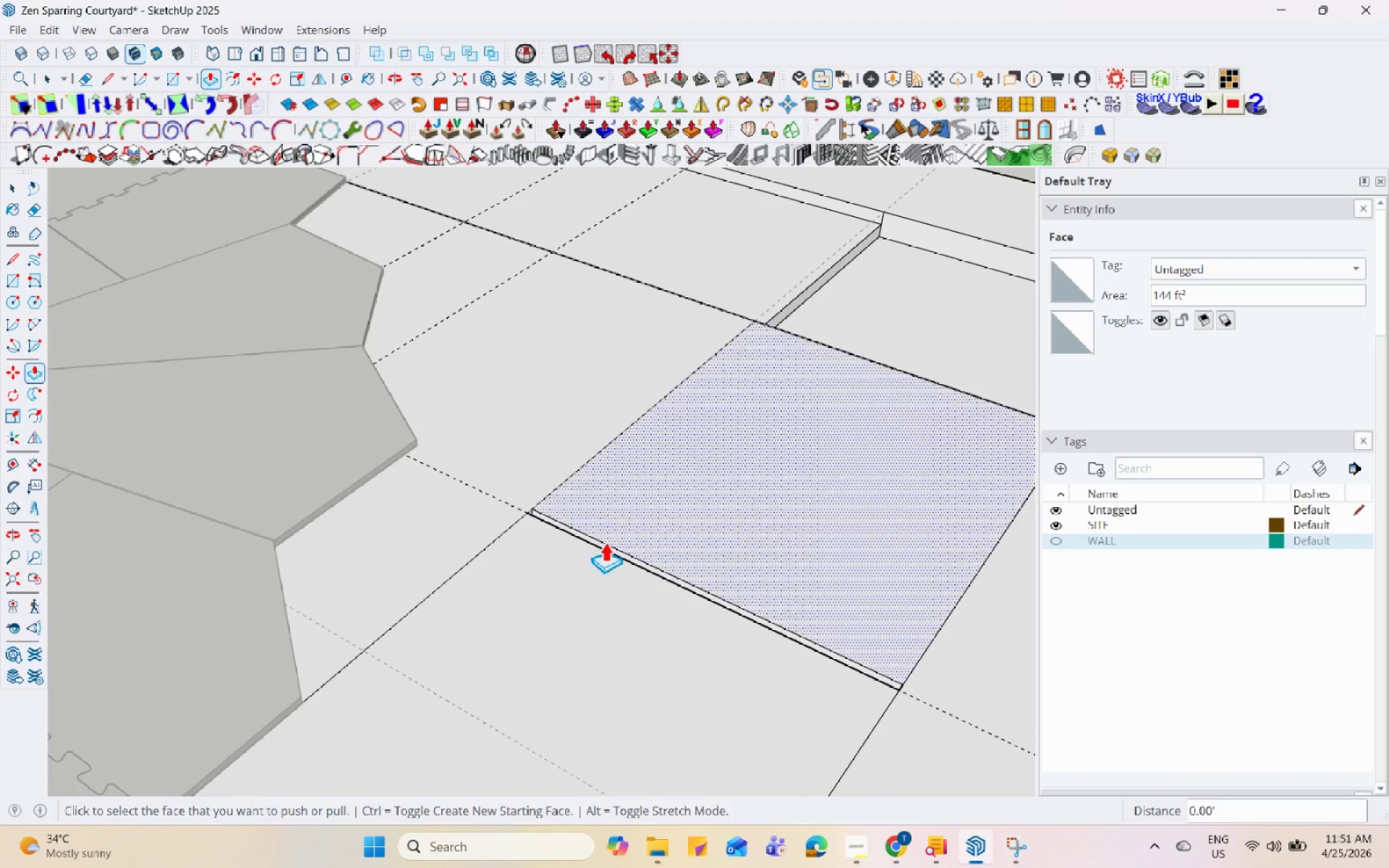 
scroll: coordinate [773, 480], scroll_direction: down, amount: 12.0
 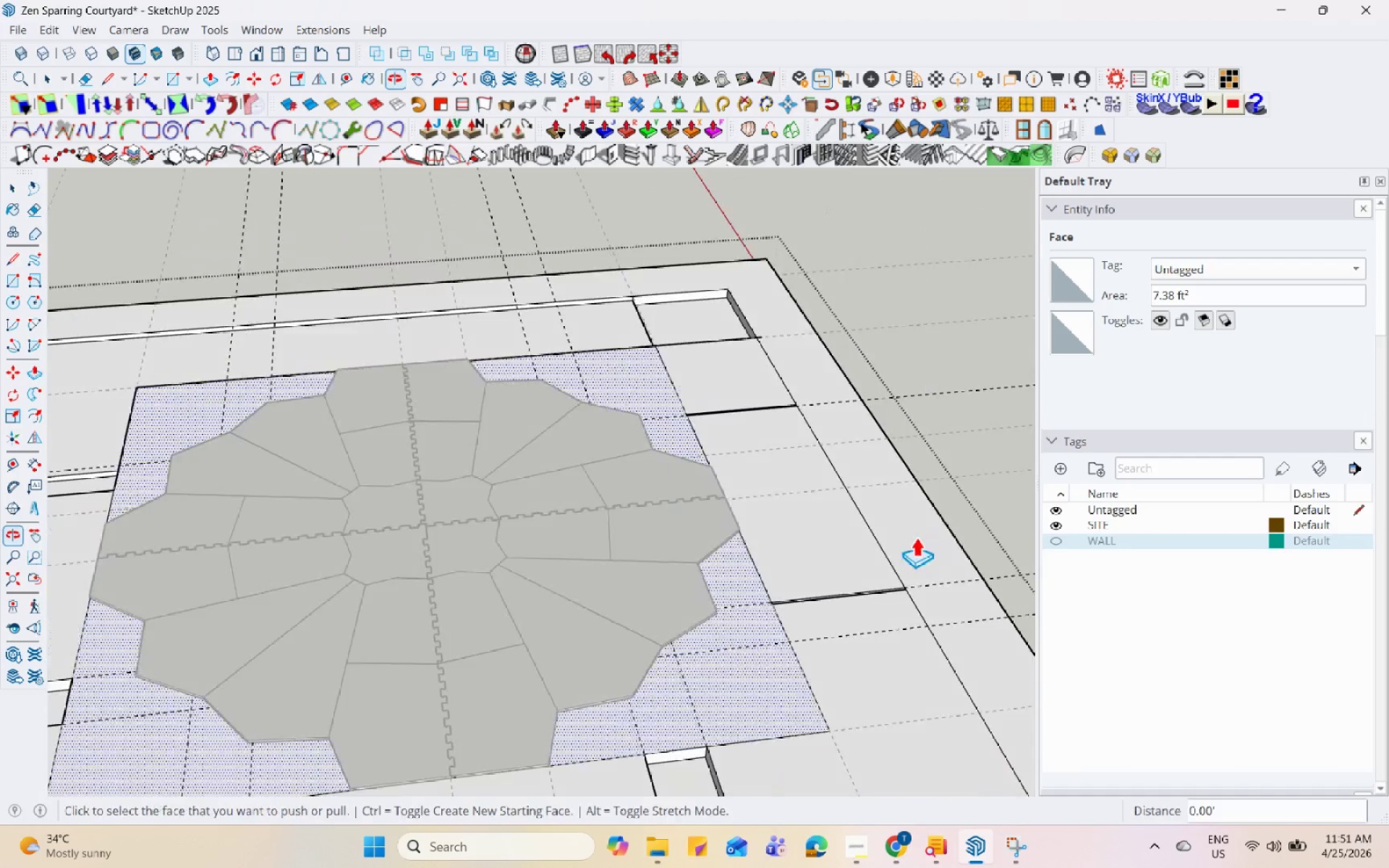 
key(Space)
 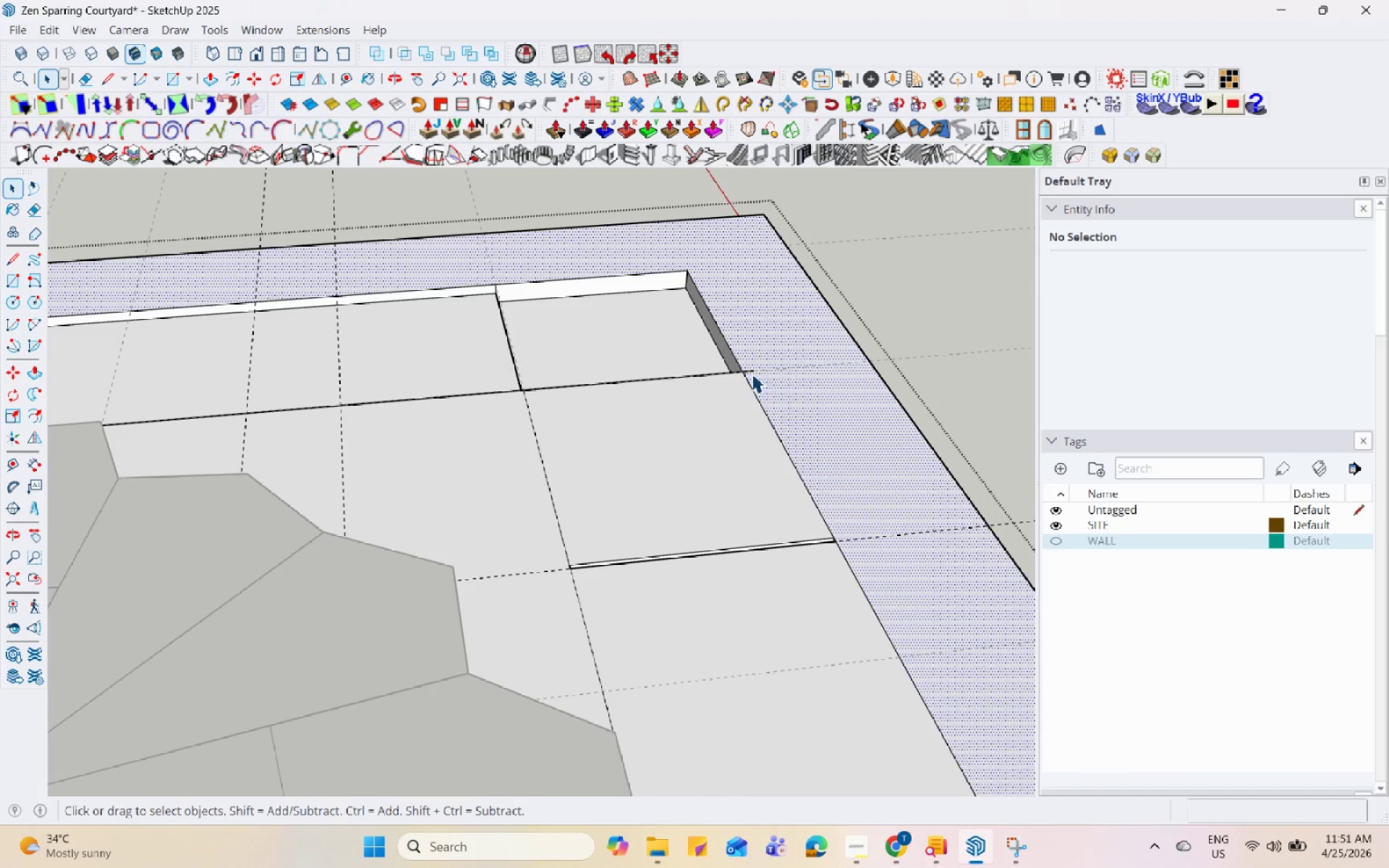 
scroll: coordinate [844, 367], scroll_direction: up, amount: 7.0
 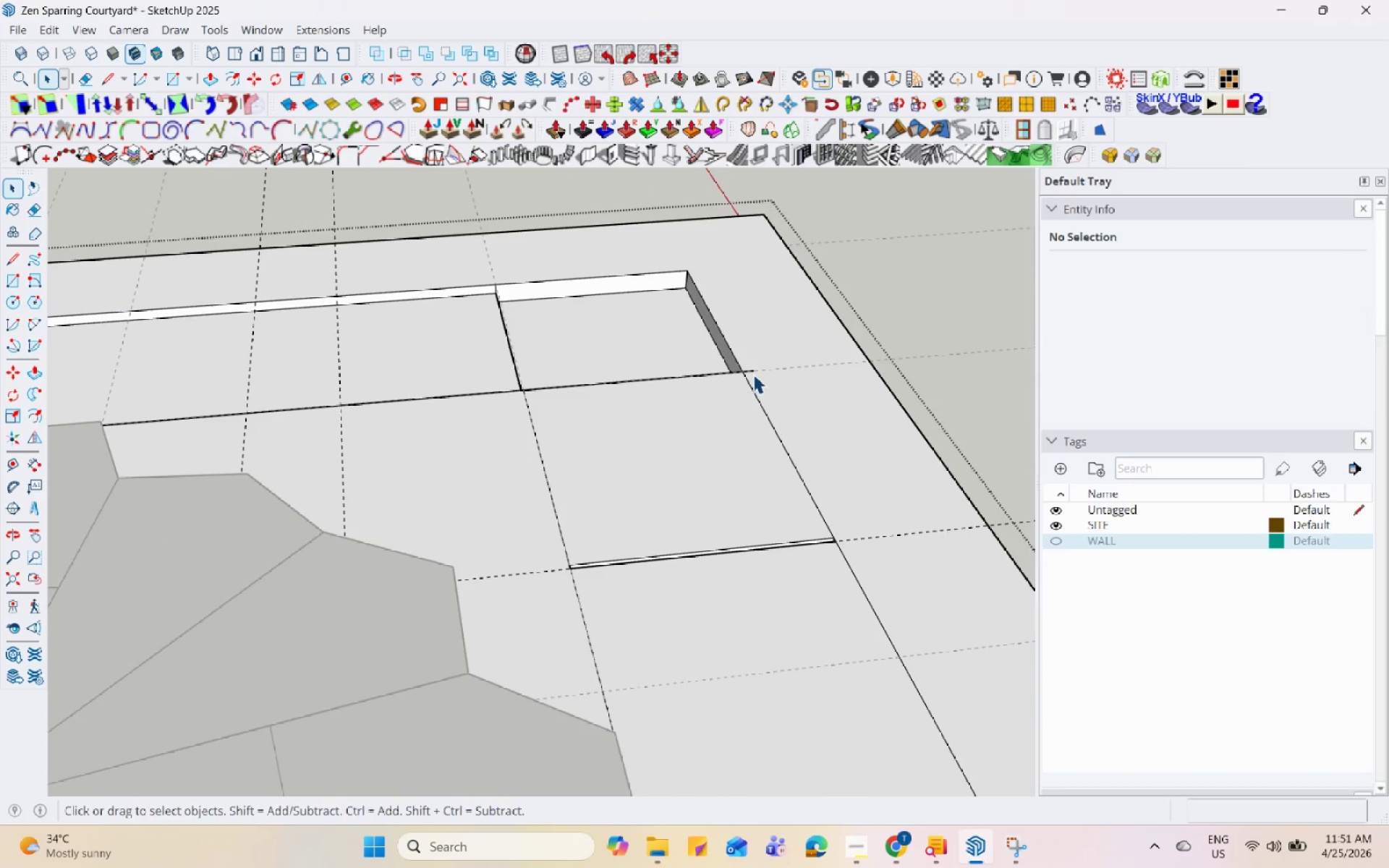 
right_click([748, 372])
 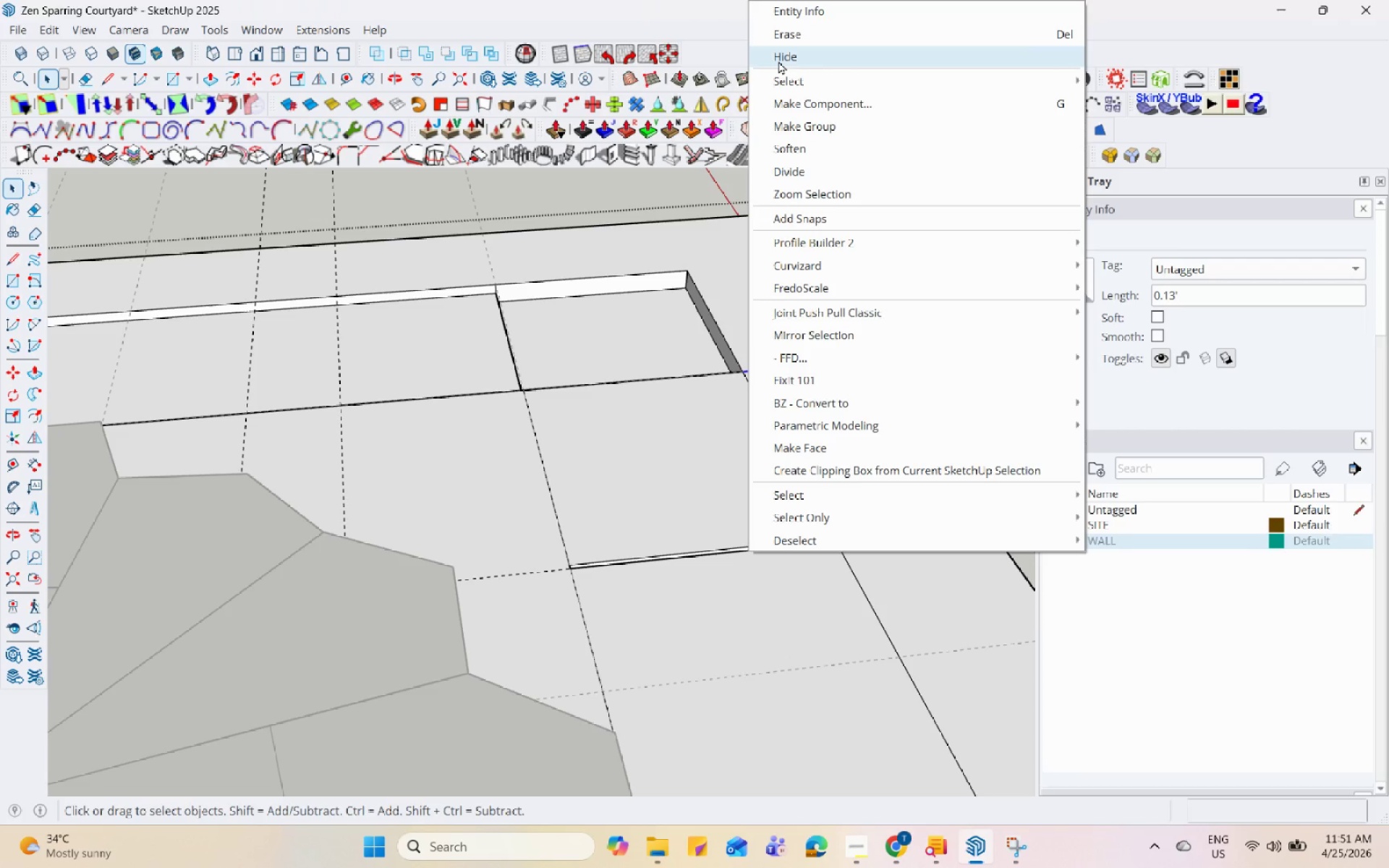 
left_click([795, 42])
 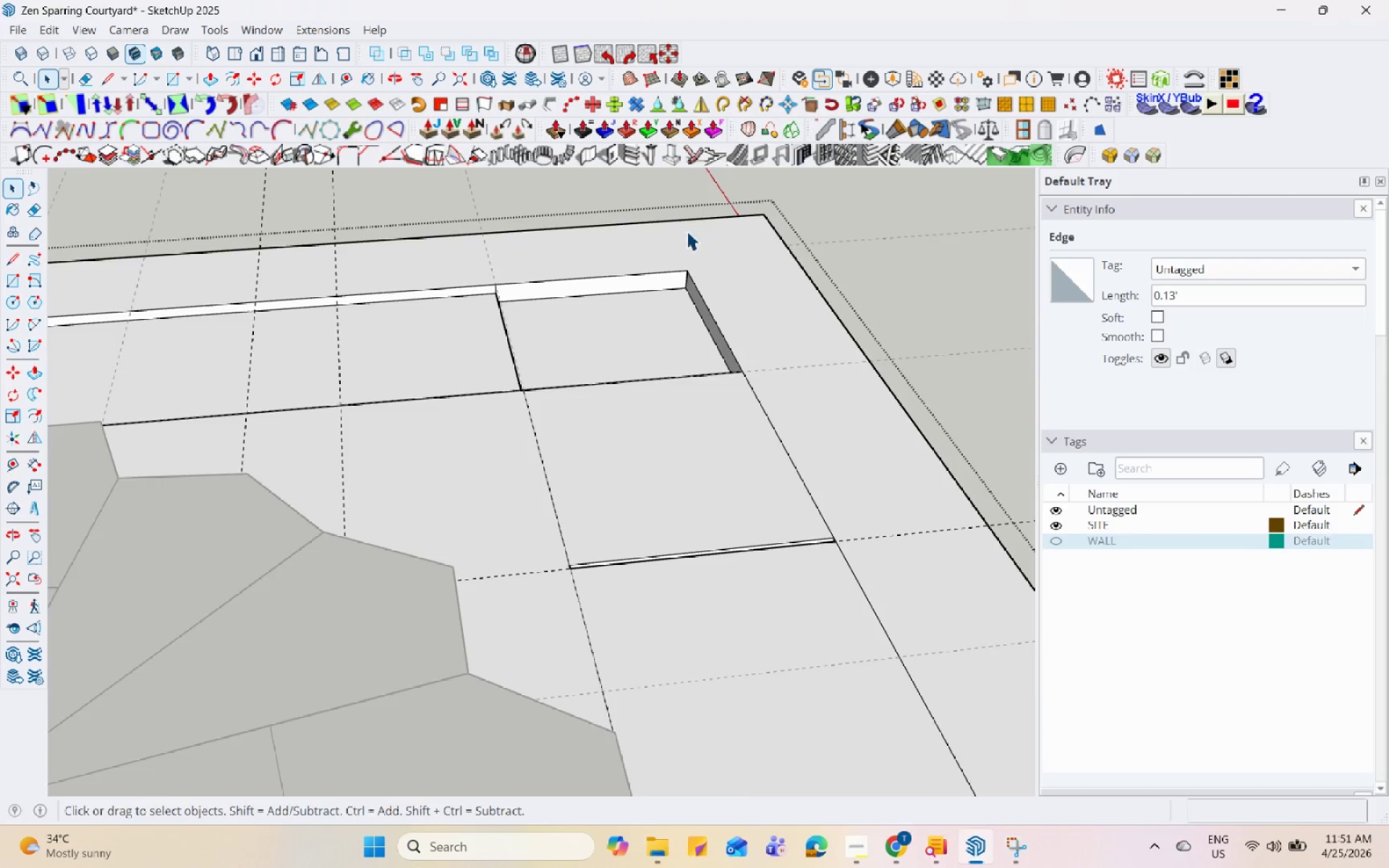 
scroll: coordinate [532, 497], scroll_direction: down, amount: 7.0
 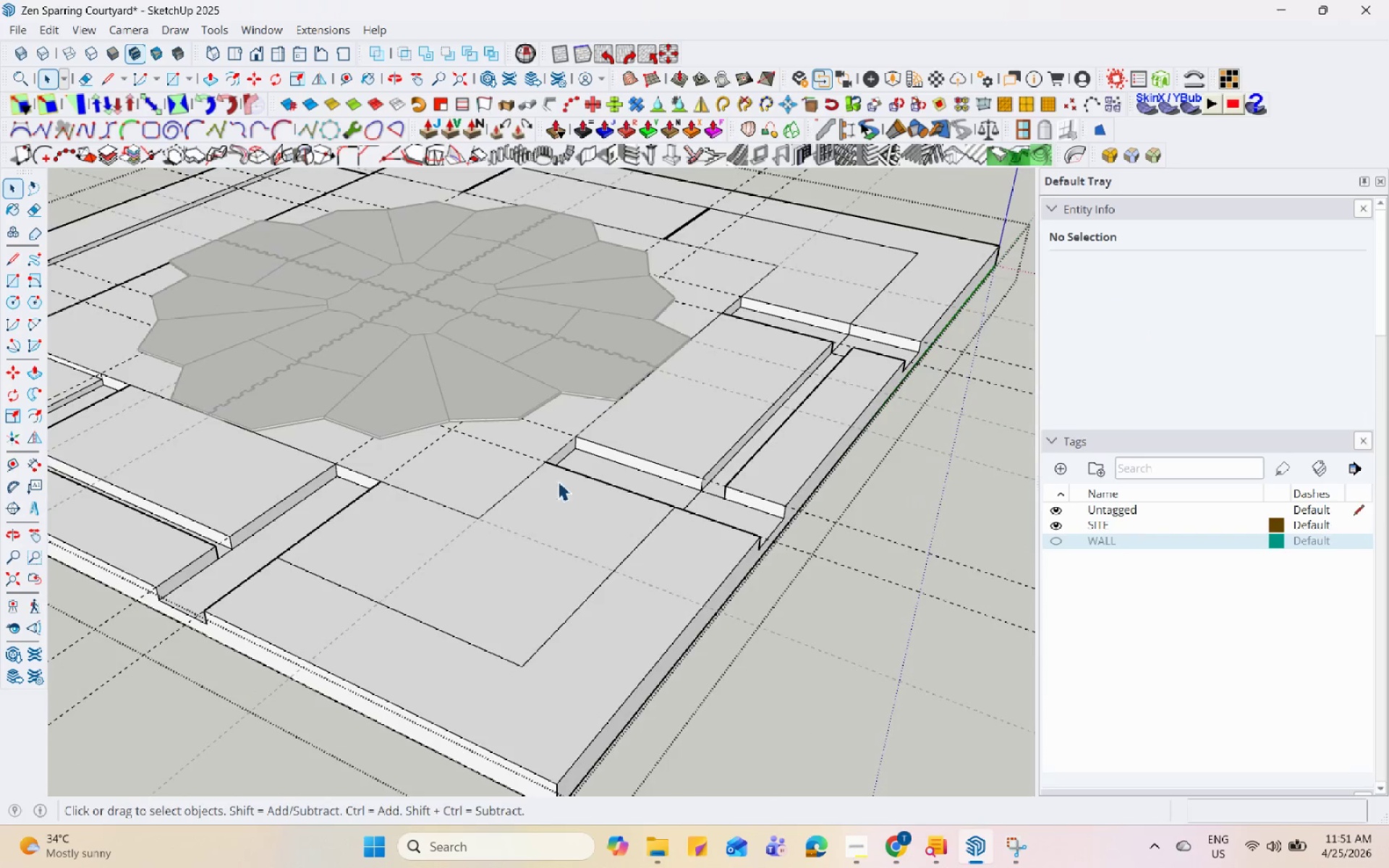 
left_click([561, 501])
 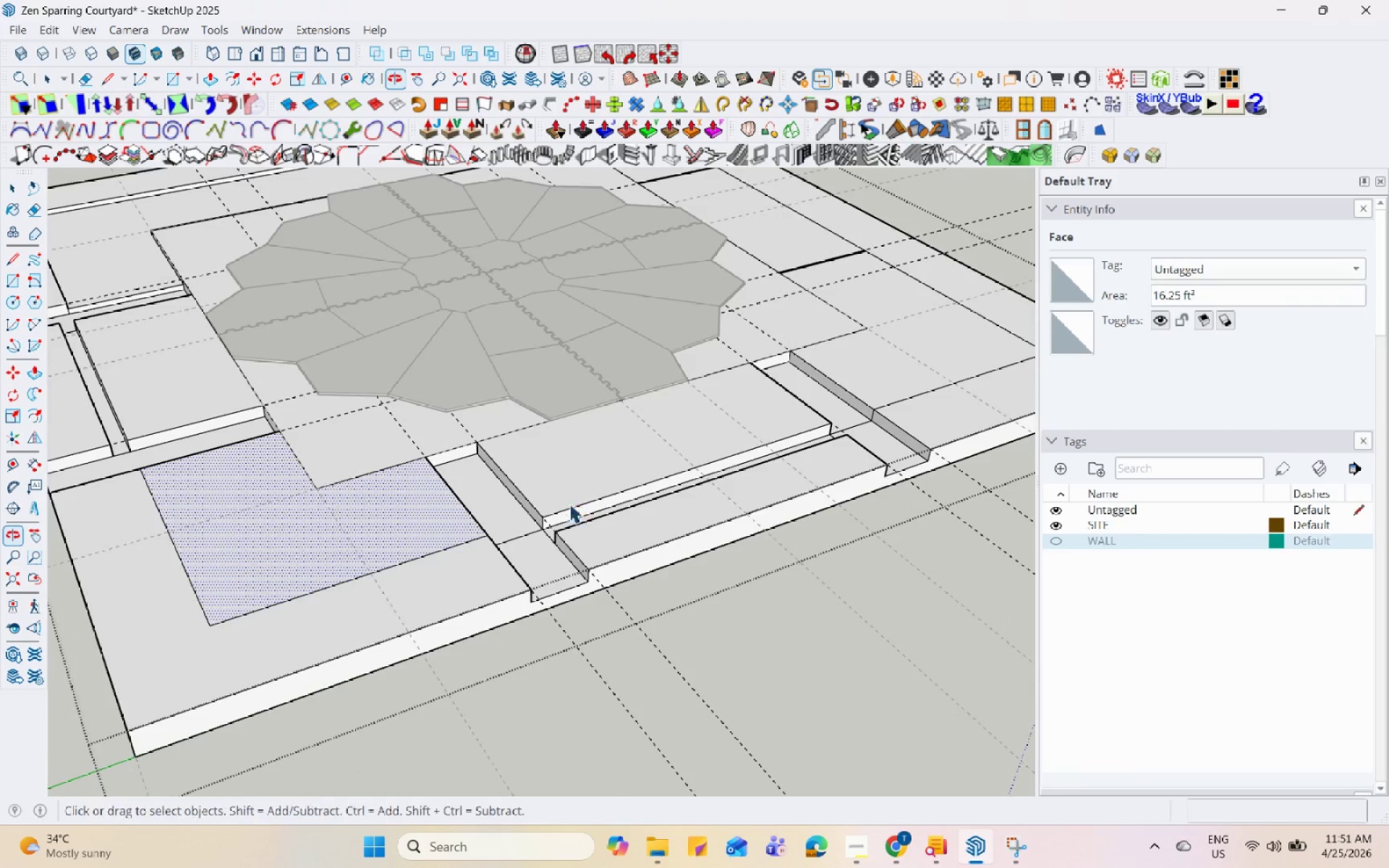 
scroll: coordinate [426, 460], scroll_direction: up, amount: 3.0
 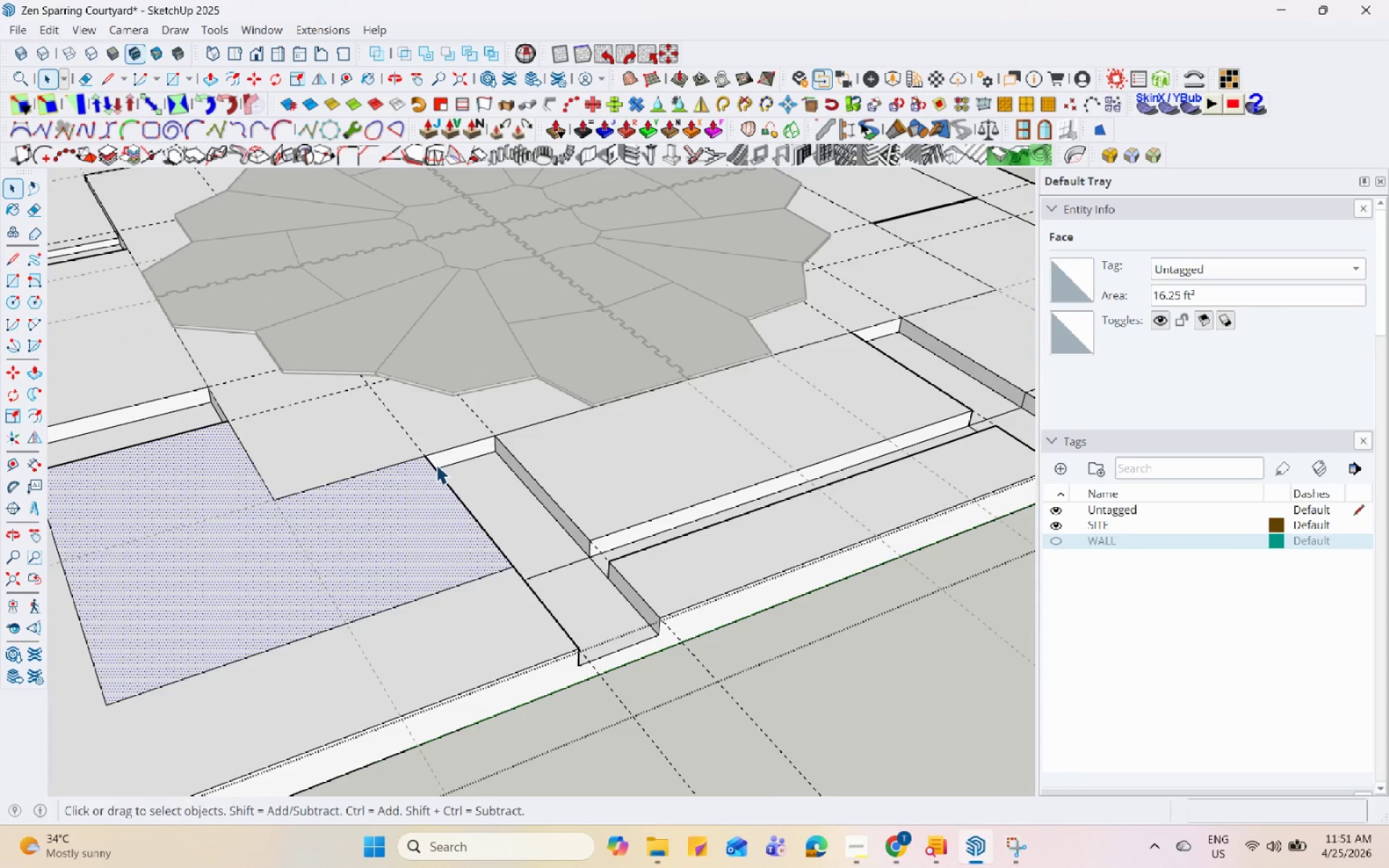 
hold_key(key=M, duration=0.31)
 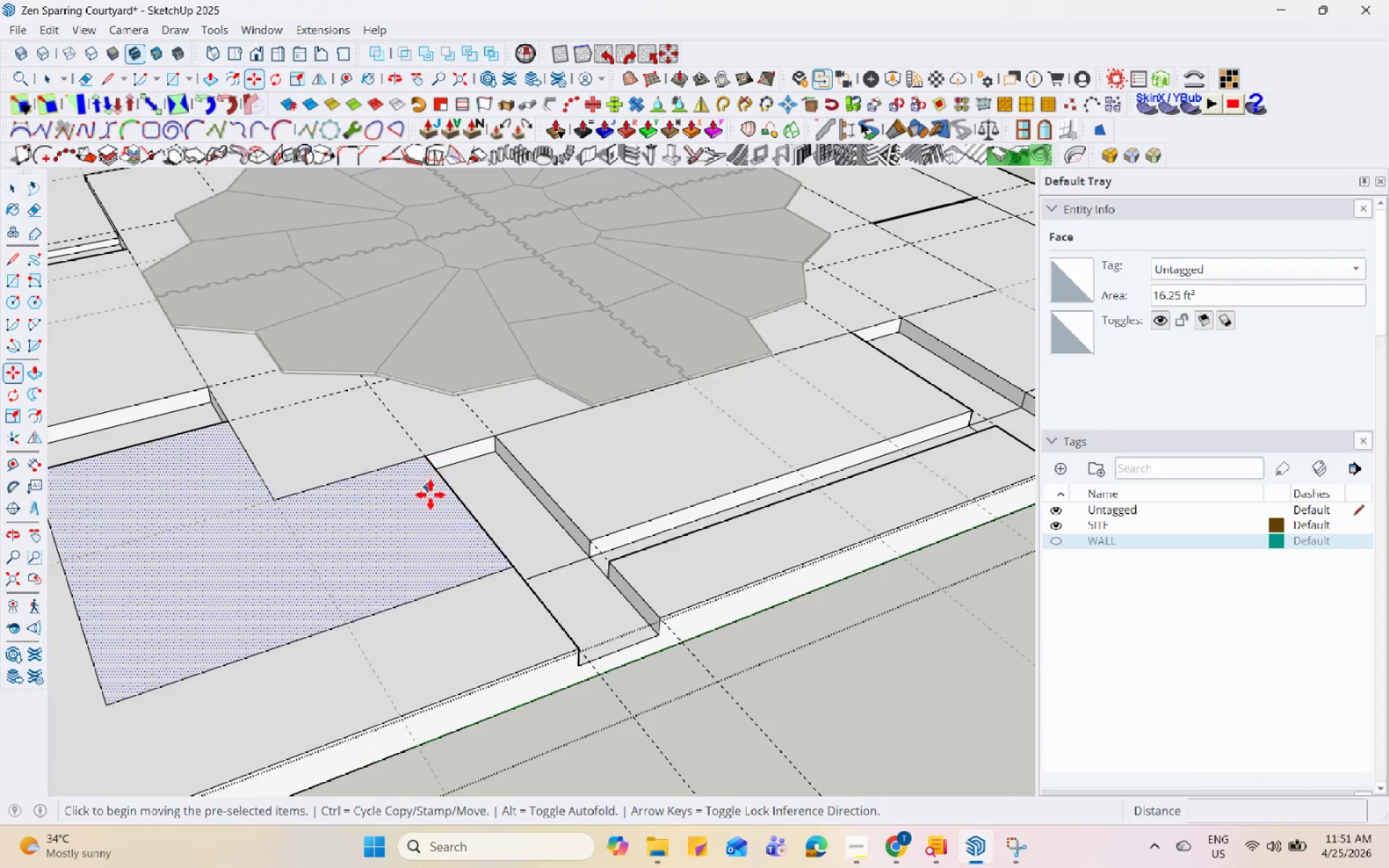 
left_click([432, 498])
 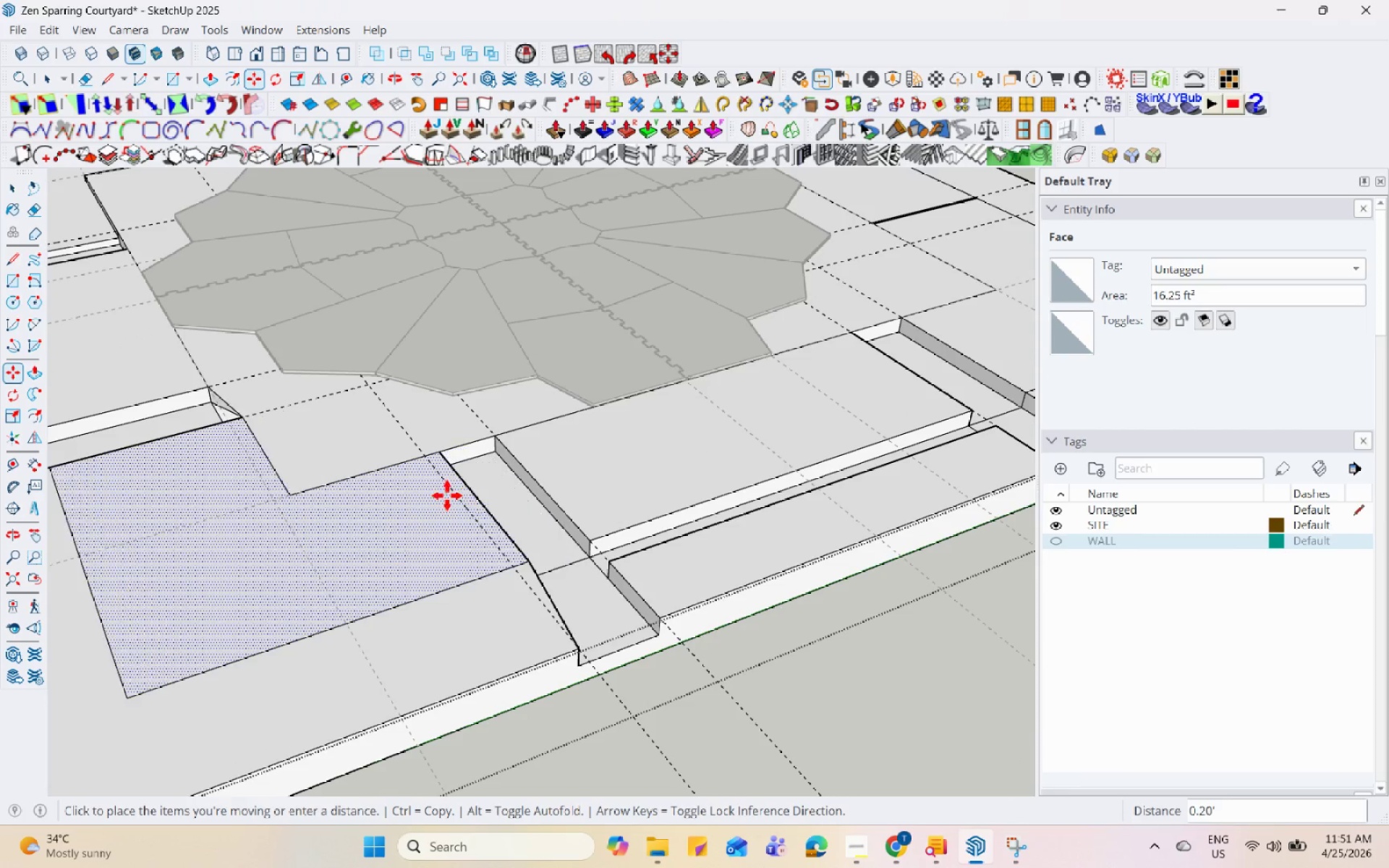 
key(Space)
 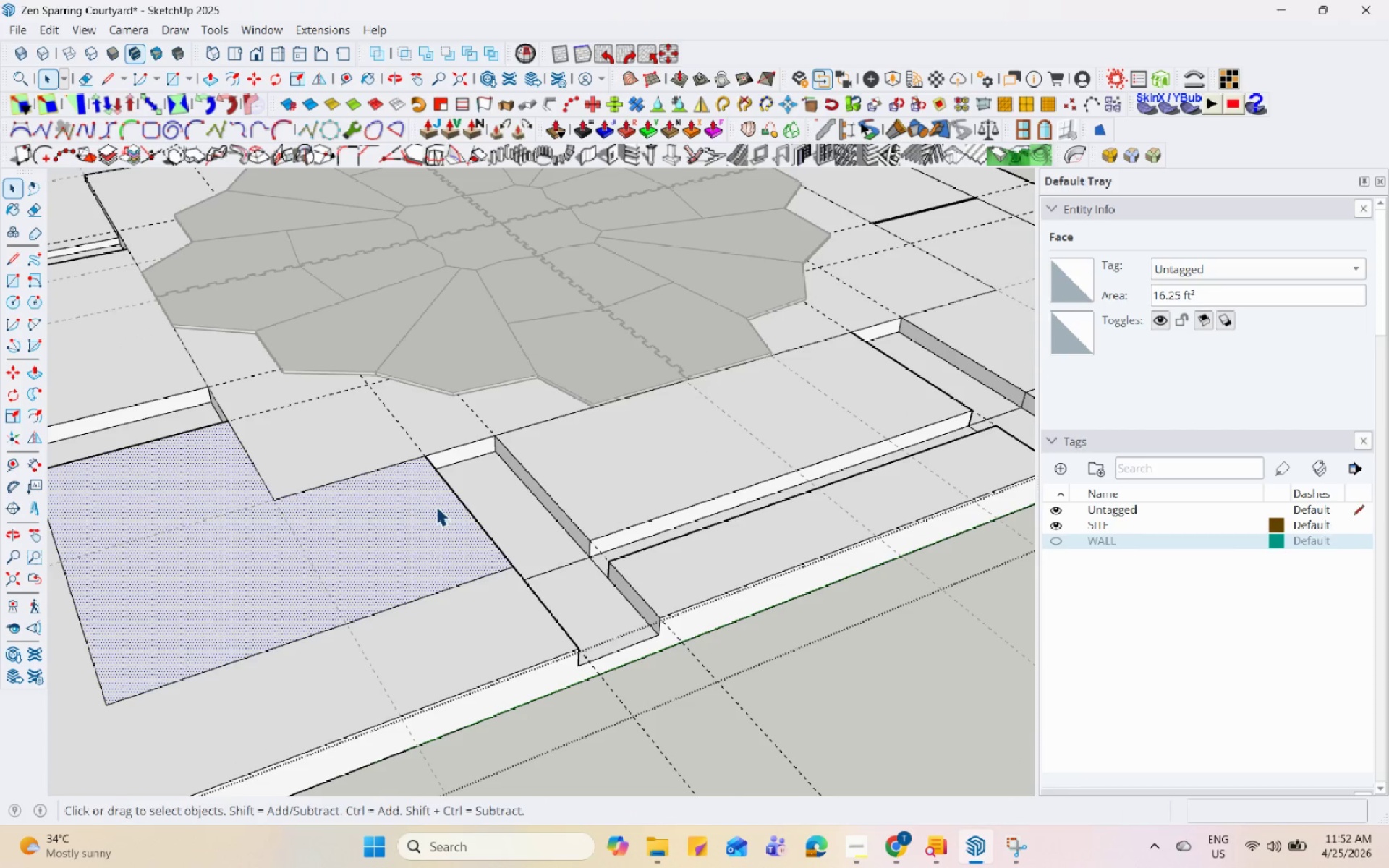 
key(P)
 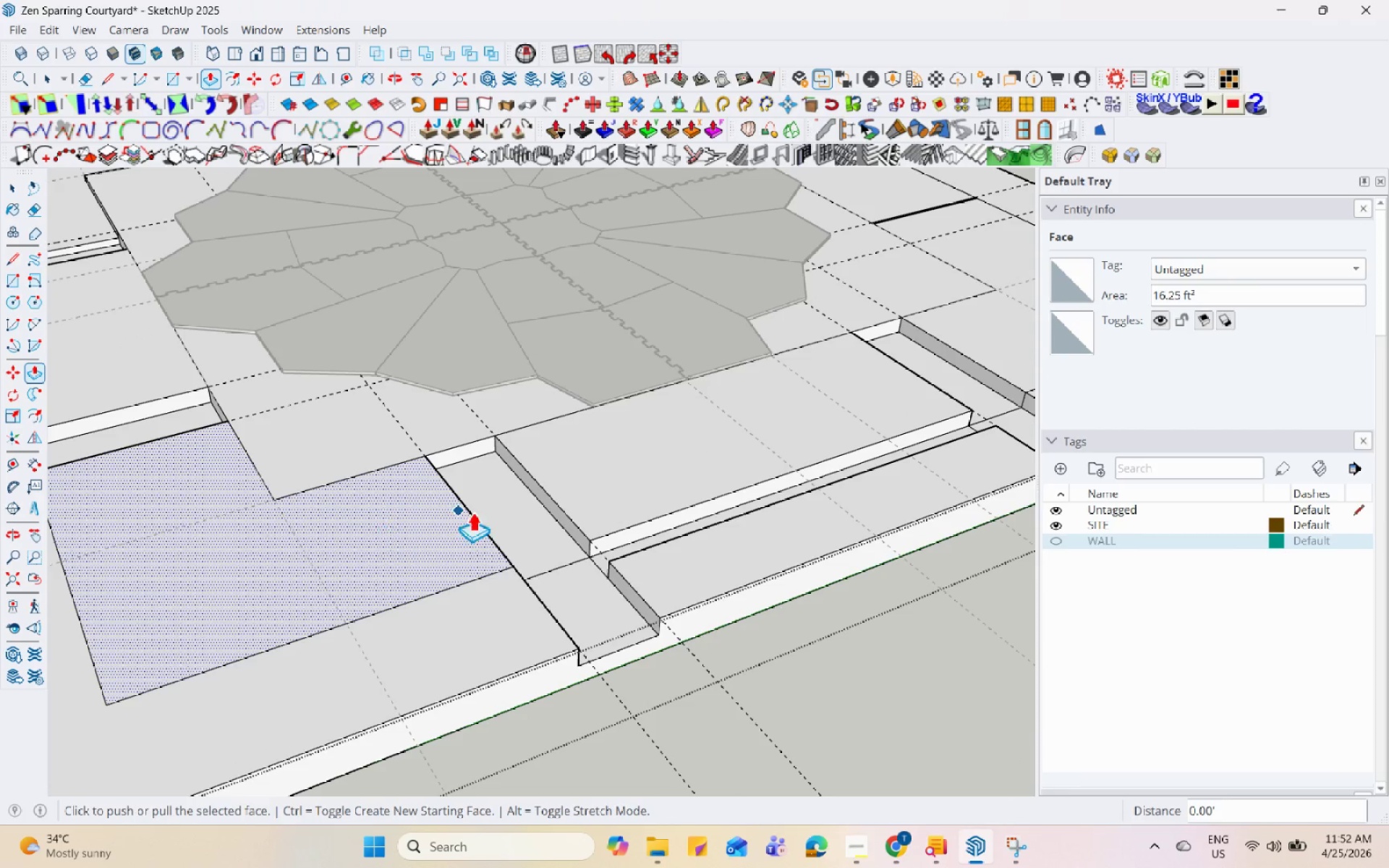 
key(Space)
 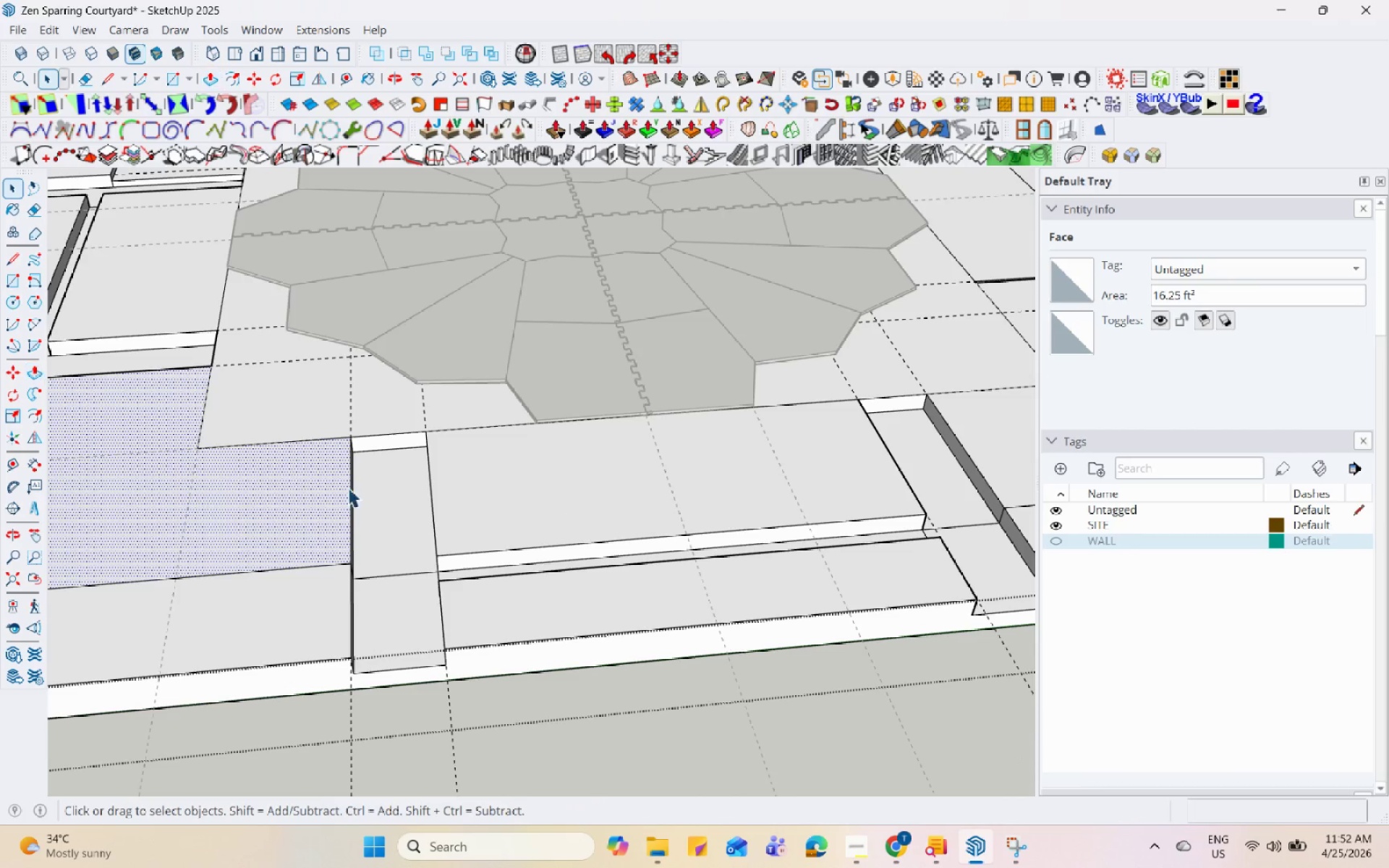 
left_click([332, 490])
 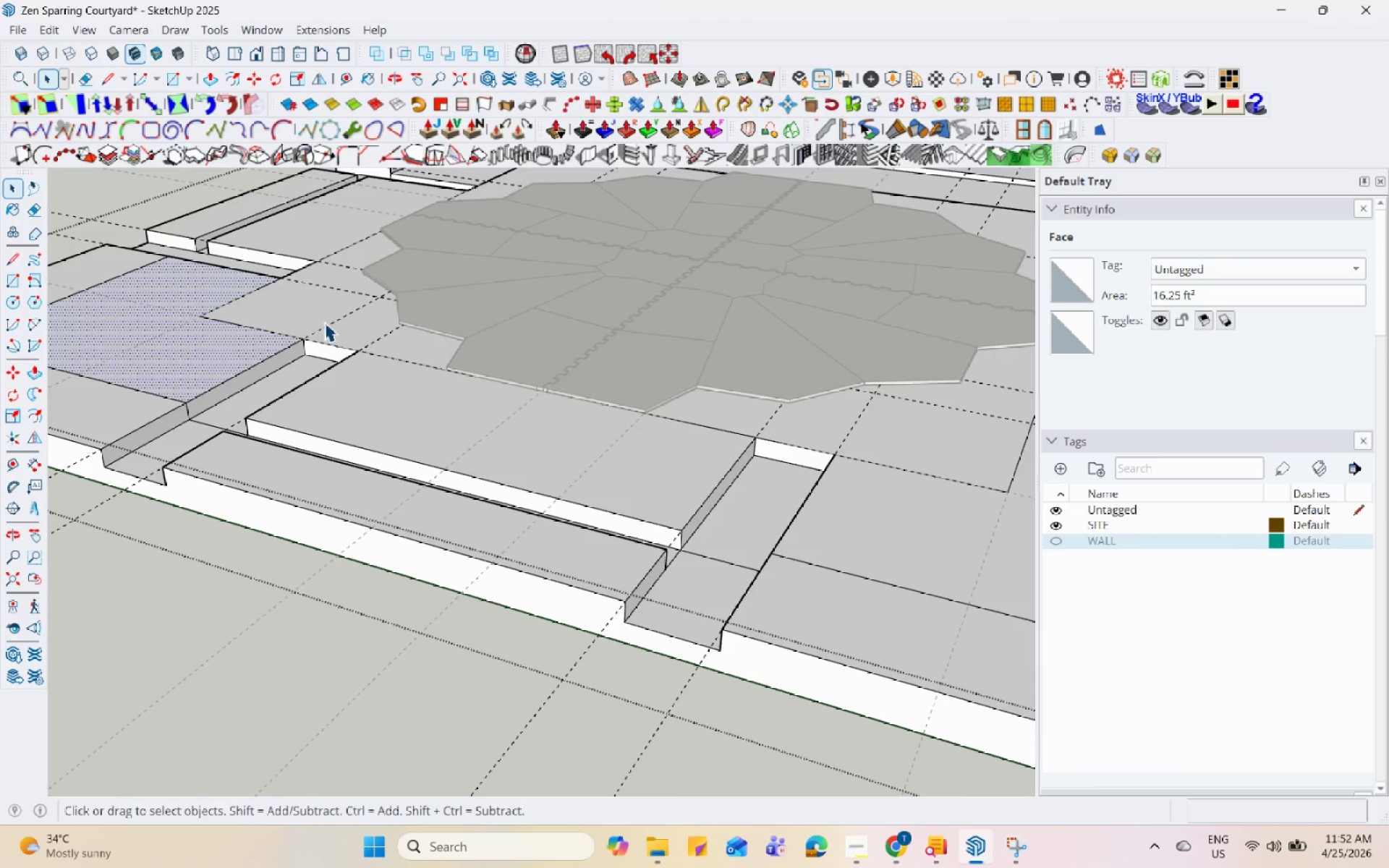 
key(P)
 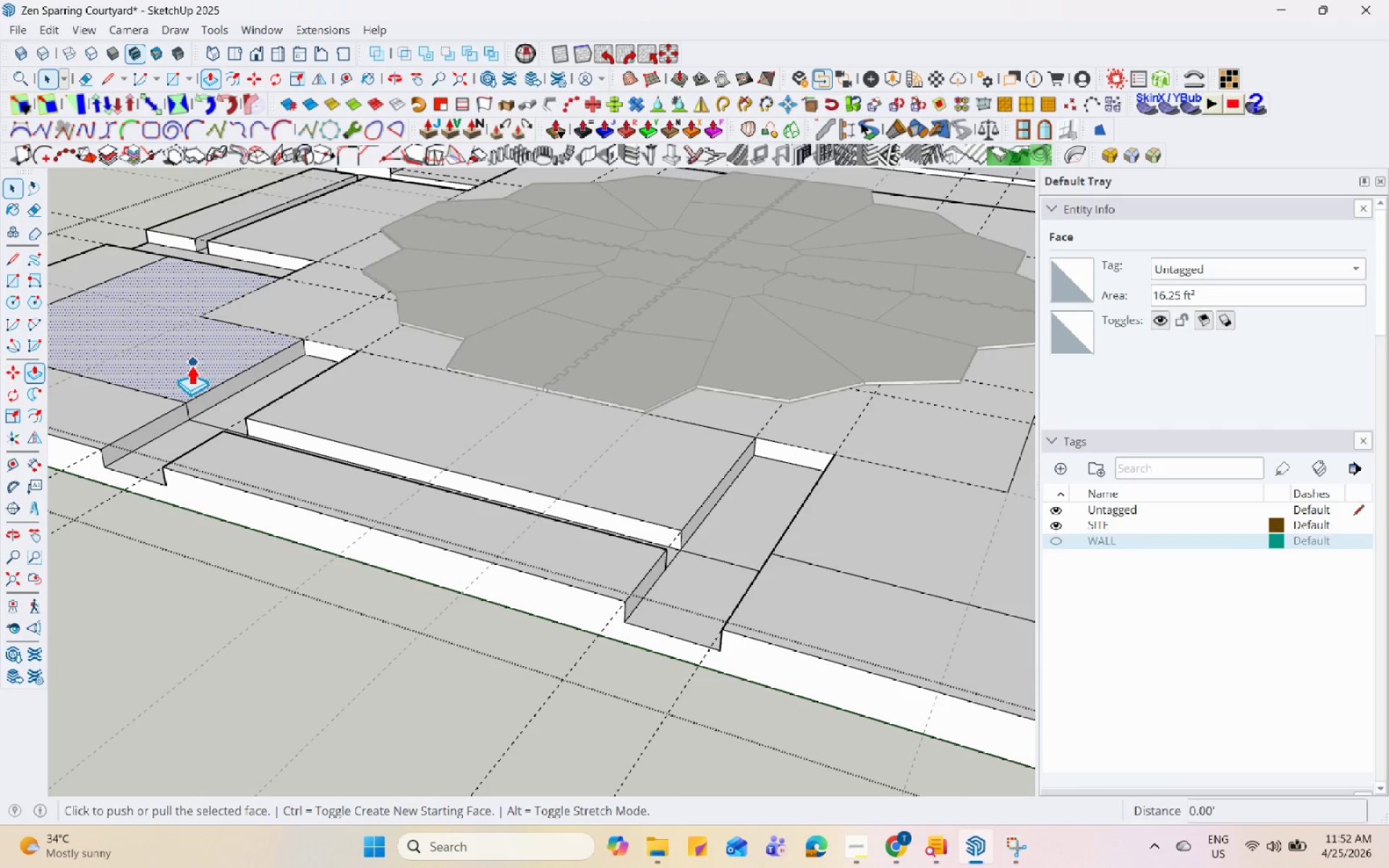 
left_click([189, 366])
 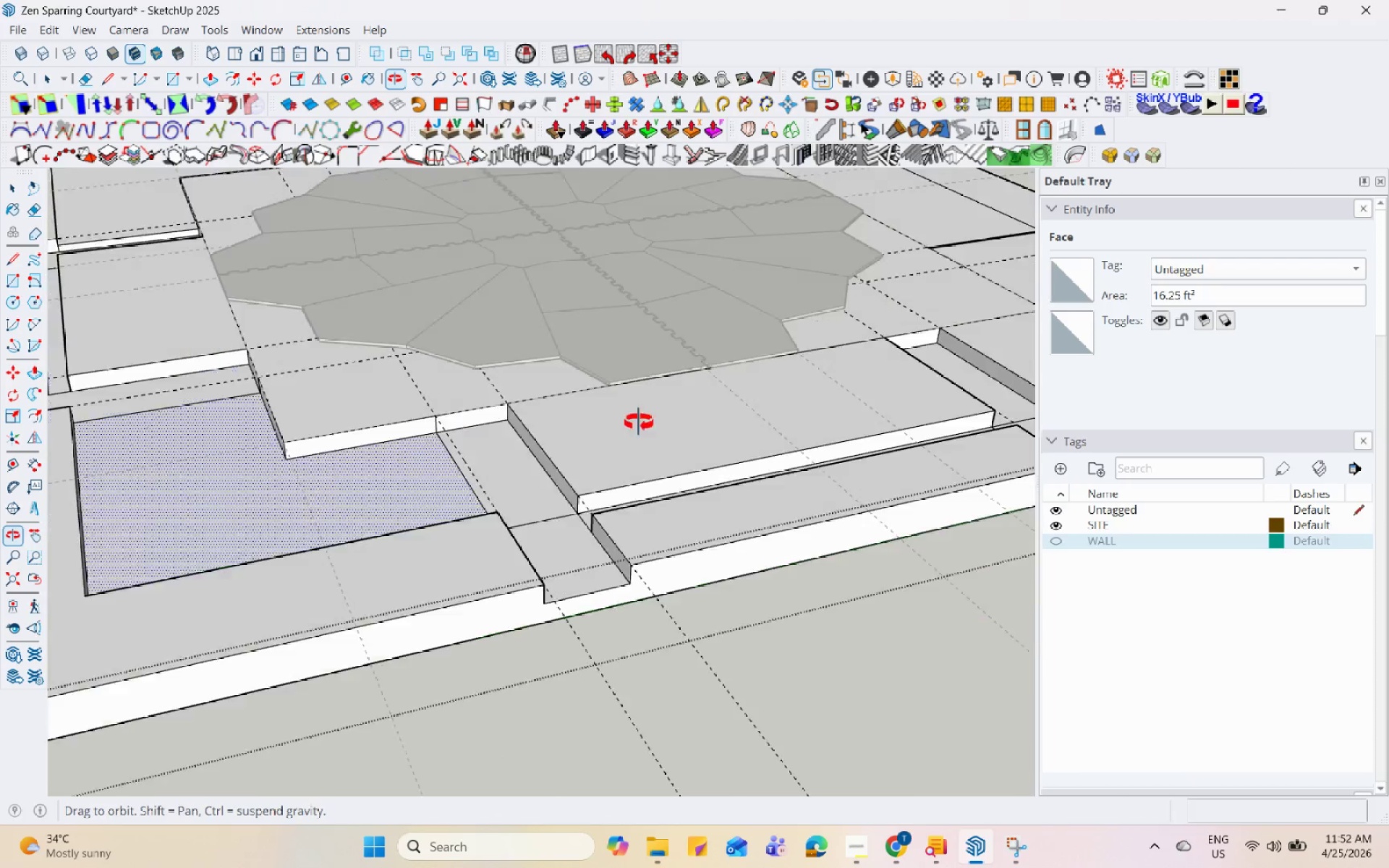 
scroll: coordinate [557, 415], scroll_direction: up, amount: 3.0
 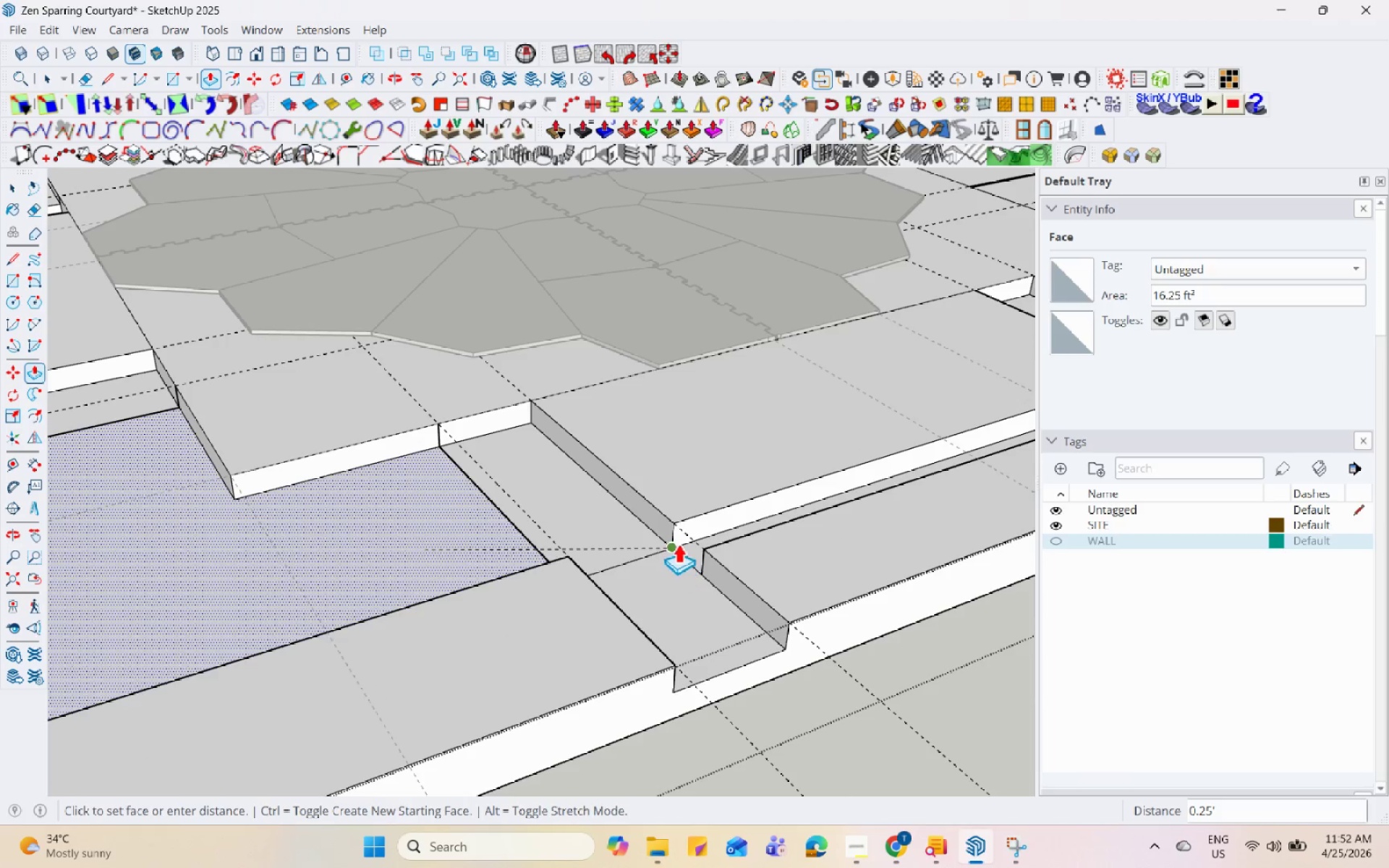 
left_click([671, 534])
 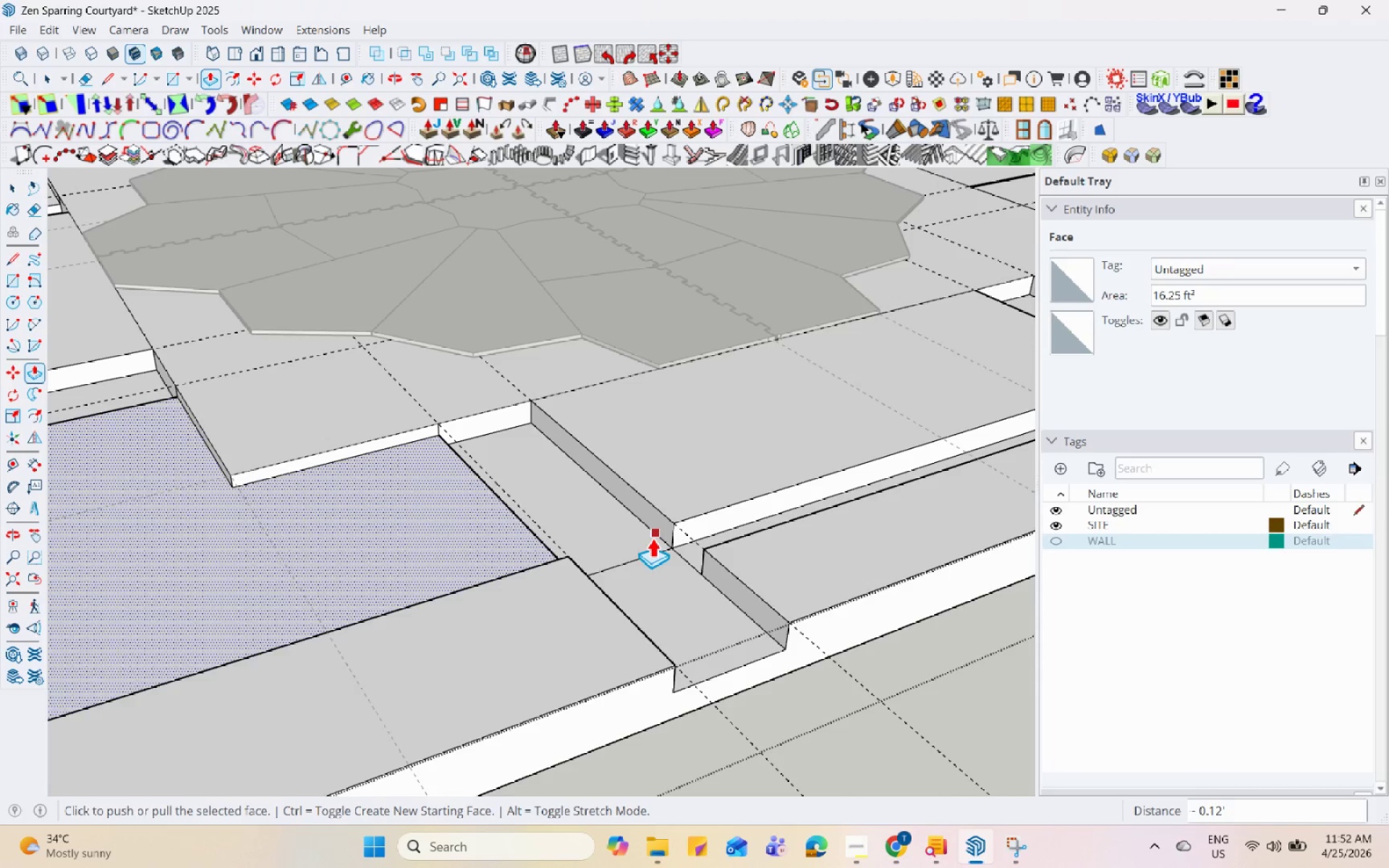 
scroll: coordinate [305, 305], scroll_direction: down, amount: 10.0
 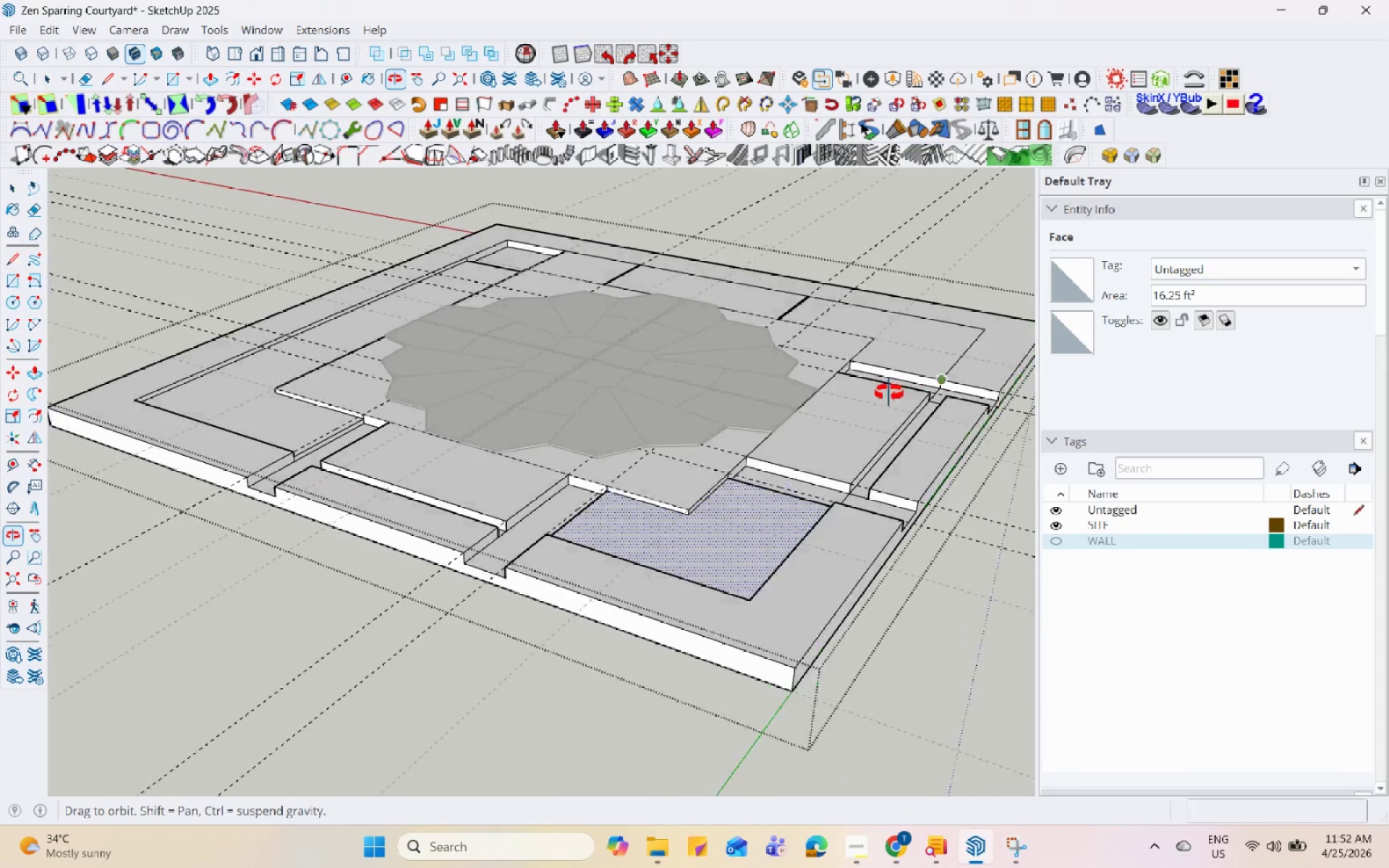 
scroll: coordinate [763, 404], scroll_direction: up, amount: 4.0
 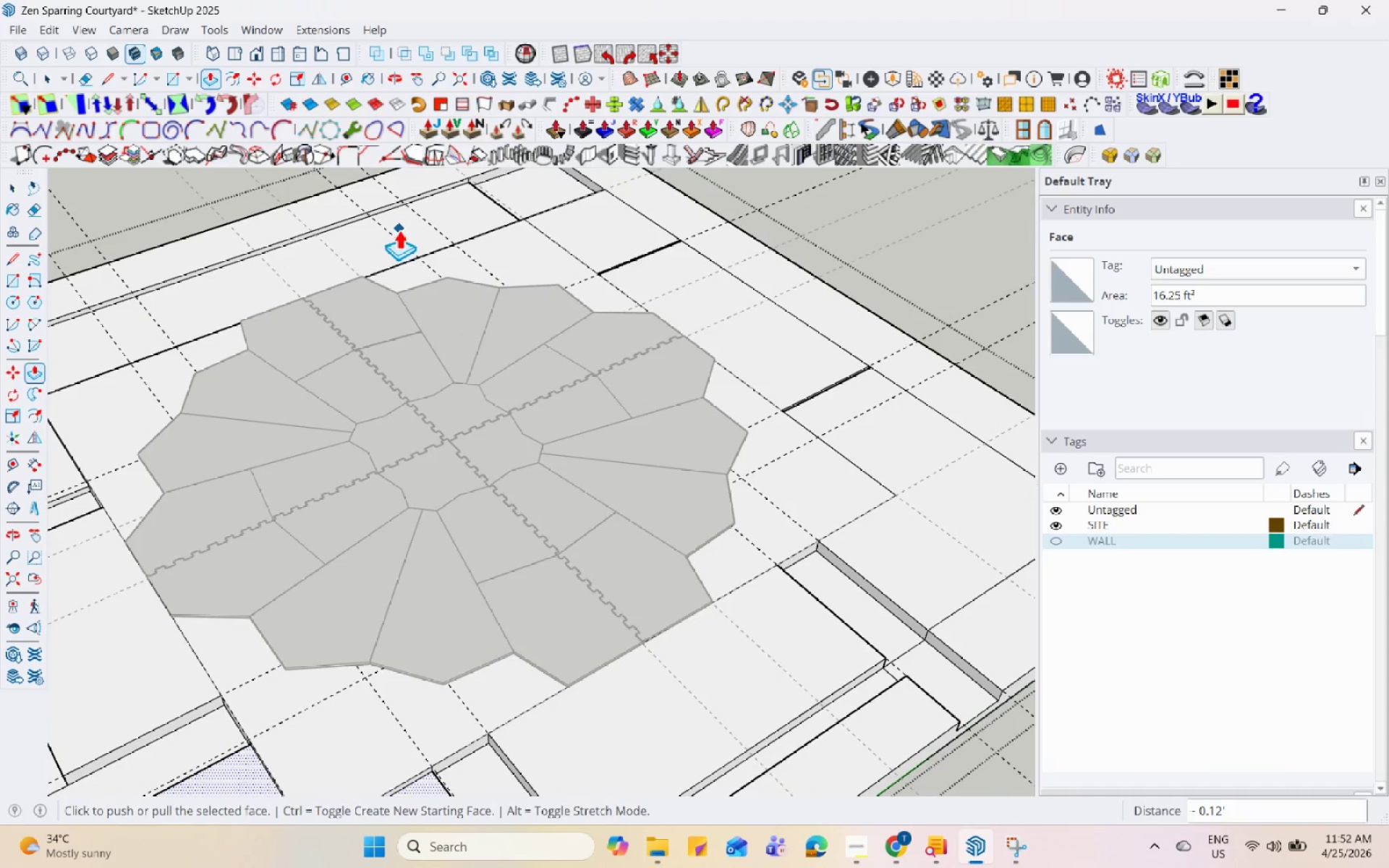 
key(Space)
 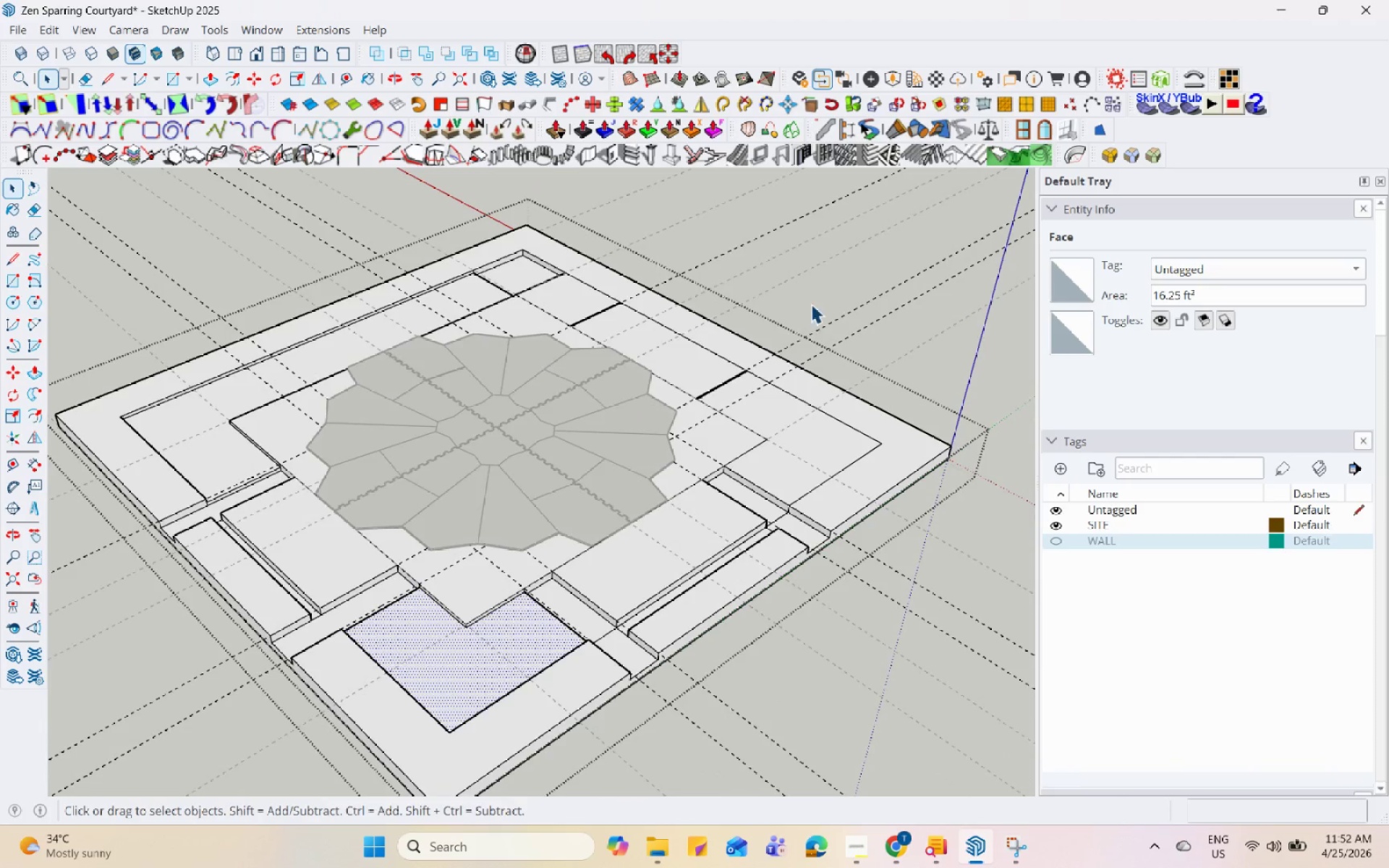 
scroll: coordinate [580, 404], scroll_direction: down, amount: 5.0
 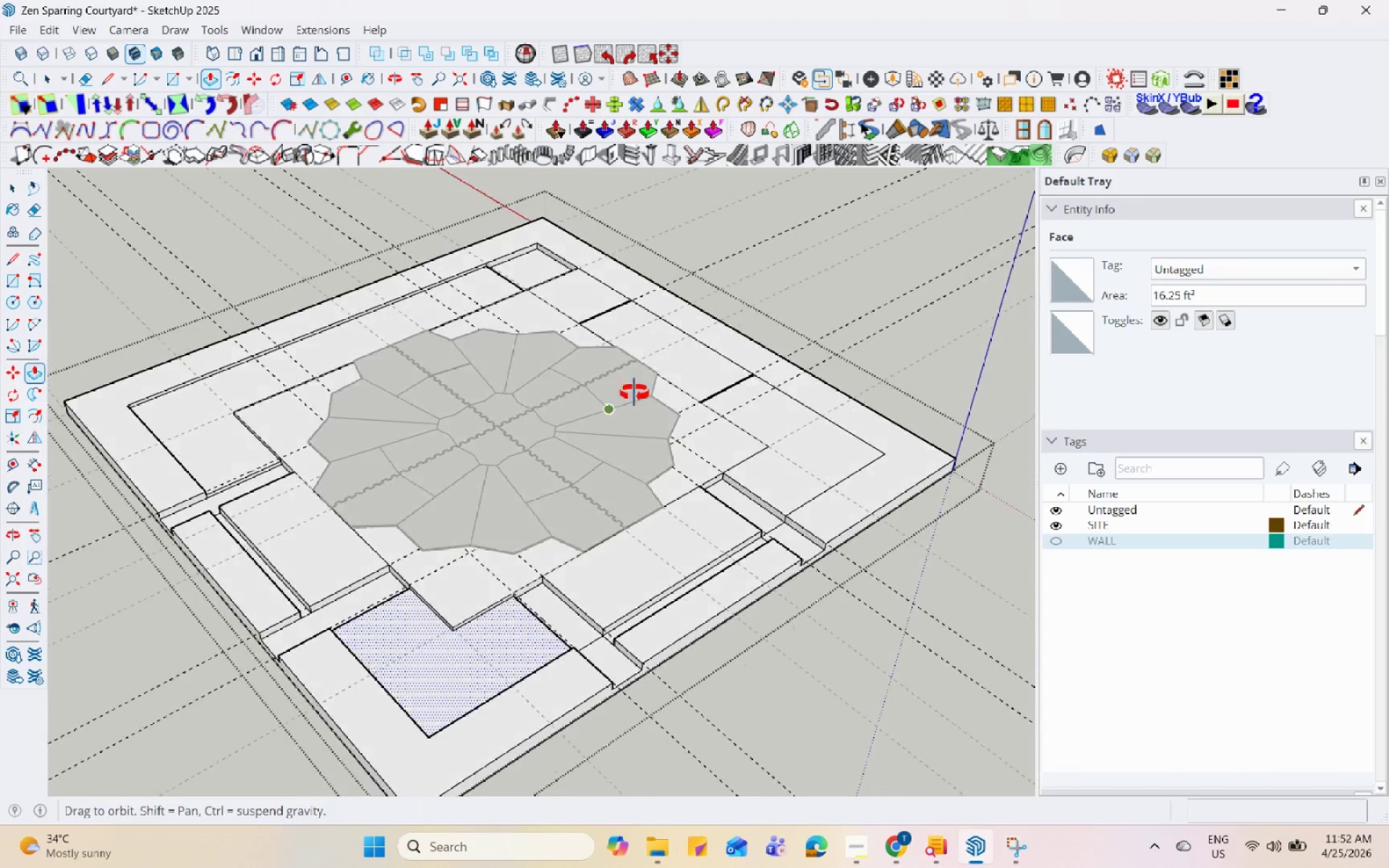 
left_click([838, 298])
 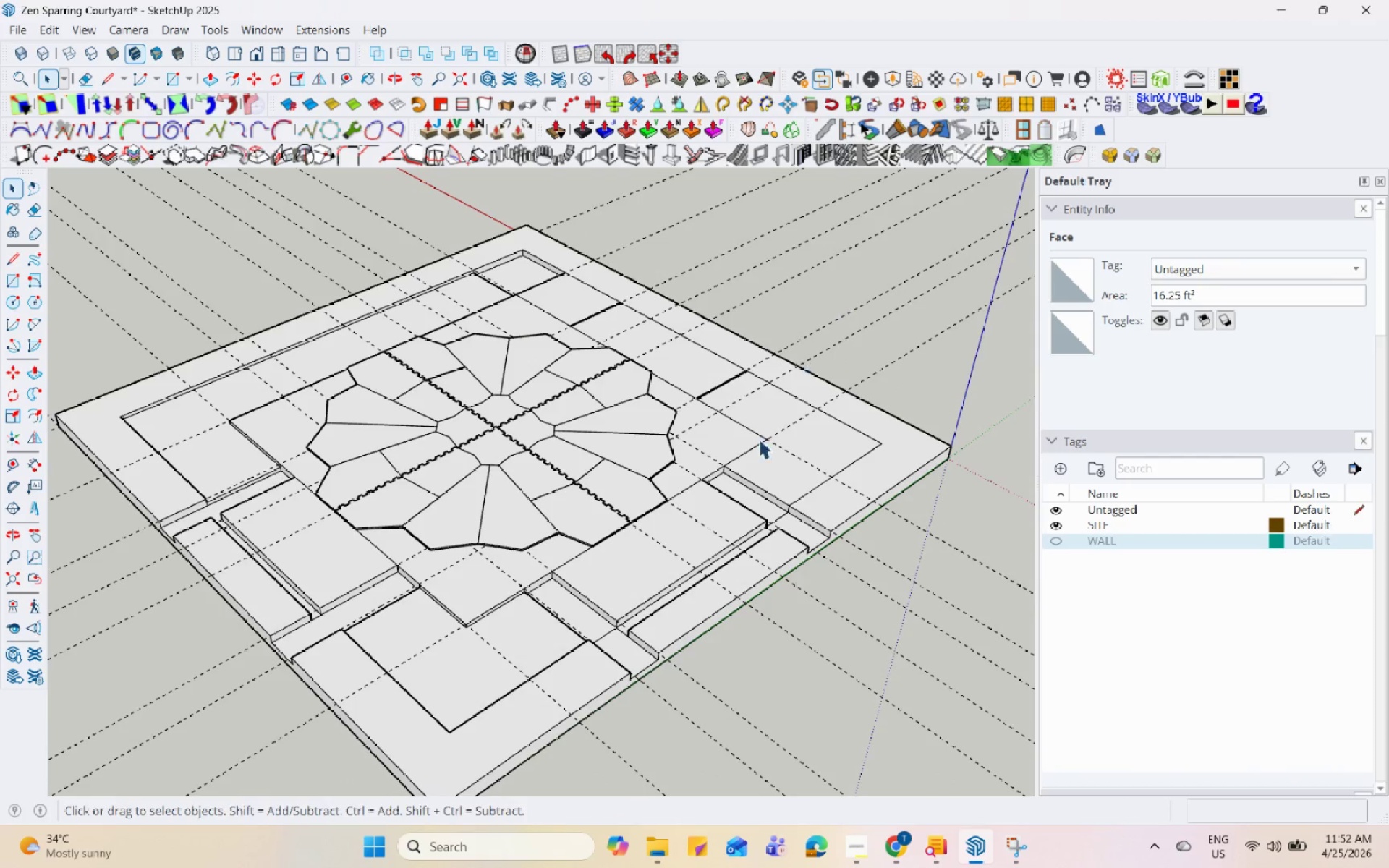 
left_click([451, 493])
 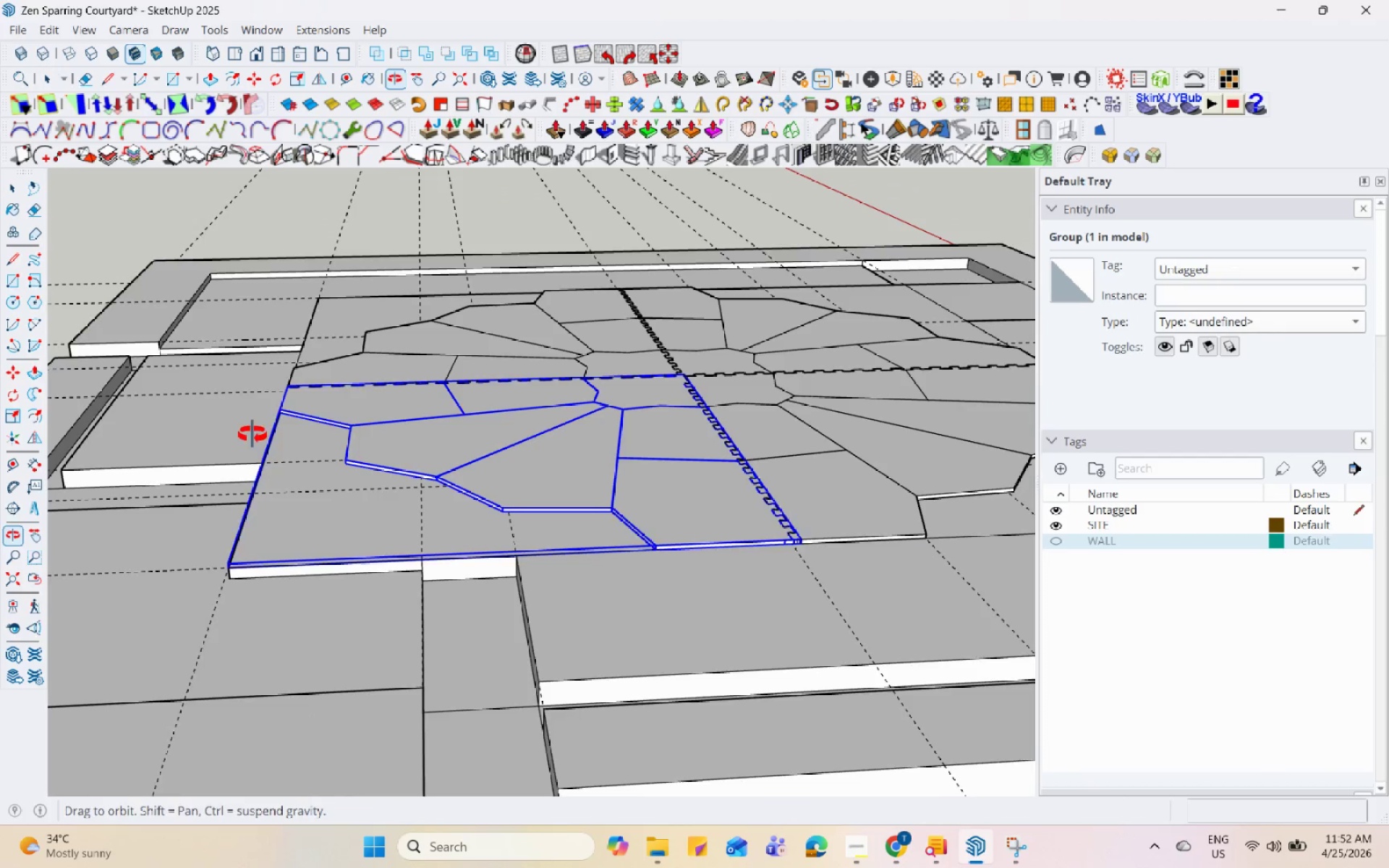 
scroll: coordinate [450, 494], scroll_direction: up, amount: 7.0
 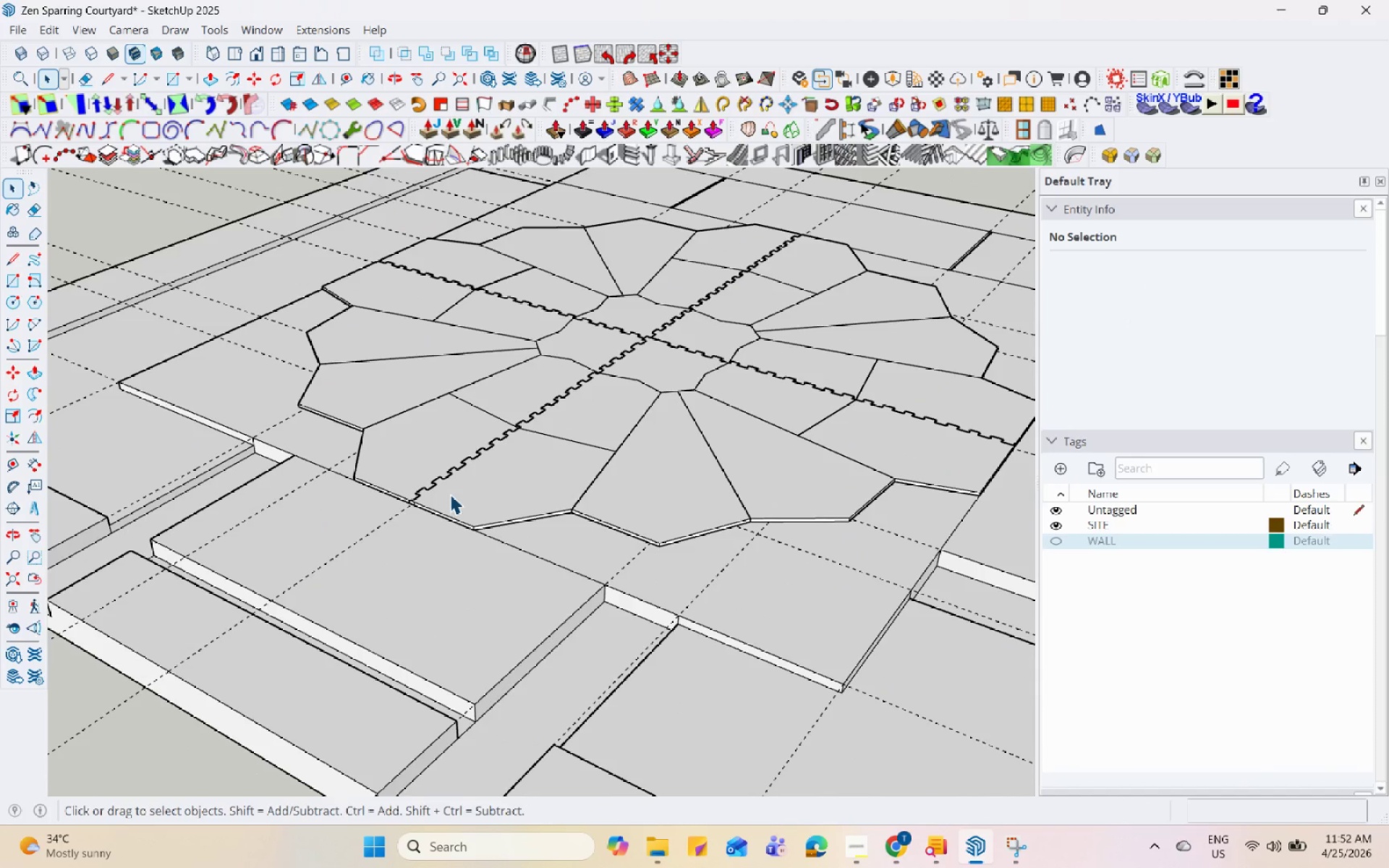 
scroll: coordinate [327, 578], scroll_direction: down, amount: 6.0
 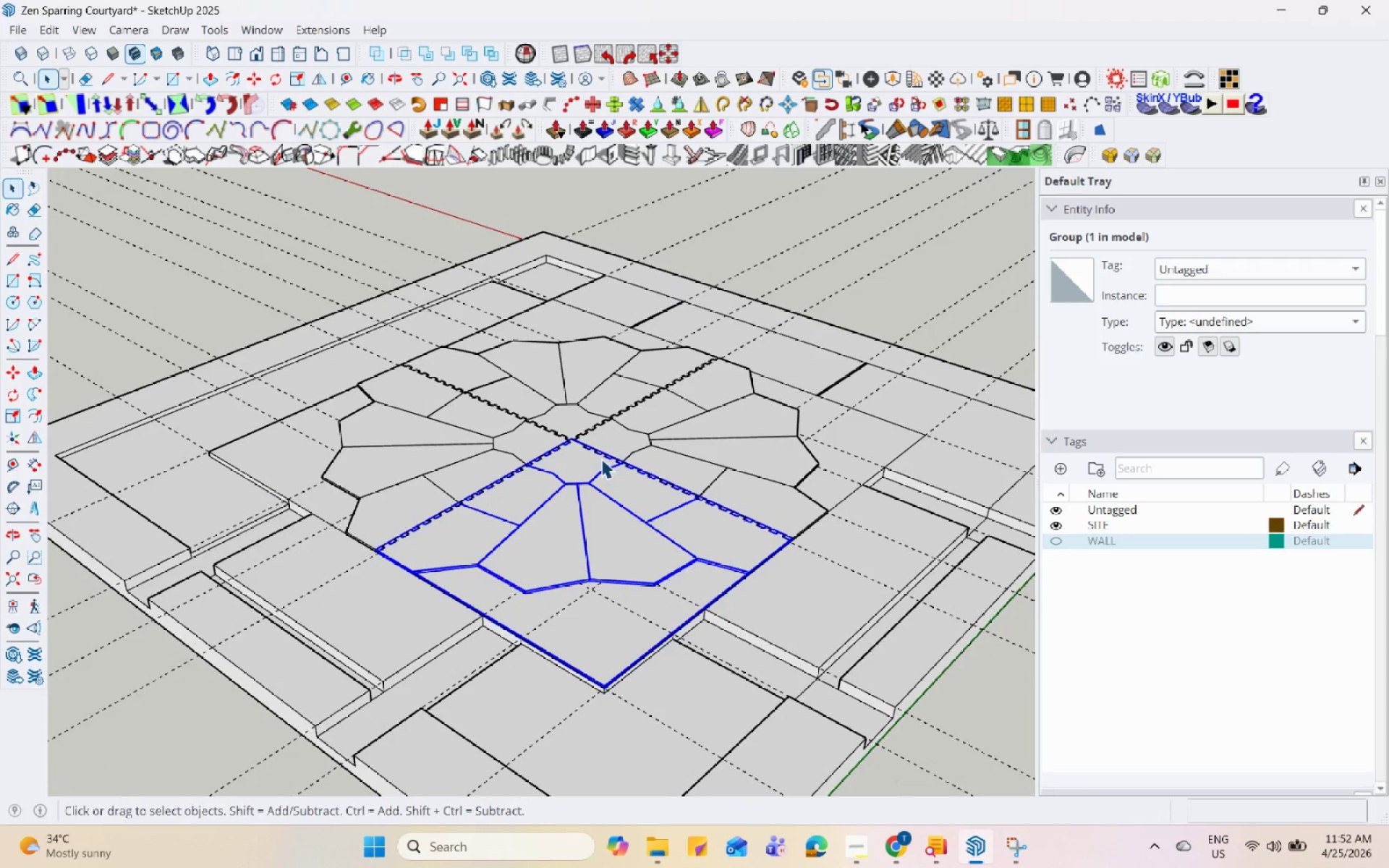 
left_click([597, 402])
 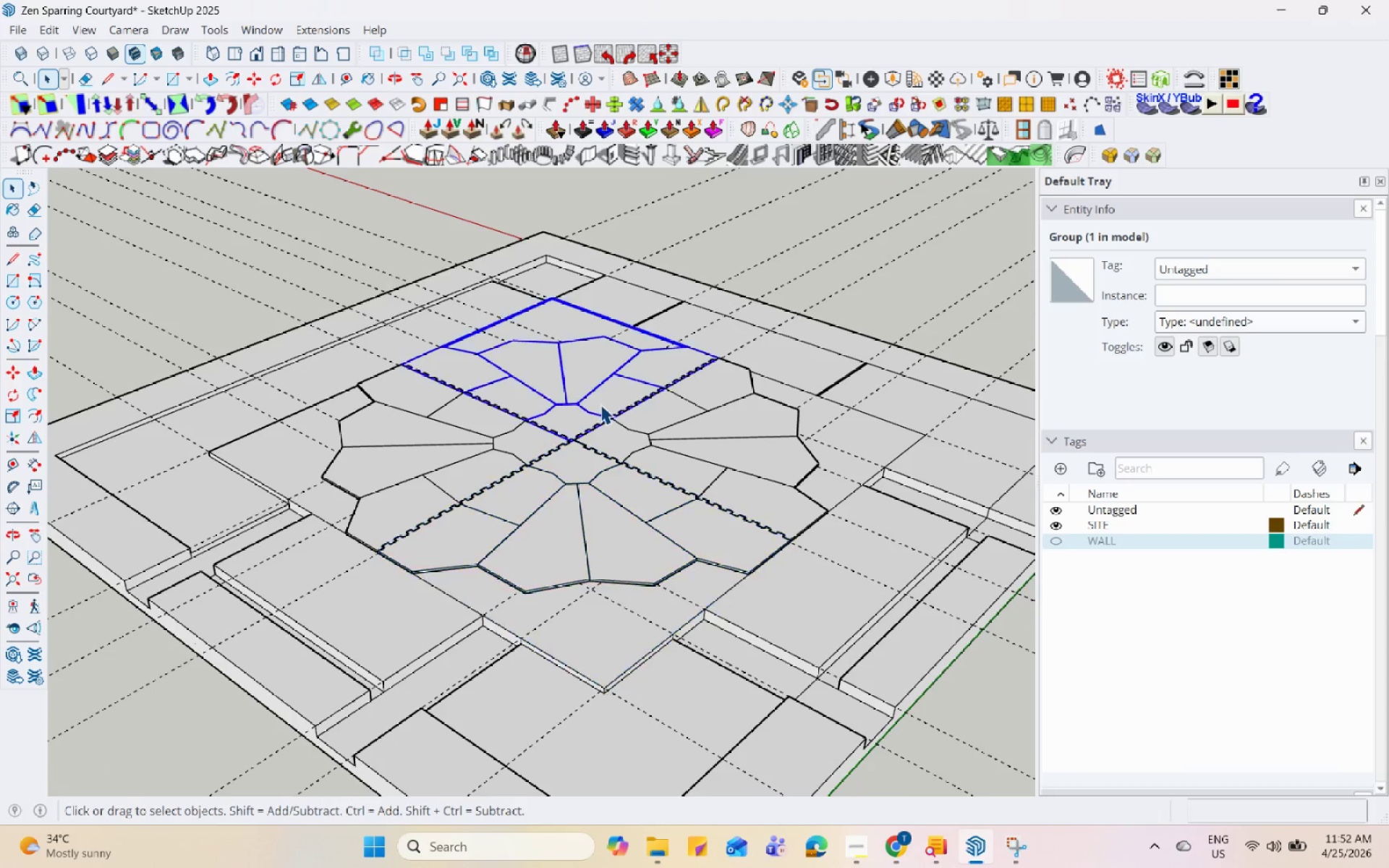 
hold_key(key=ControlLeft, duration=1.19)
double_click([689, 467])
 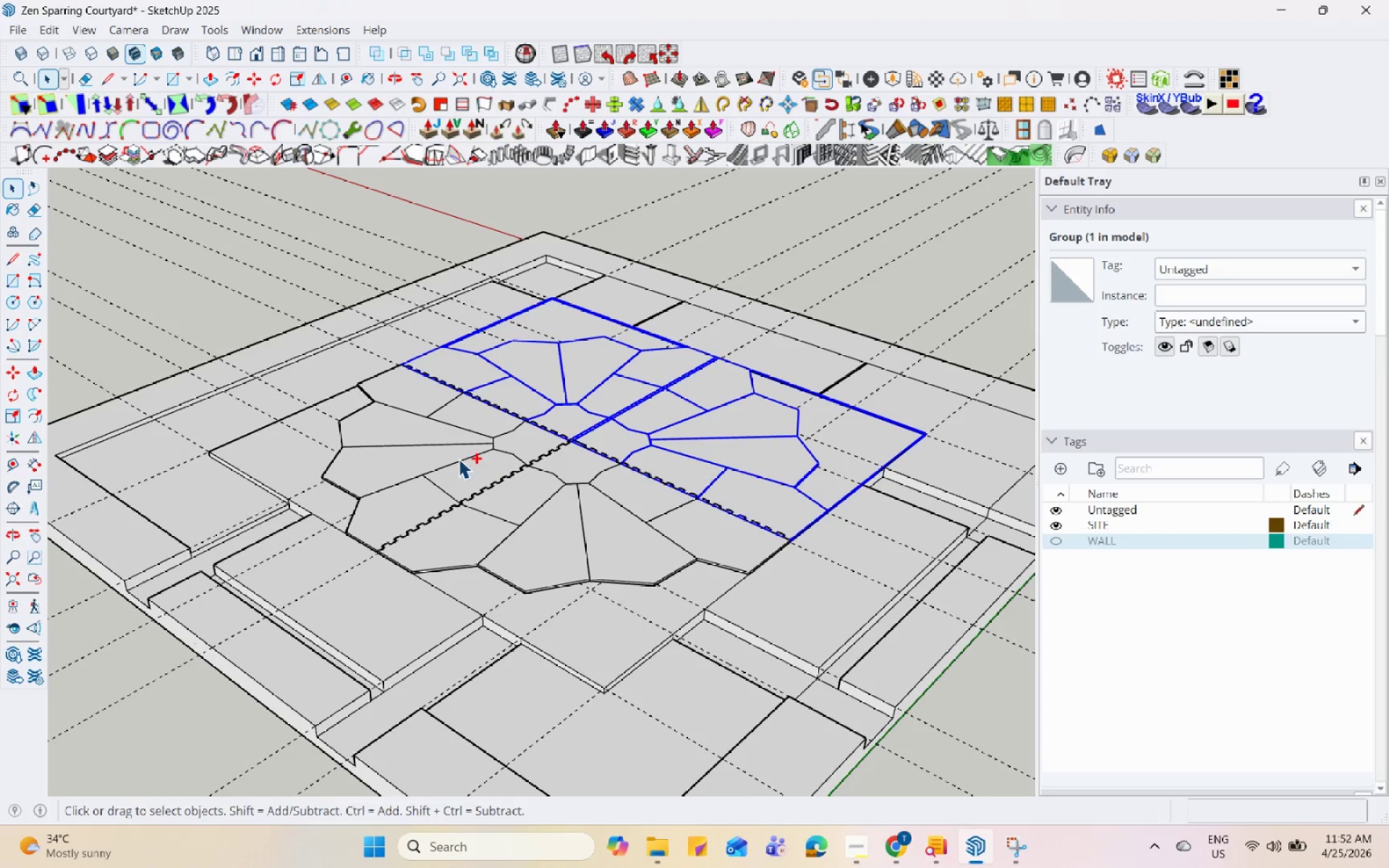 
triple_click([407, 446])
 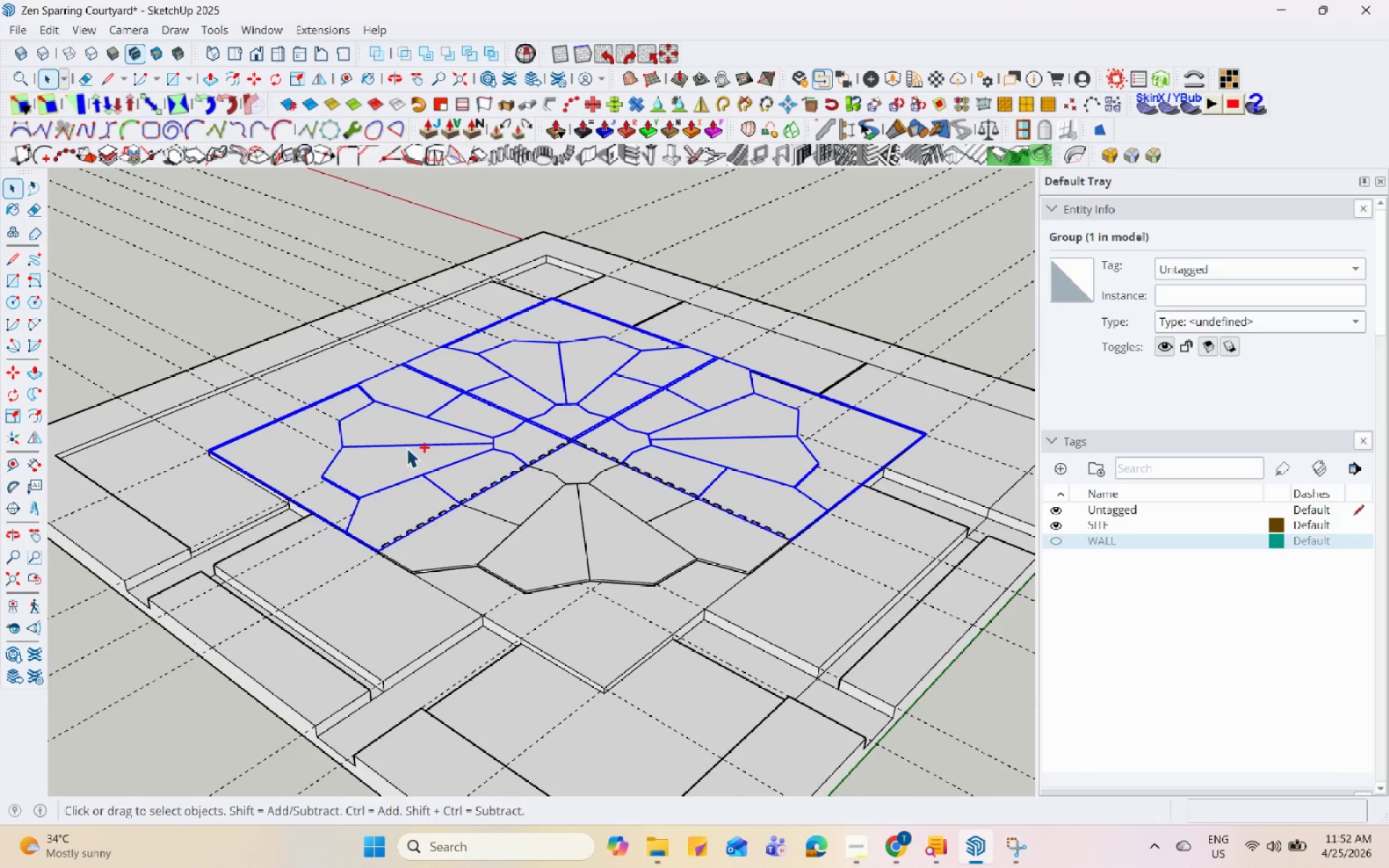 
triple_click([532, 534])
 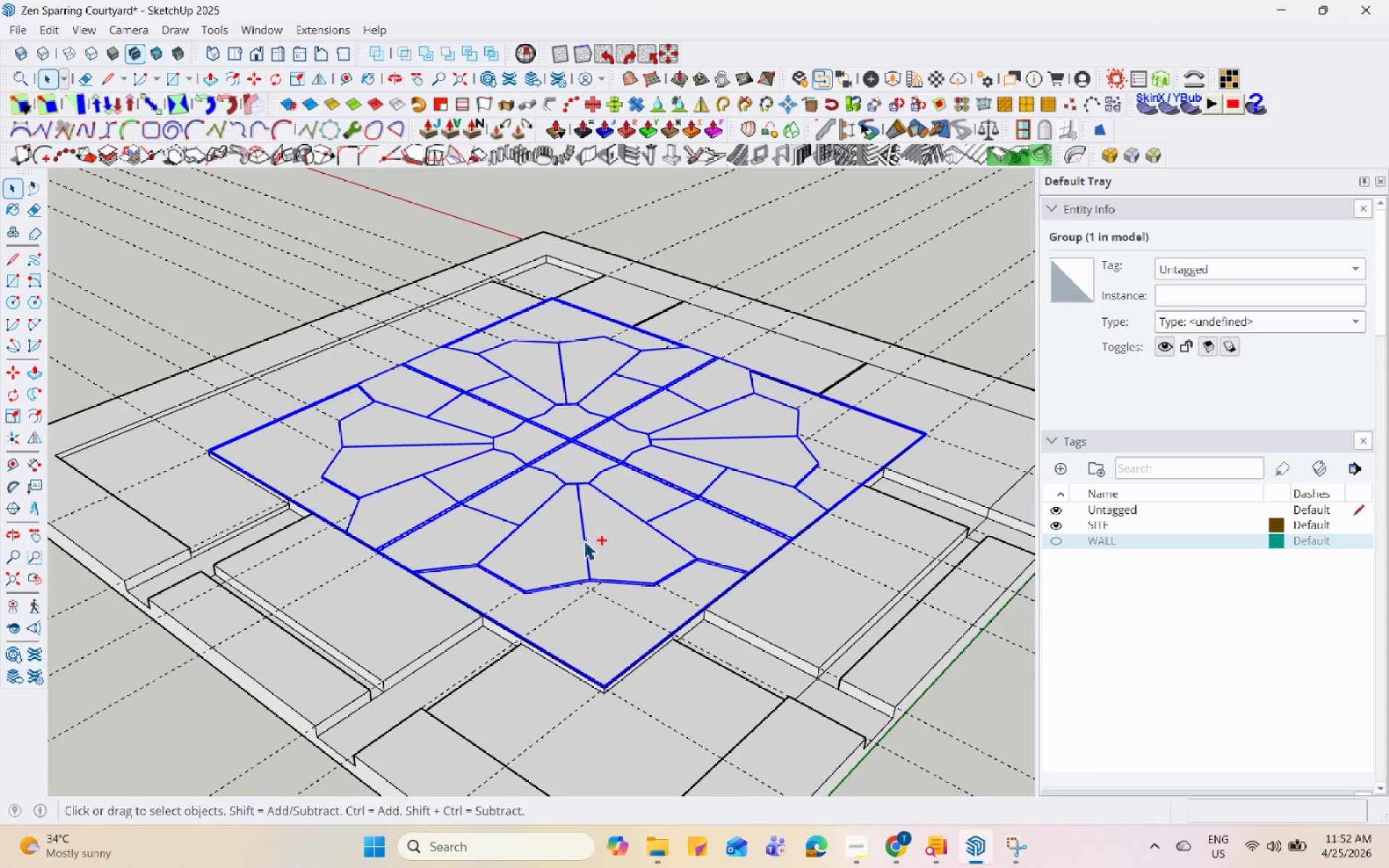 
right_click([588, 540])
 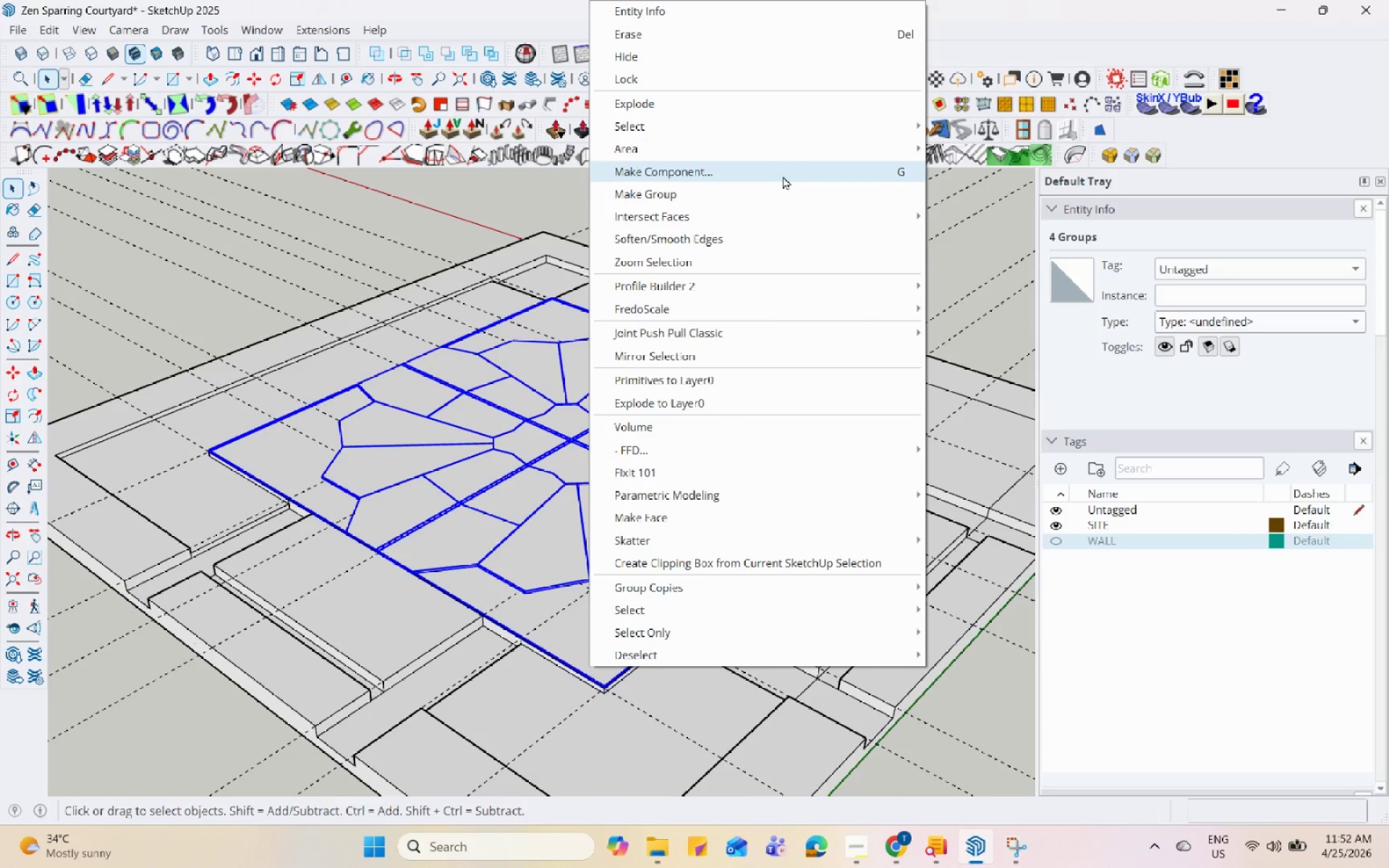 
left_click([781, 194])
 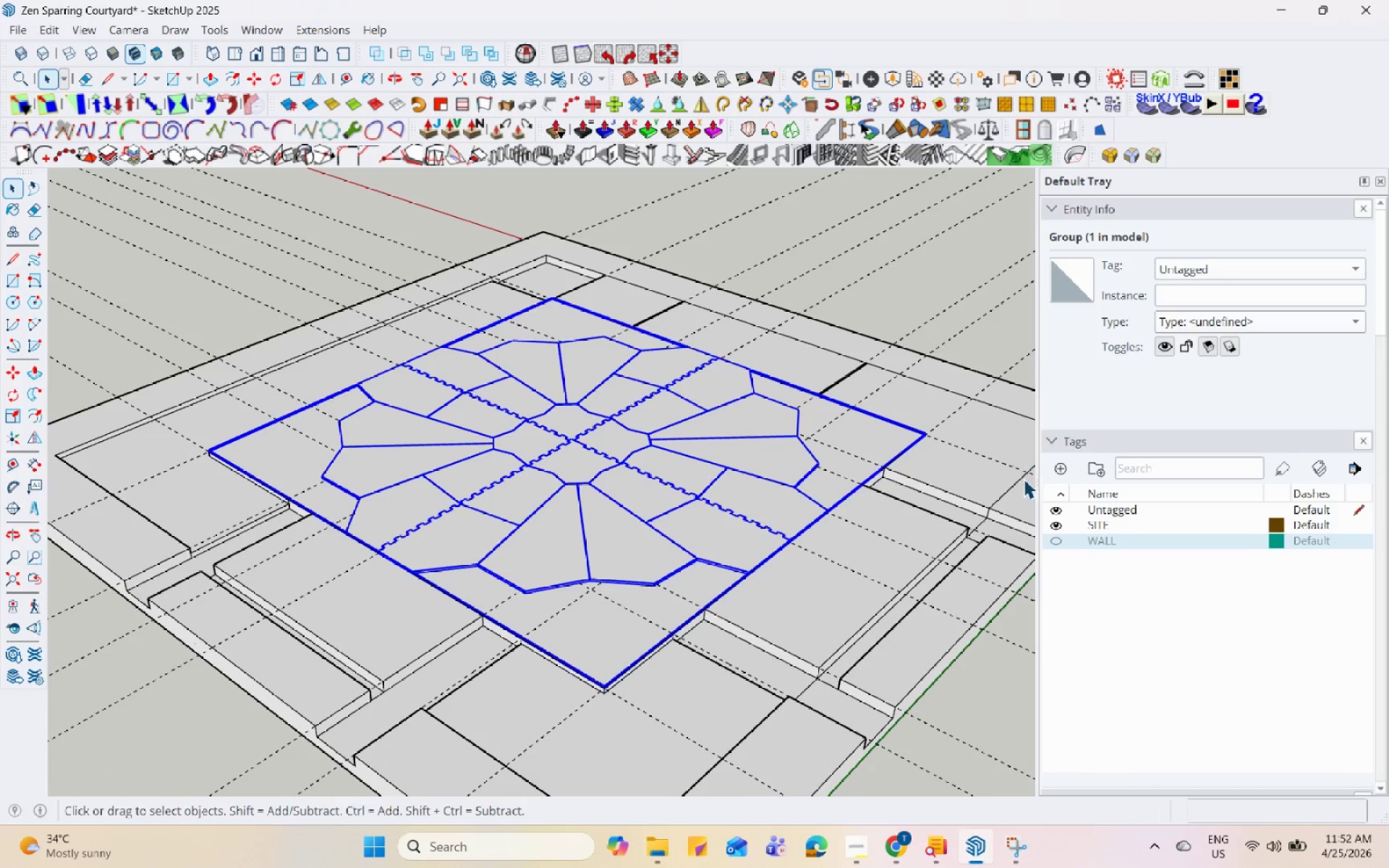 
left_click([1068, 457])
 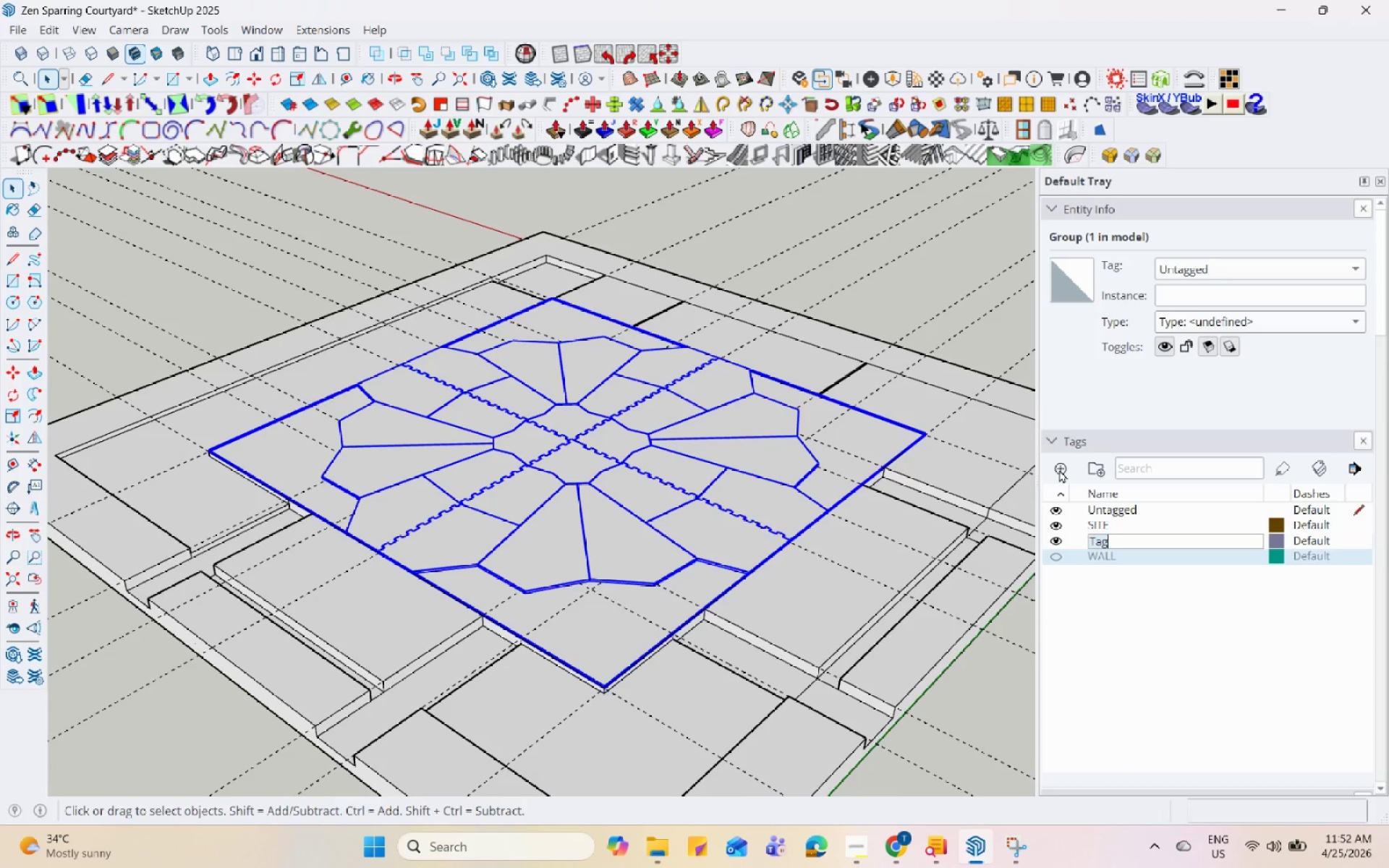 
type(MATT)
key(Backspace)
key(Backspace)
key(Backspace)
key(Backspace)
type(he)
key(Backspace)
key(Backspace)
type(HEXAGONA;)
key(Backspace)
type(L MATT)
 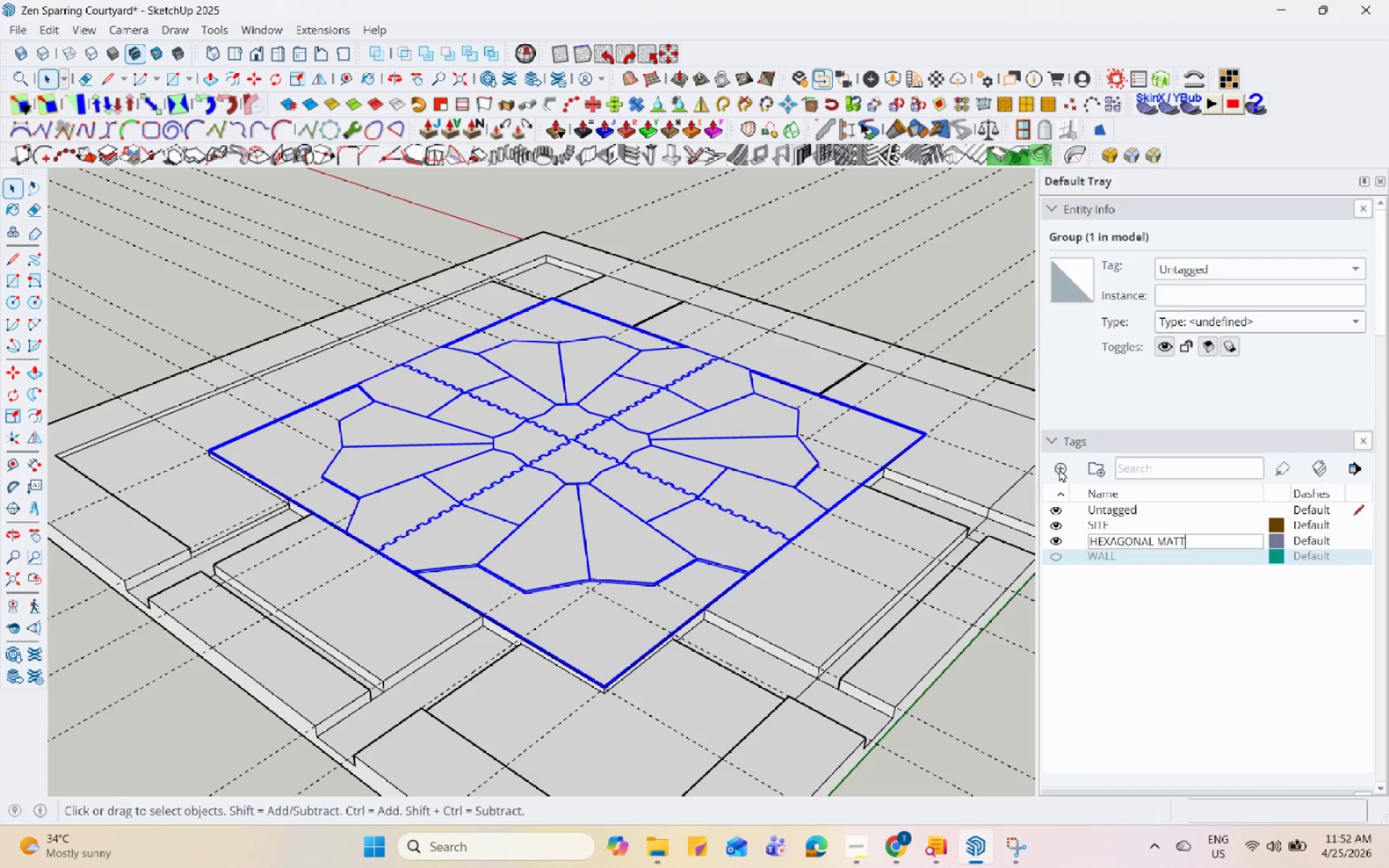 
key(Enter)
 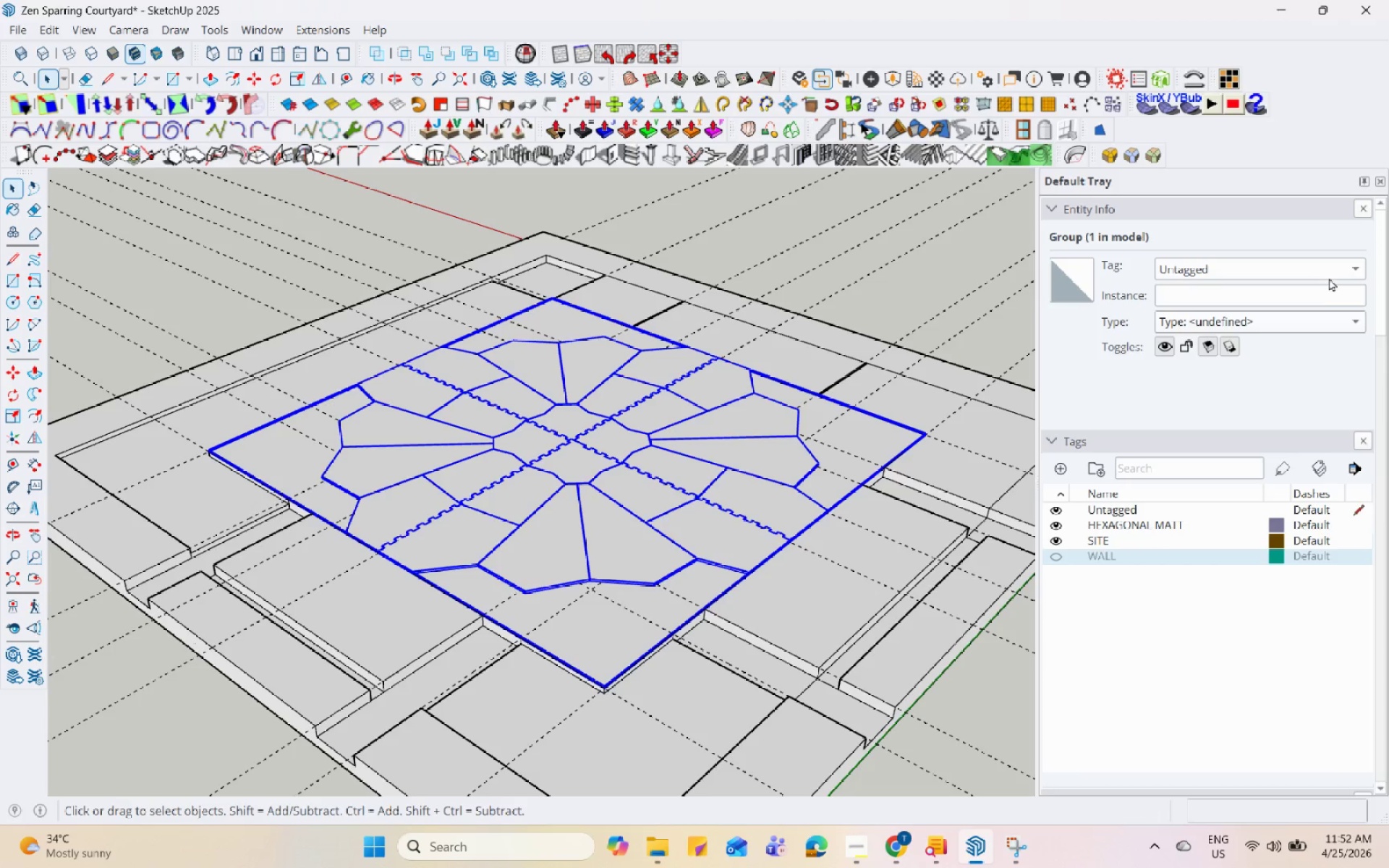 
left_click([1321, 264])
 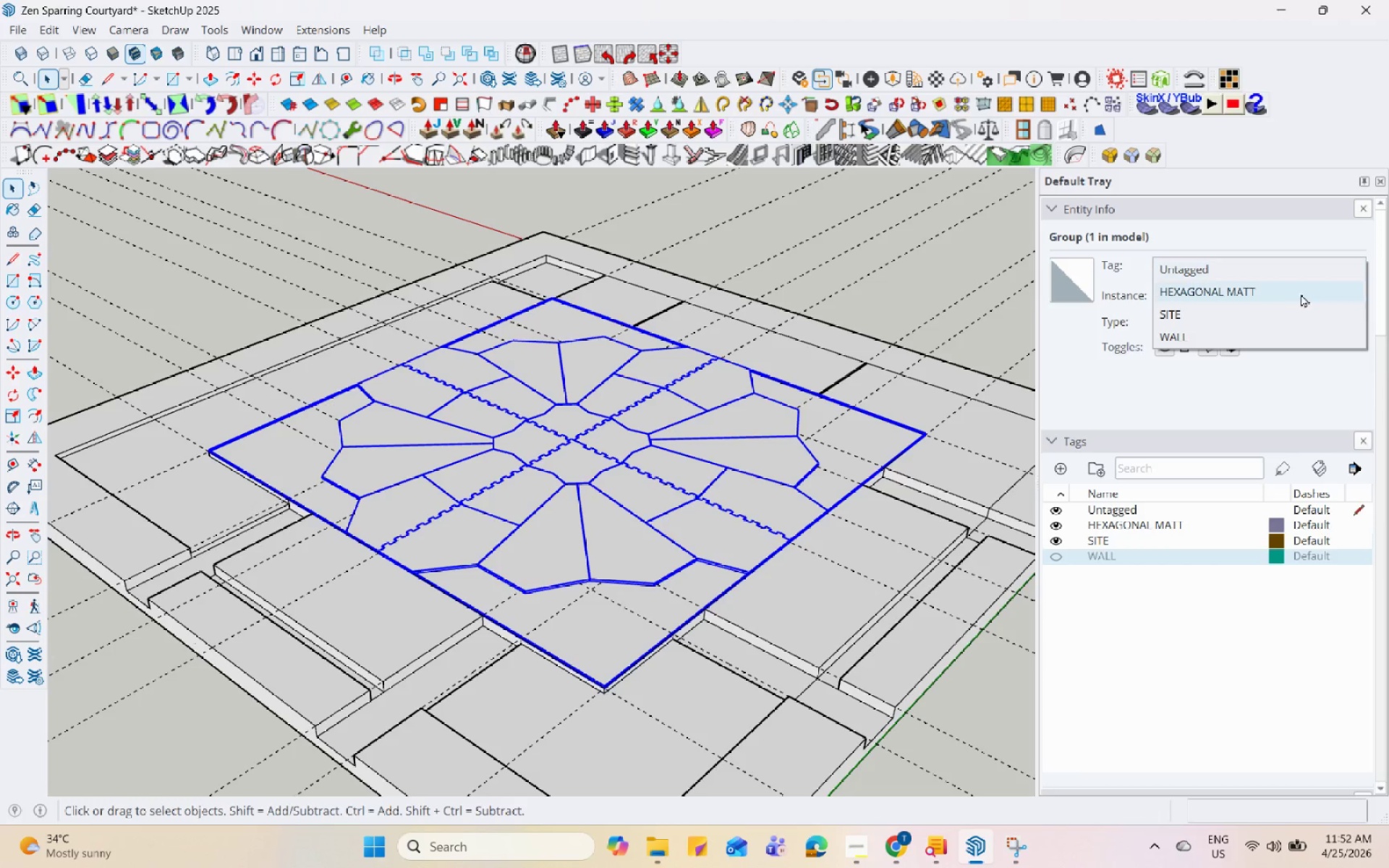 
left_click([1301, 294])
 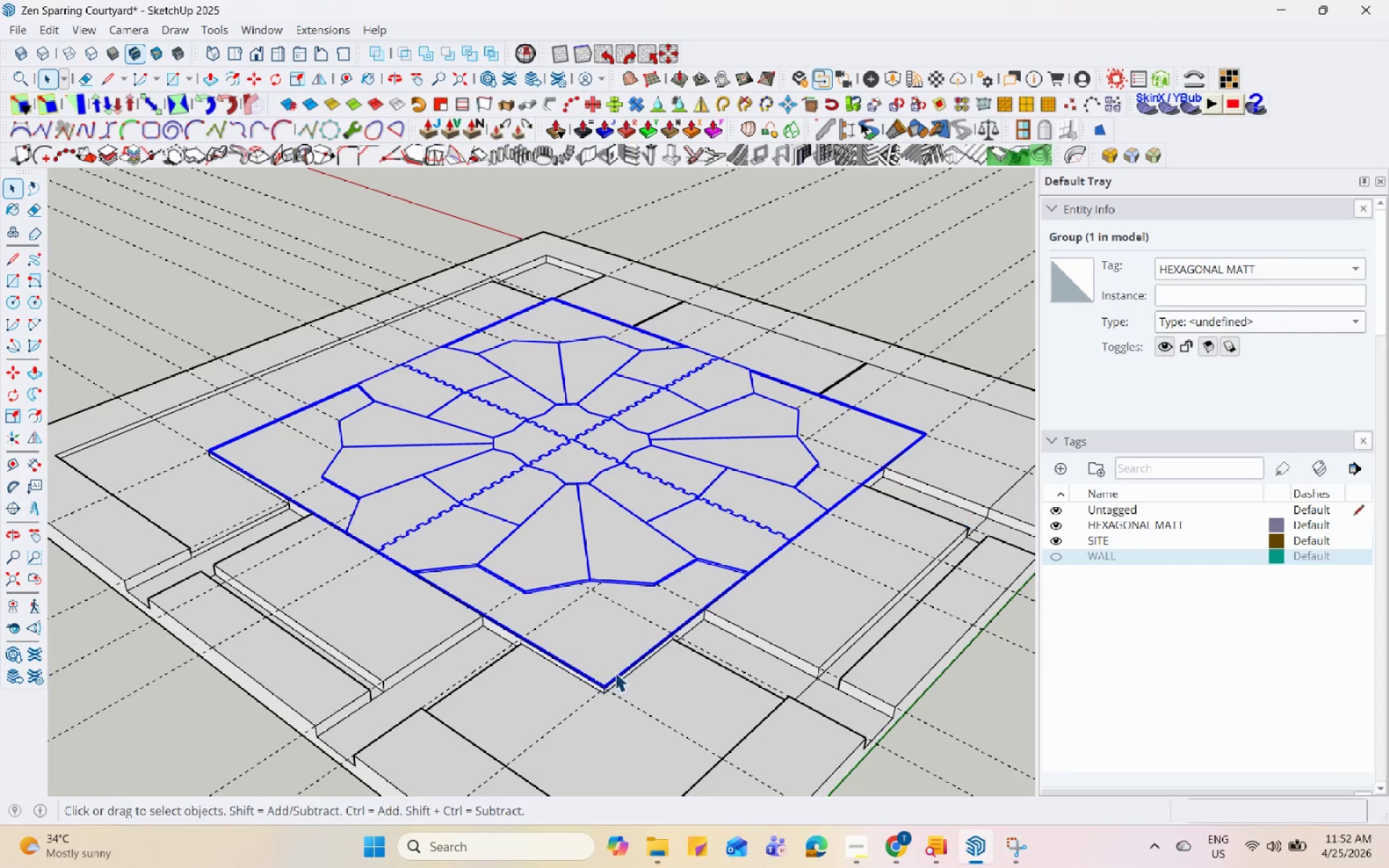 
scroll: coordinate [583, 687], scroll_direction: down, amount: 3.0
 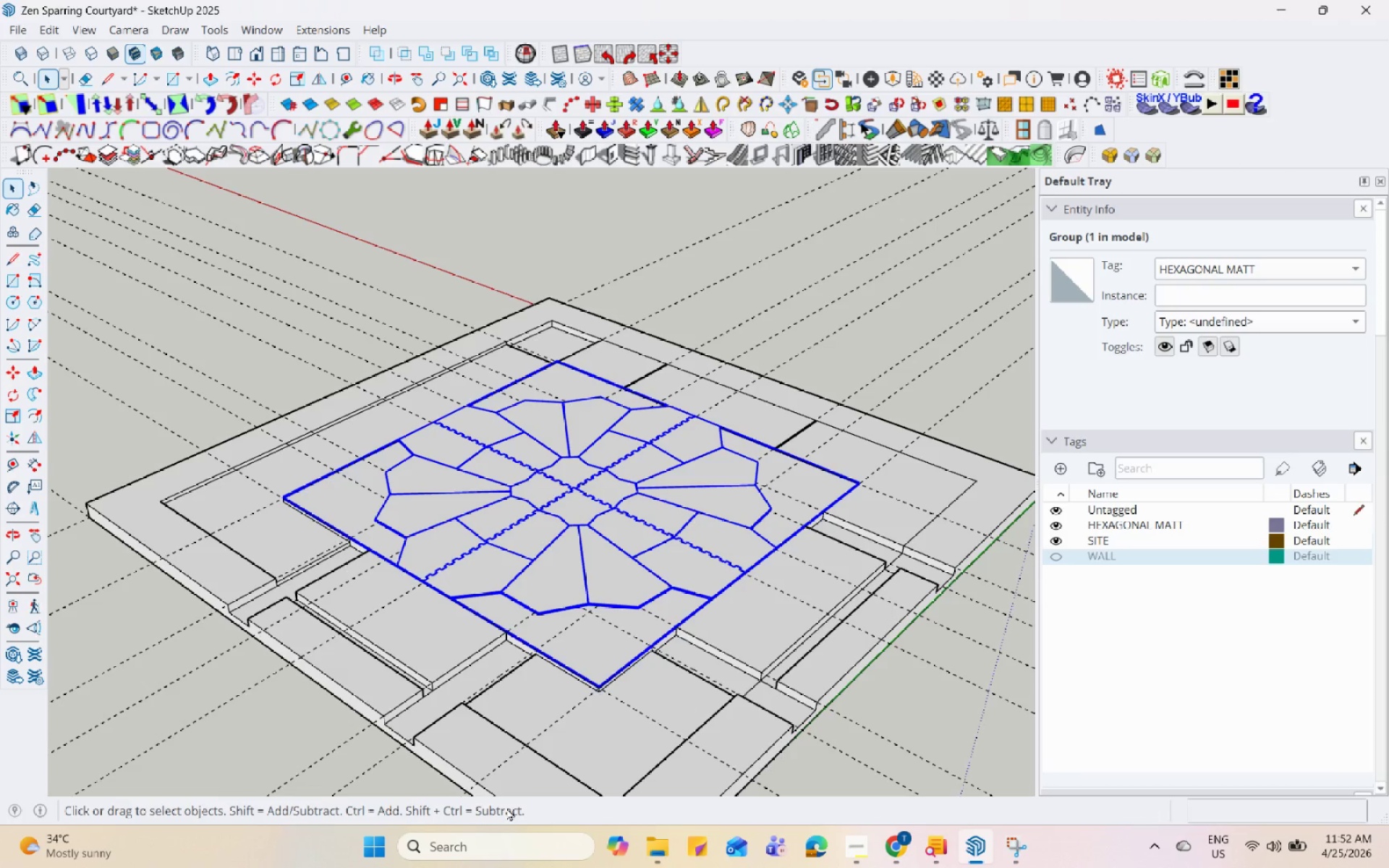 
scroll: coordinate [349, 167], scroll_direction: none, amount: 0.0
 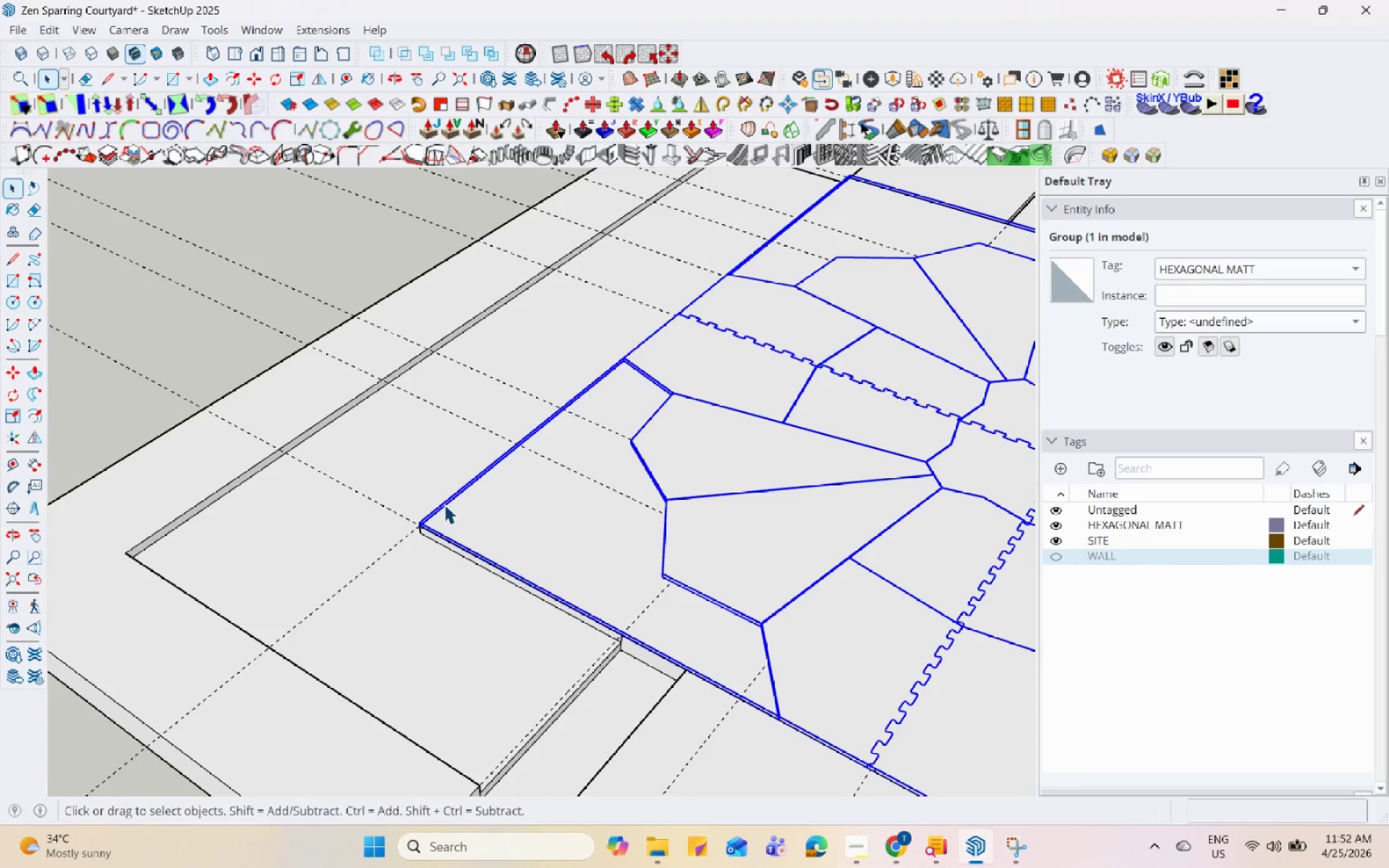 
wait(8.75)
 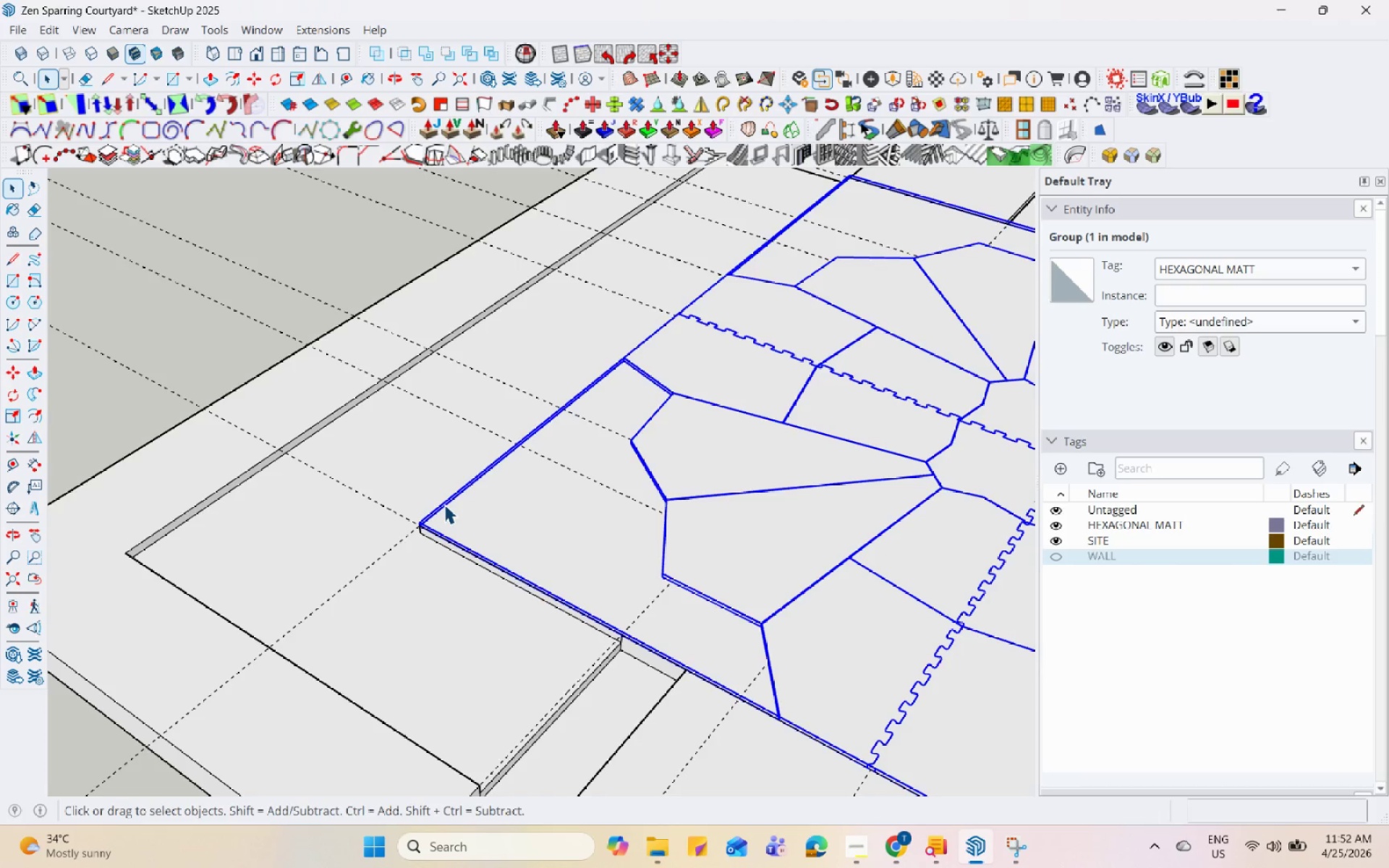 
scroll: coordinate [520, 583], scroll_direction: down, amount: 16.0
 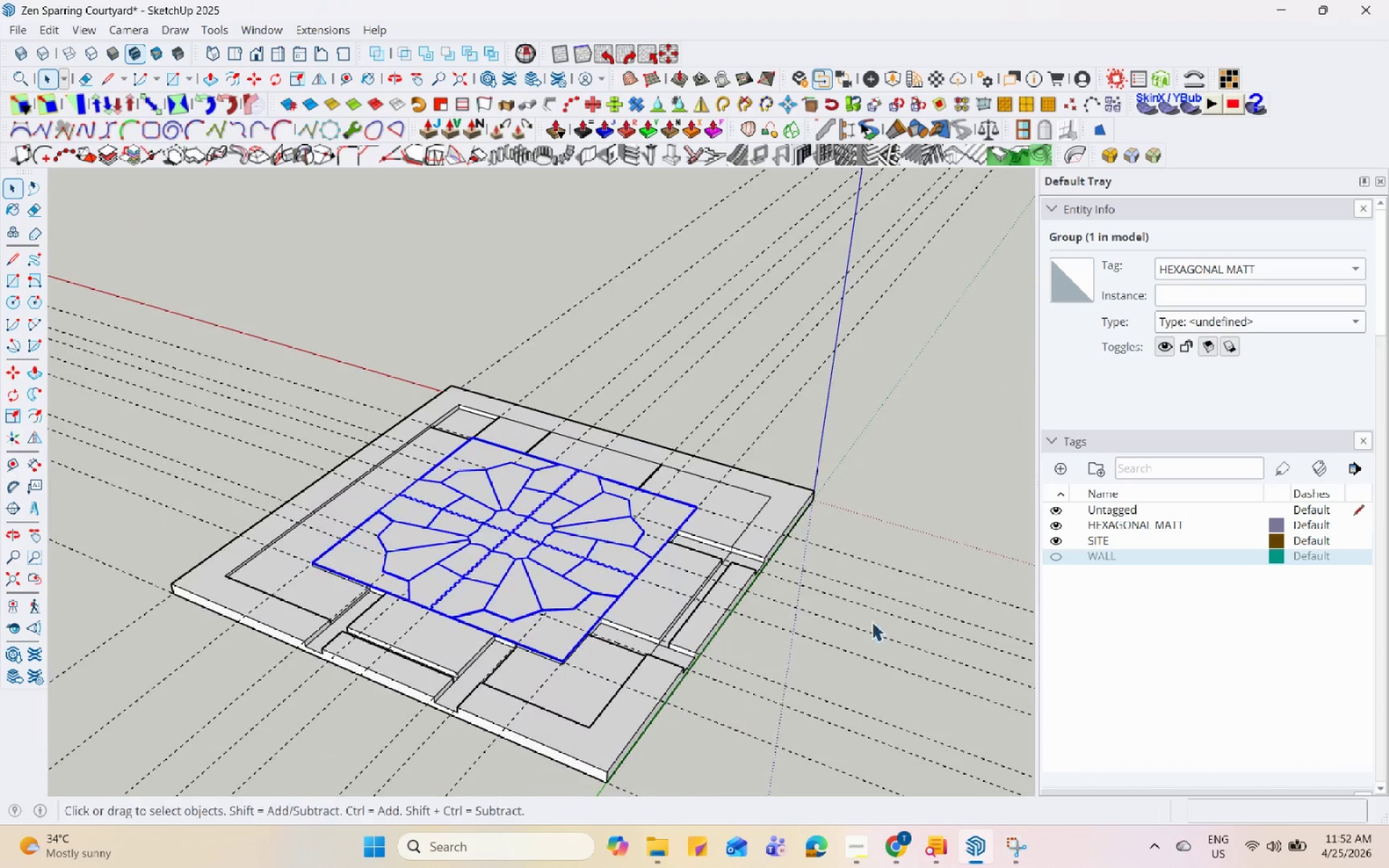 
left_click([880, 624])
 